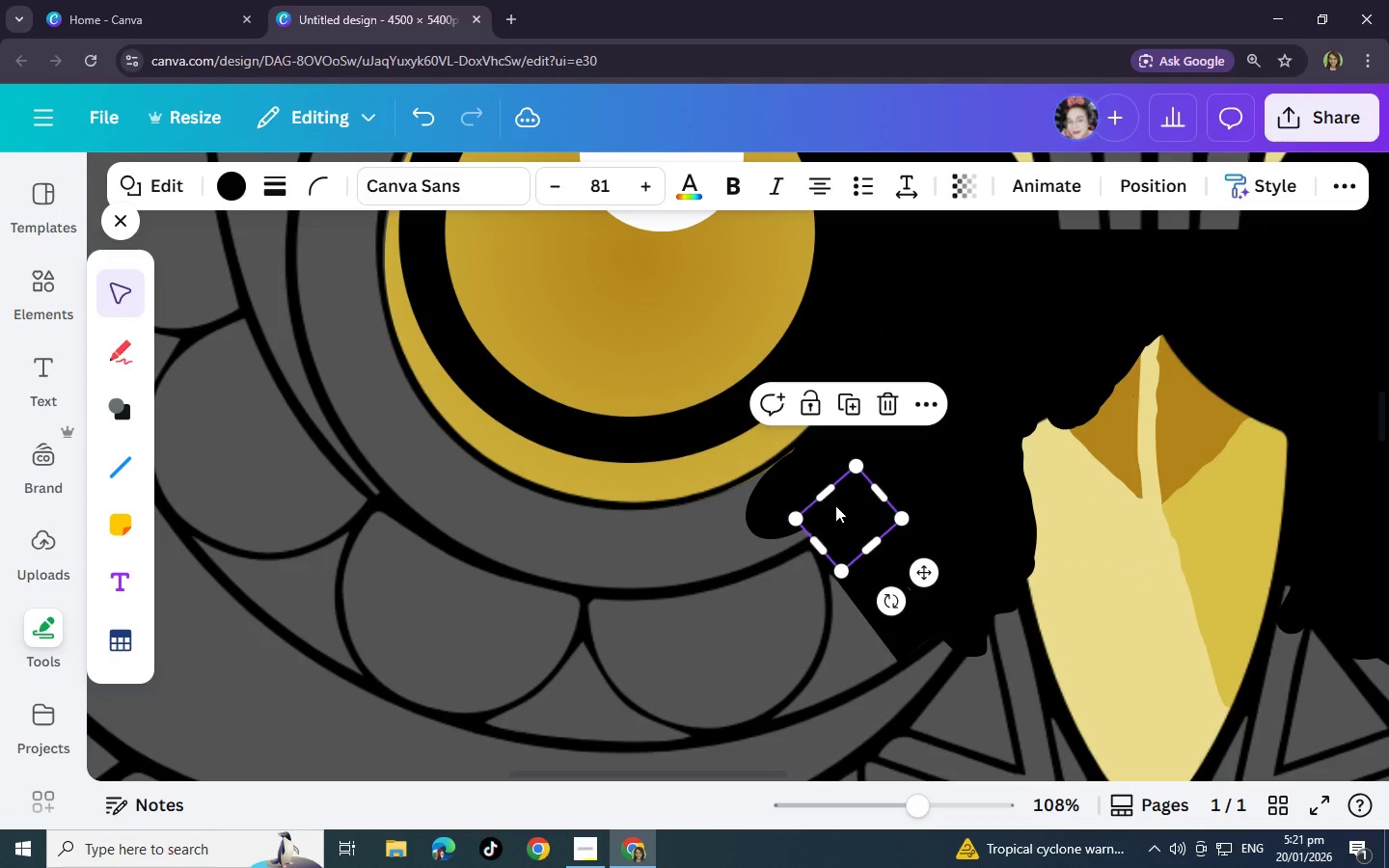 
key(Control+C)
 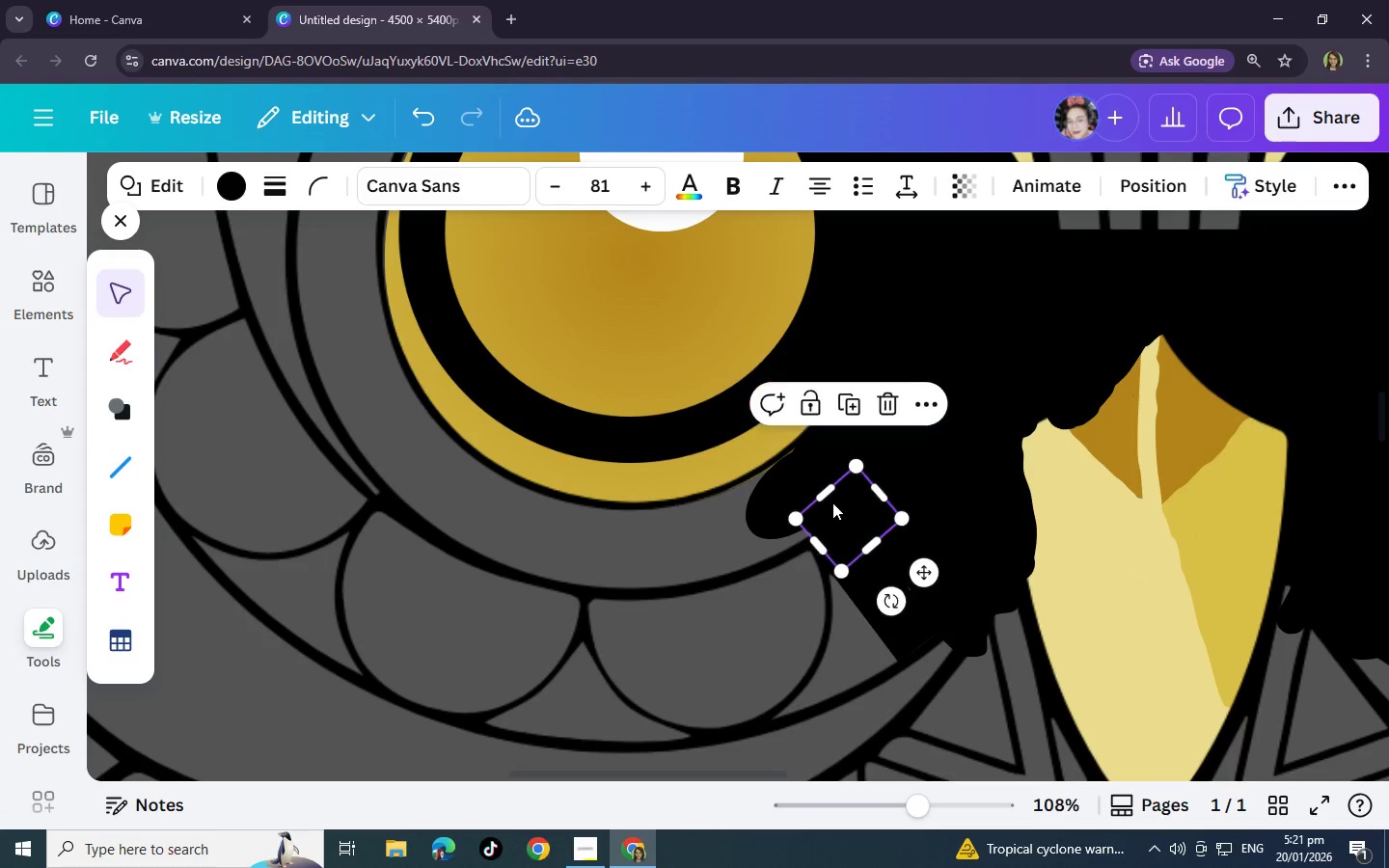 
key(Control+V)
 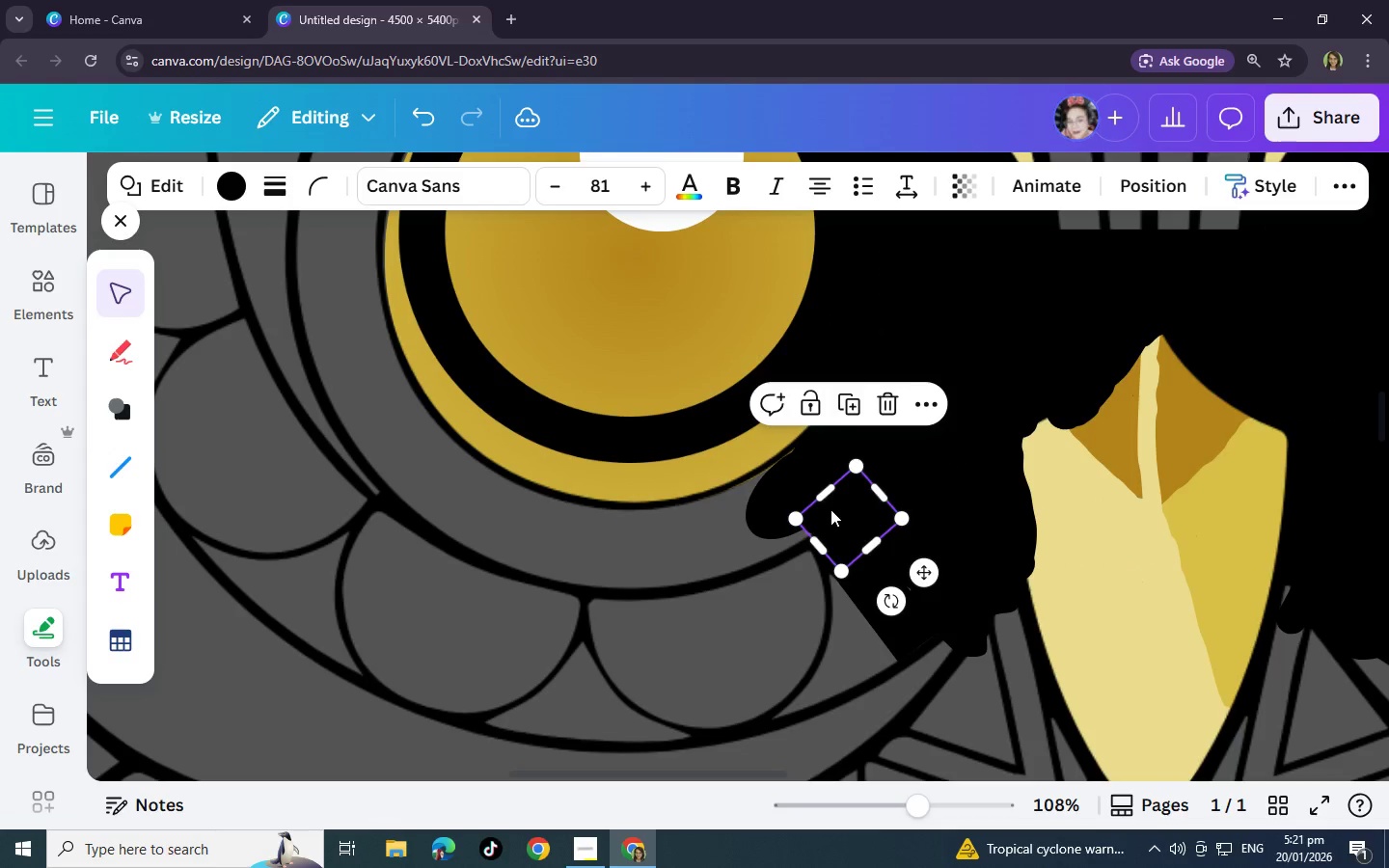 
left_click_drag(start_coordinate=[835, 505], to_coordinate=[771, 502])
 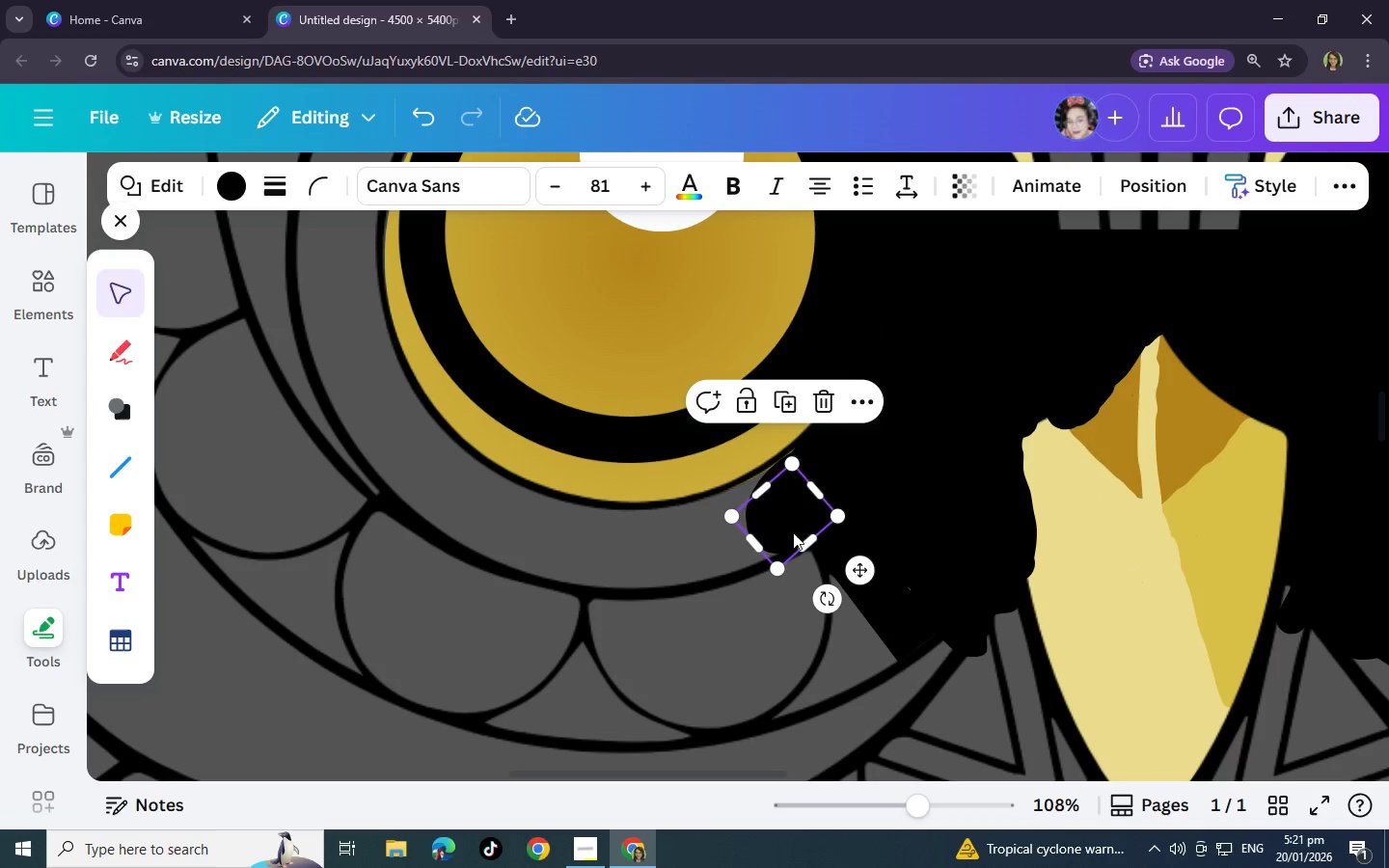 
key(Control+V)
 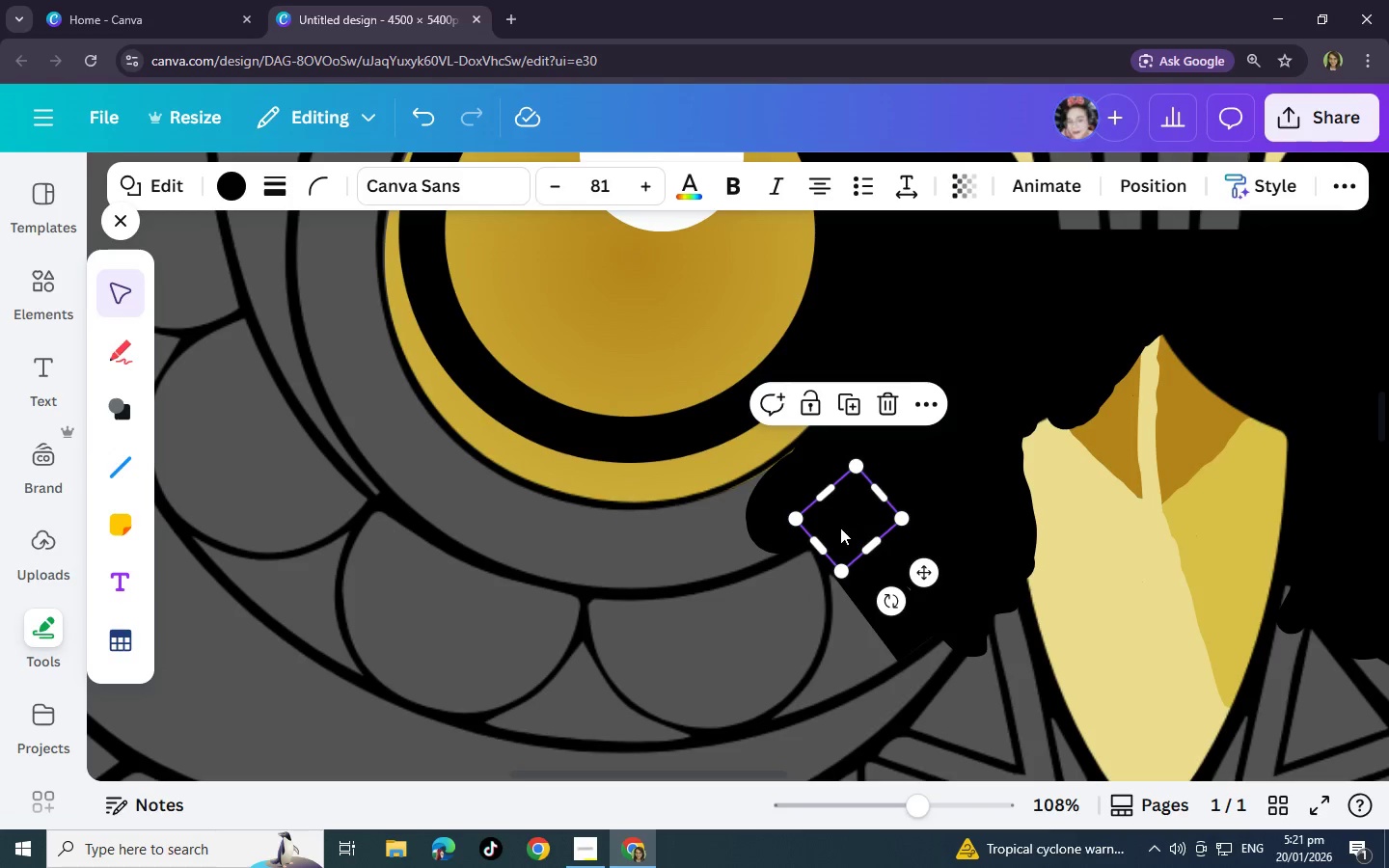 
left_click_drag(start_coordinate=[845, 526], to_coordinate=[758, 539])
 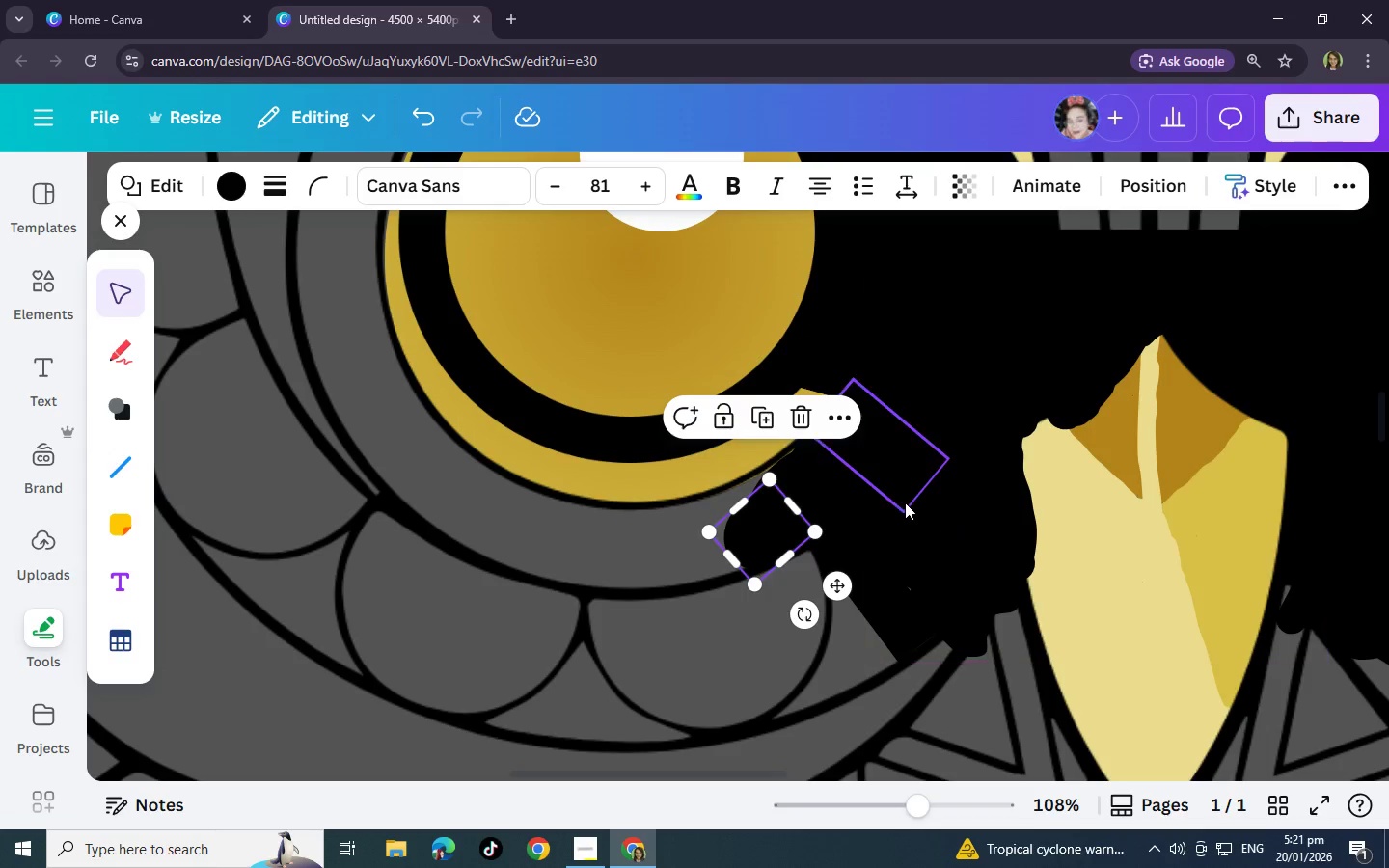 
left_click([905, 502])
 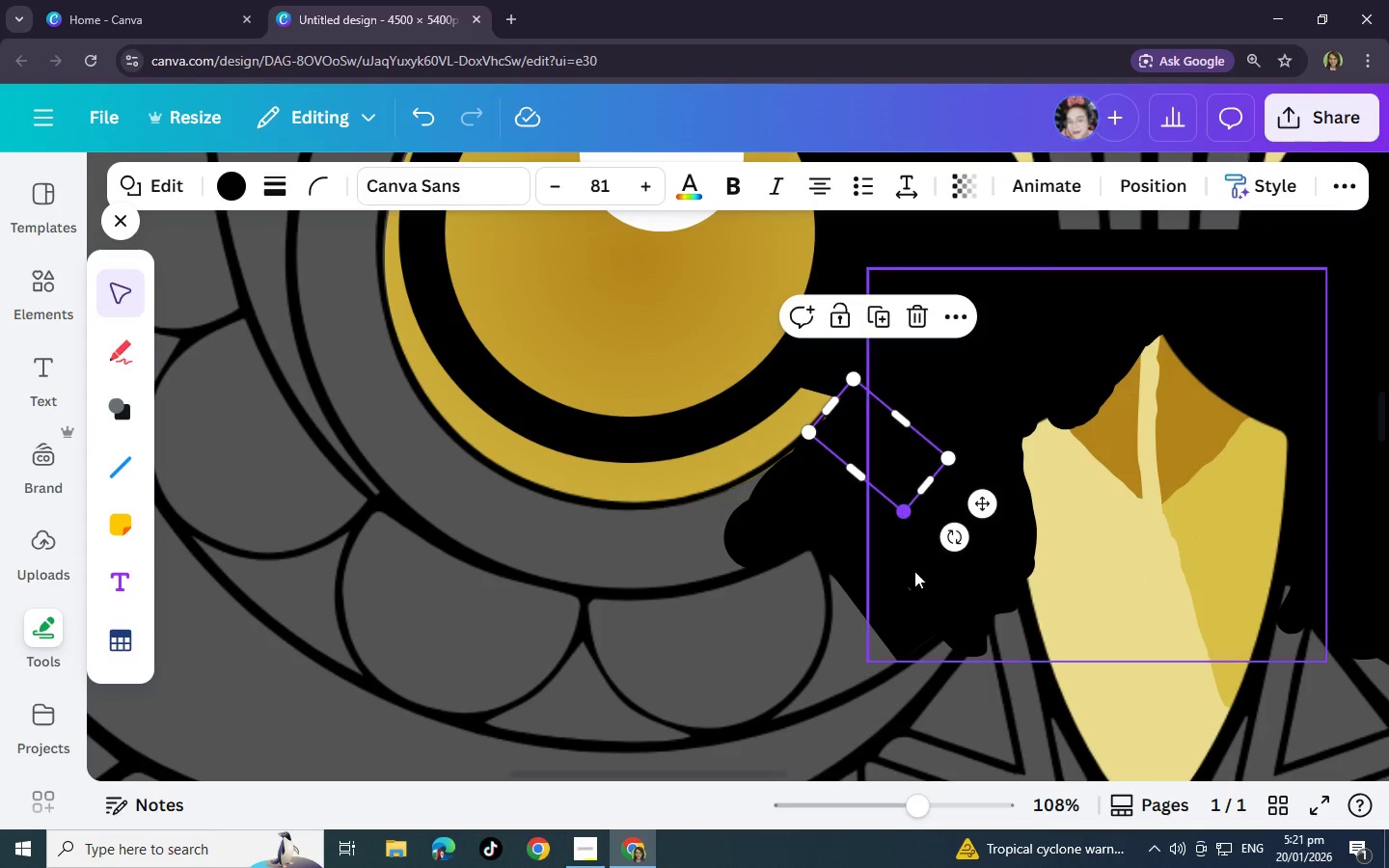 
scroll: coordinate [916, 592], scroll_direction: up, amount: 2.0
 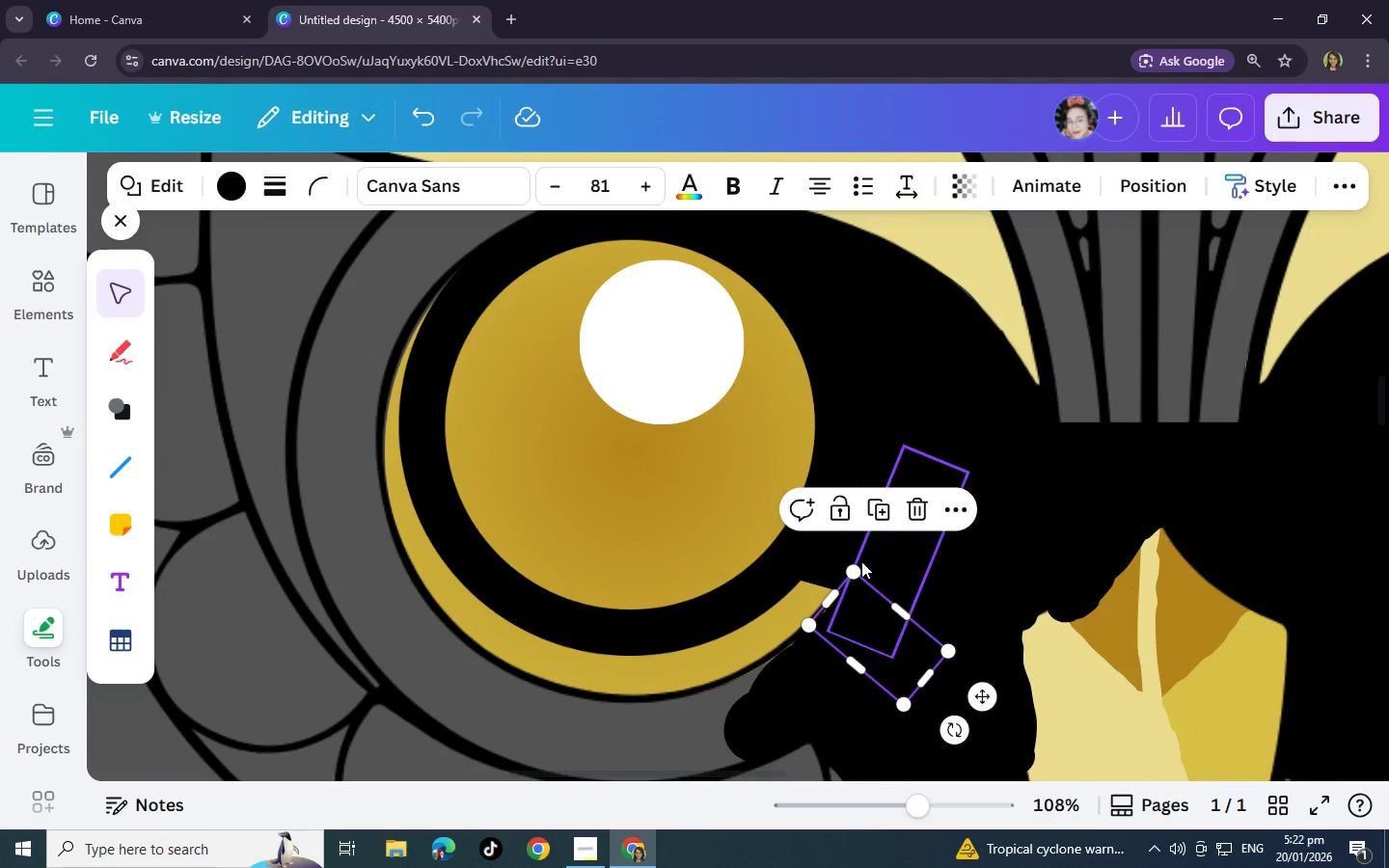 
scroll: coordinate [861, 561], scroll_direction: down, amount: 3.0
 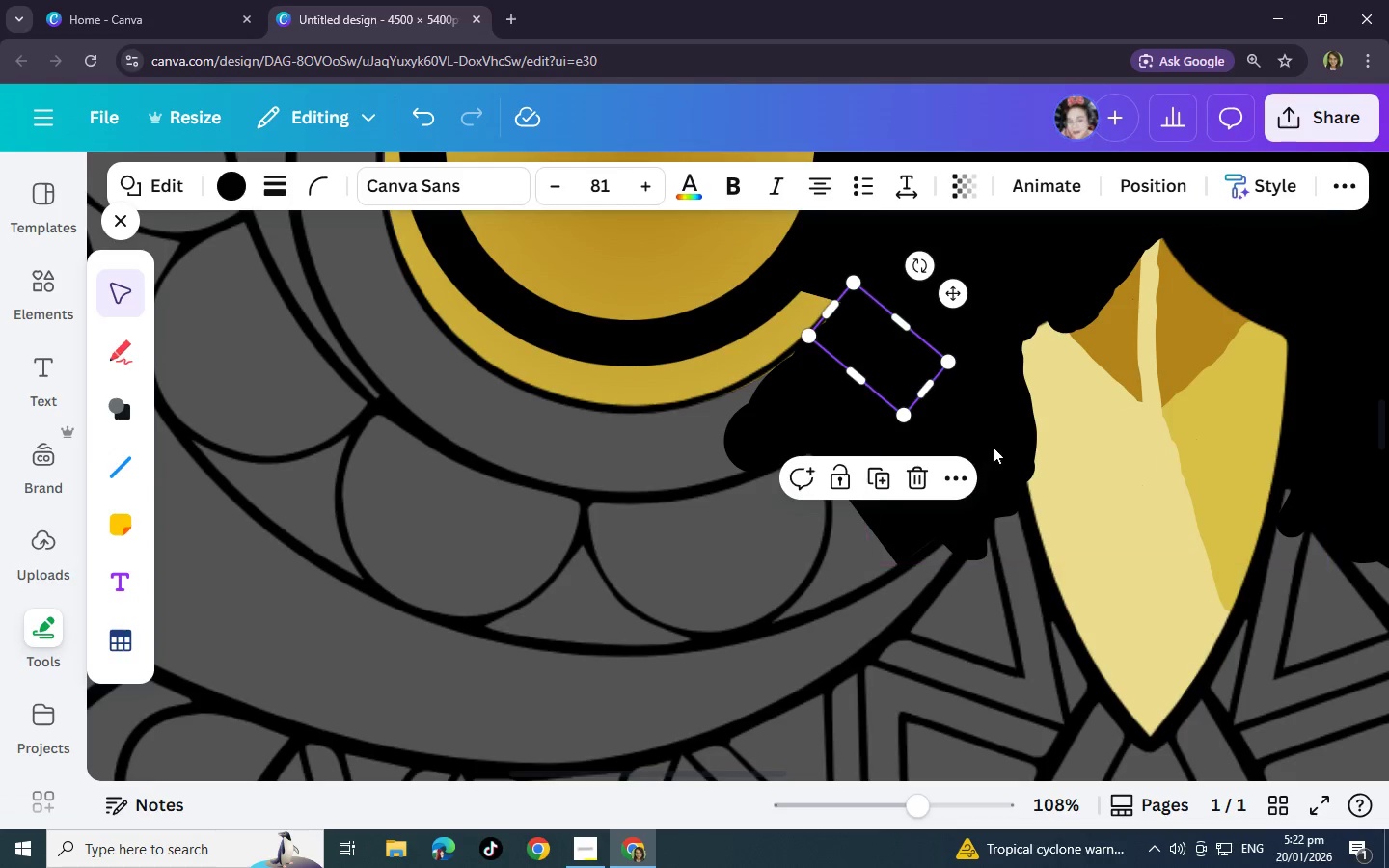 
scroll: coordinate [993, 446], scroll_direction: up, amount: 2.0
 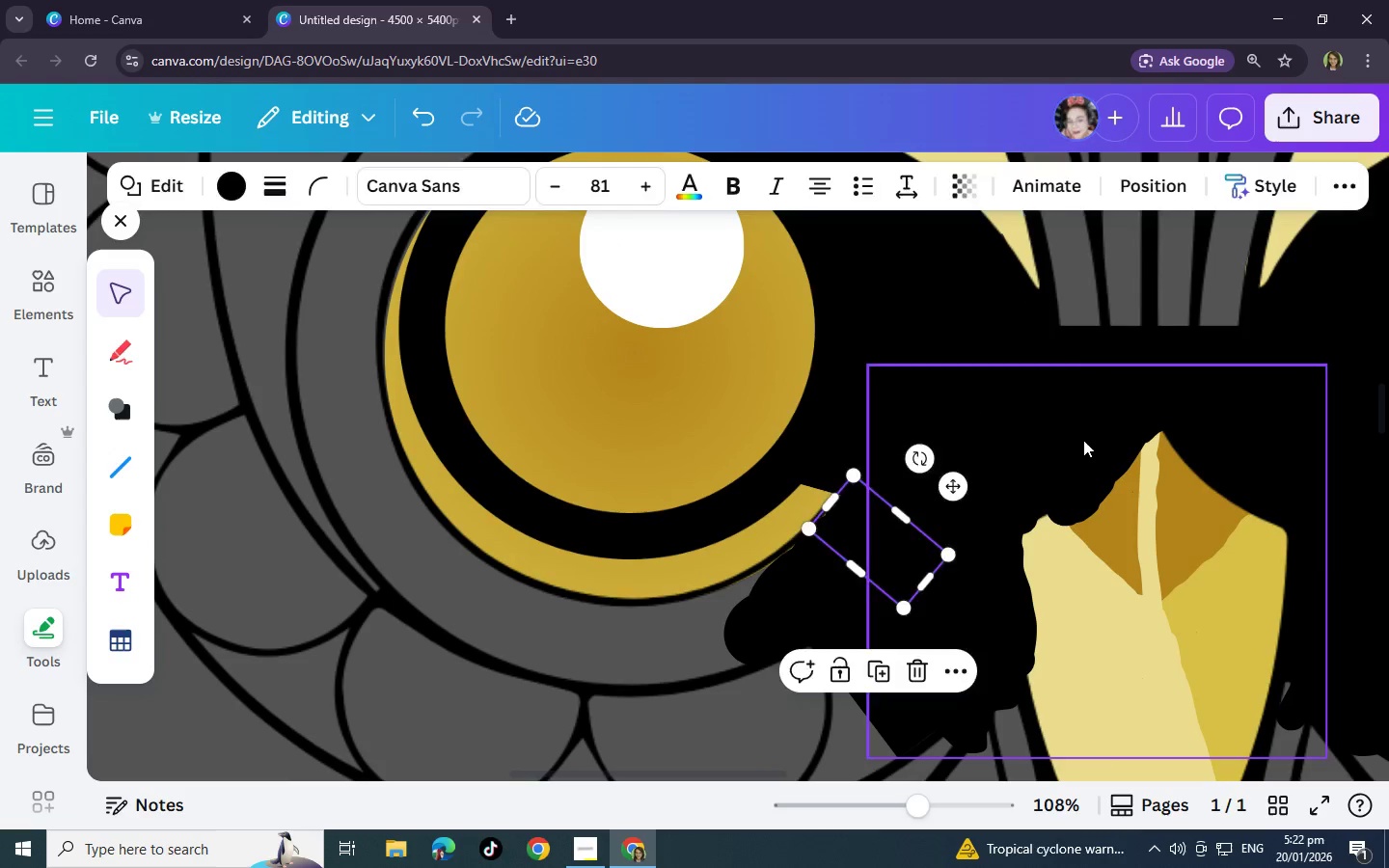 
left_click([1083, 440])
 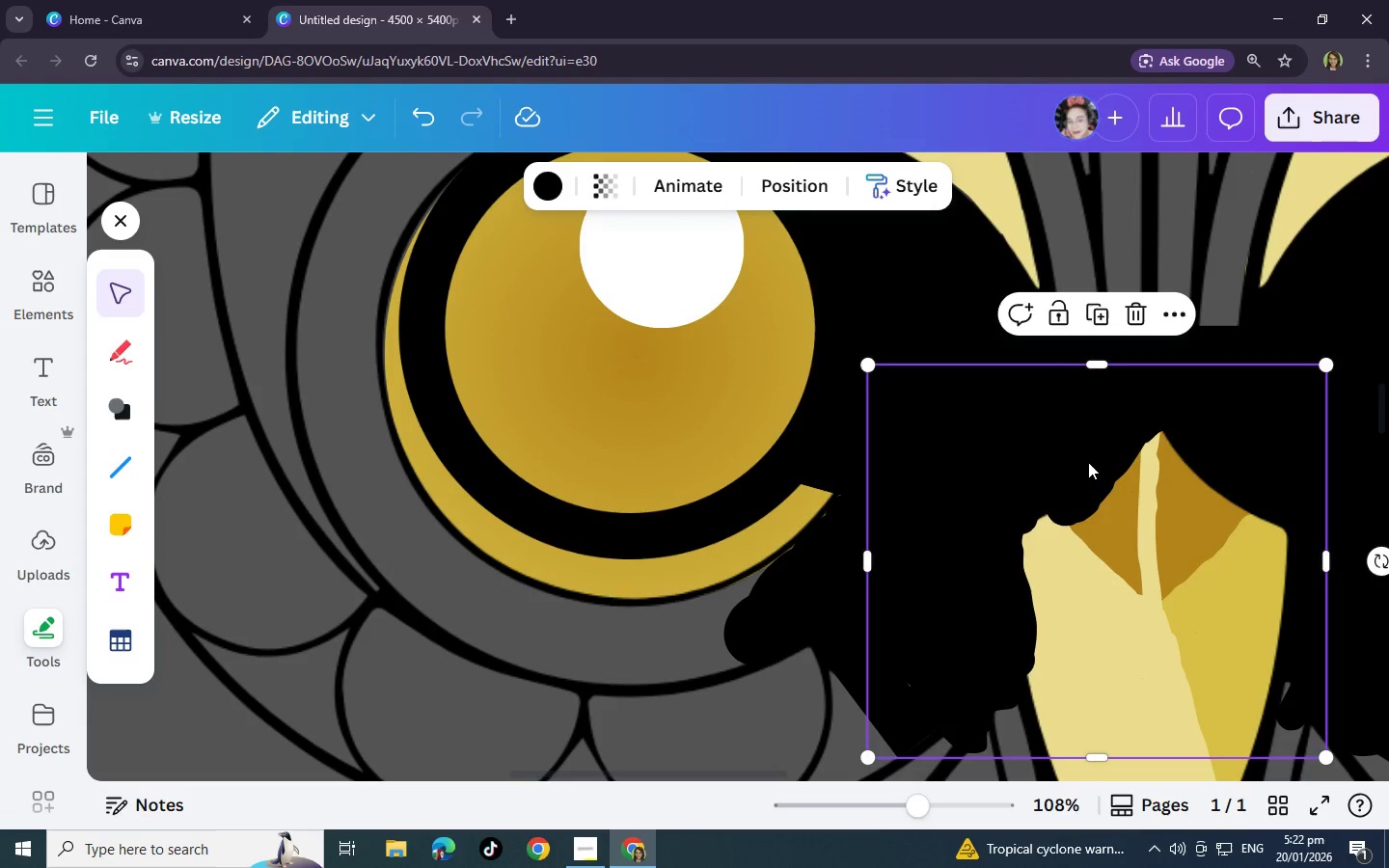 
left_click_drag(start_coordinate=[1088, 462], to_coordinate=[1059, 408])
 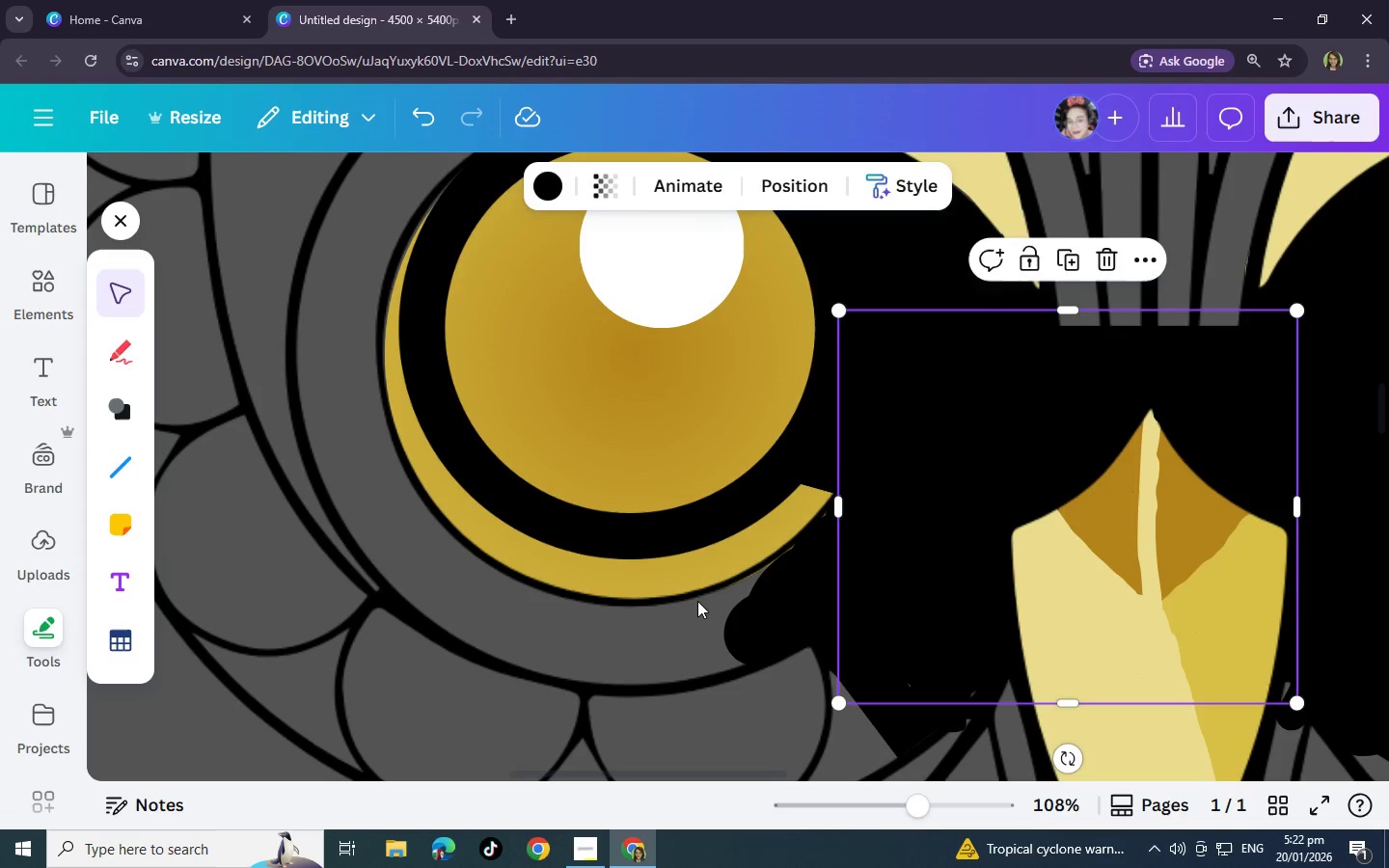 
left_click([697, 601])
 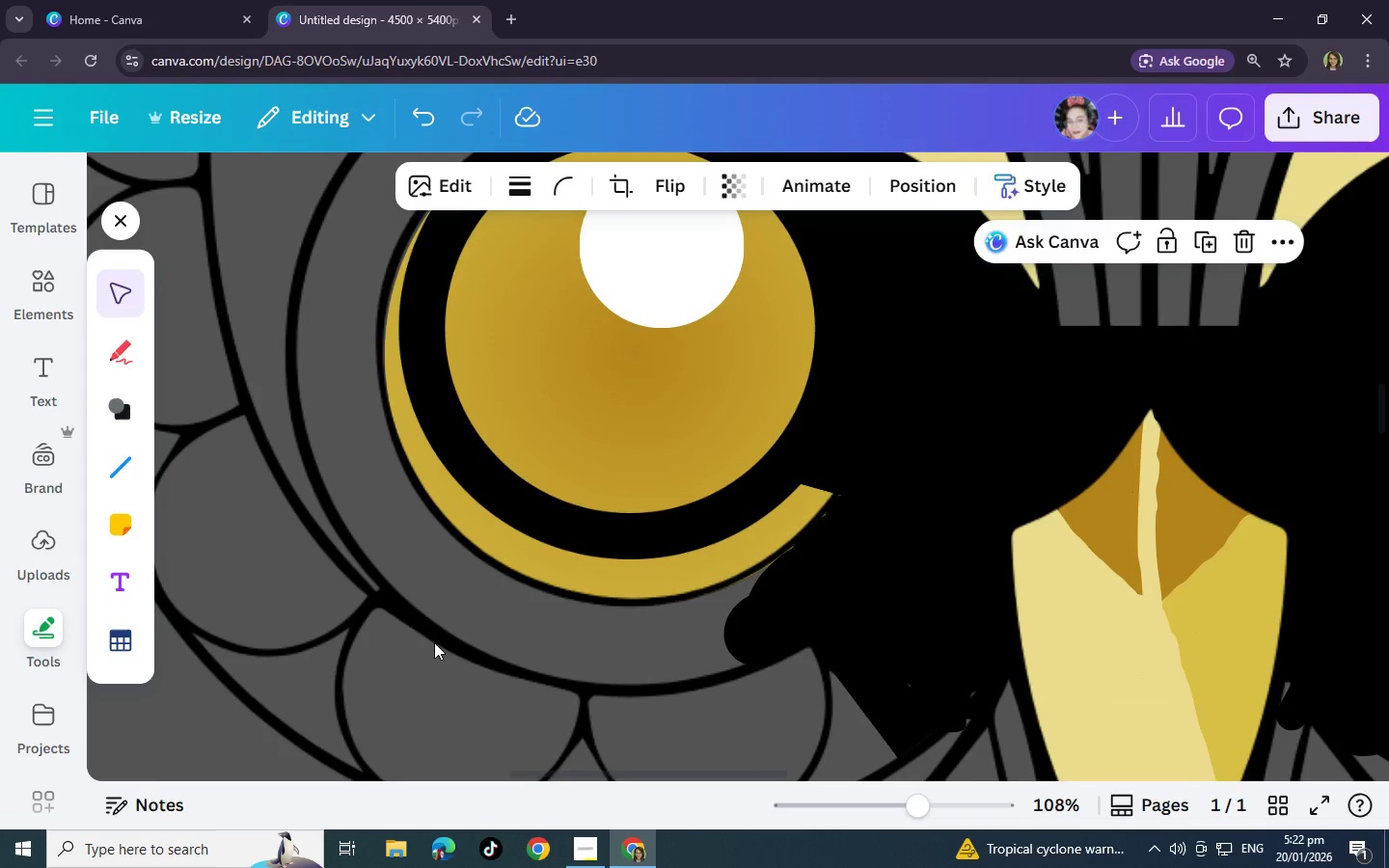 
scroll: coordinate [434, 642], scroll_direction: down, amount: 2.0
 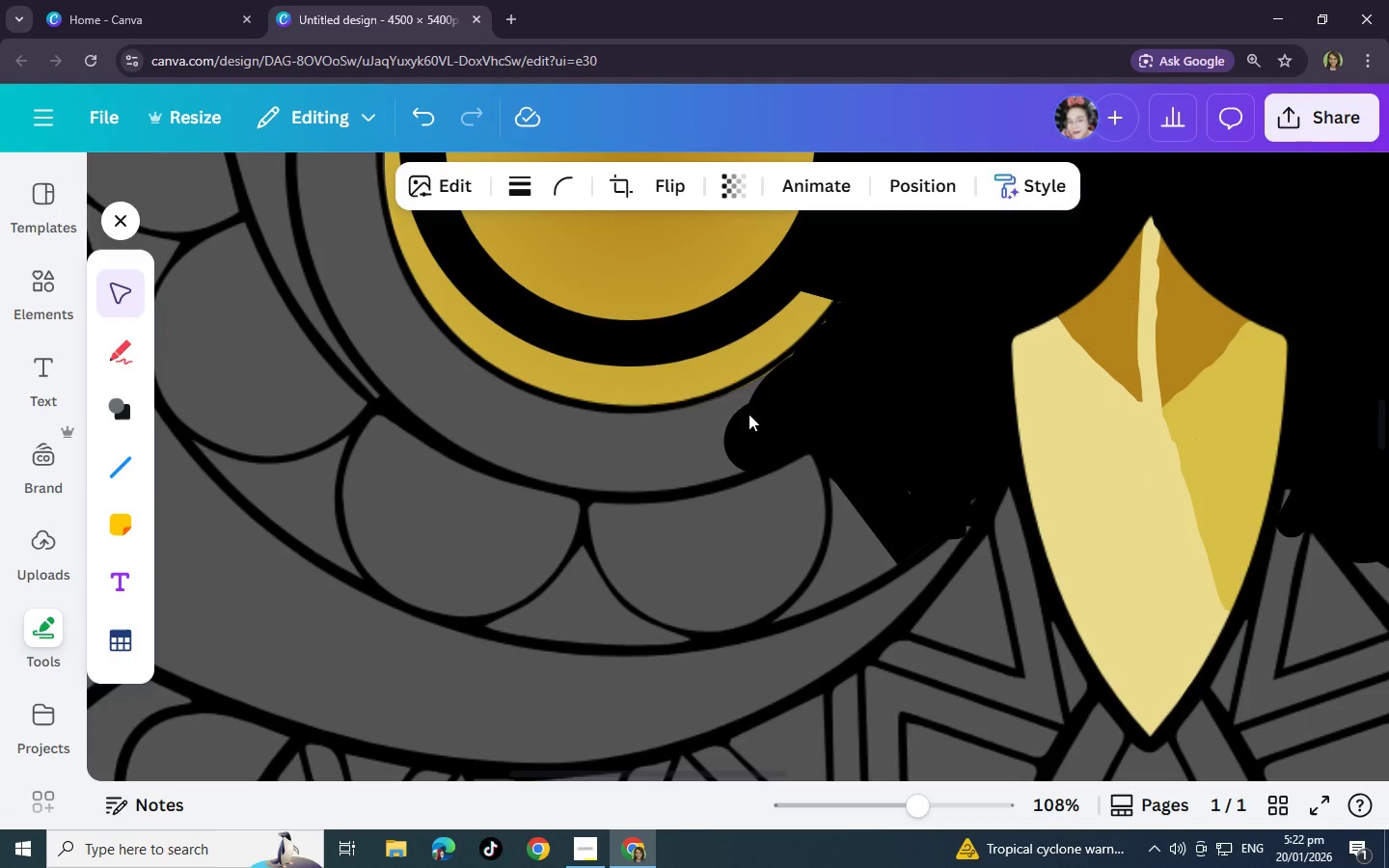 
scroll: coordinate [792, 565], scroll_direction: up, amount: 3.0
 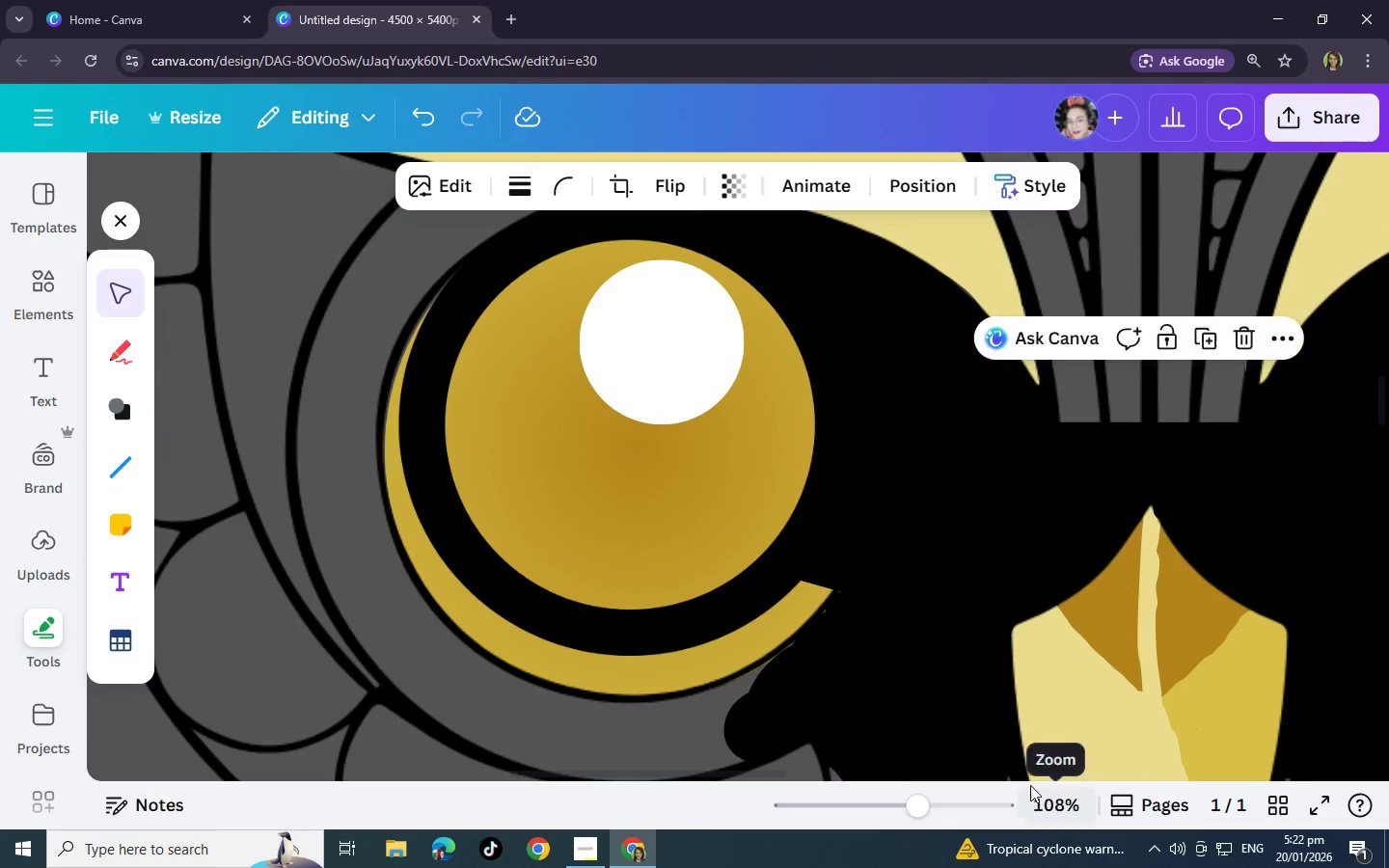 
scroll: coordinate [1027, 781], scroll_direction: down, amount: 2.0
 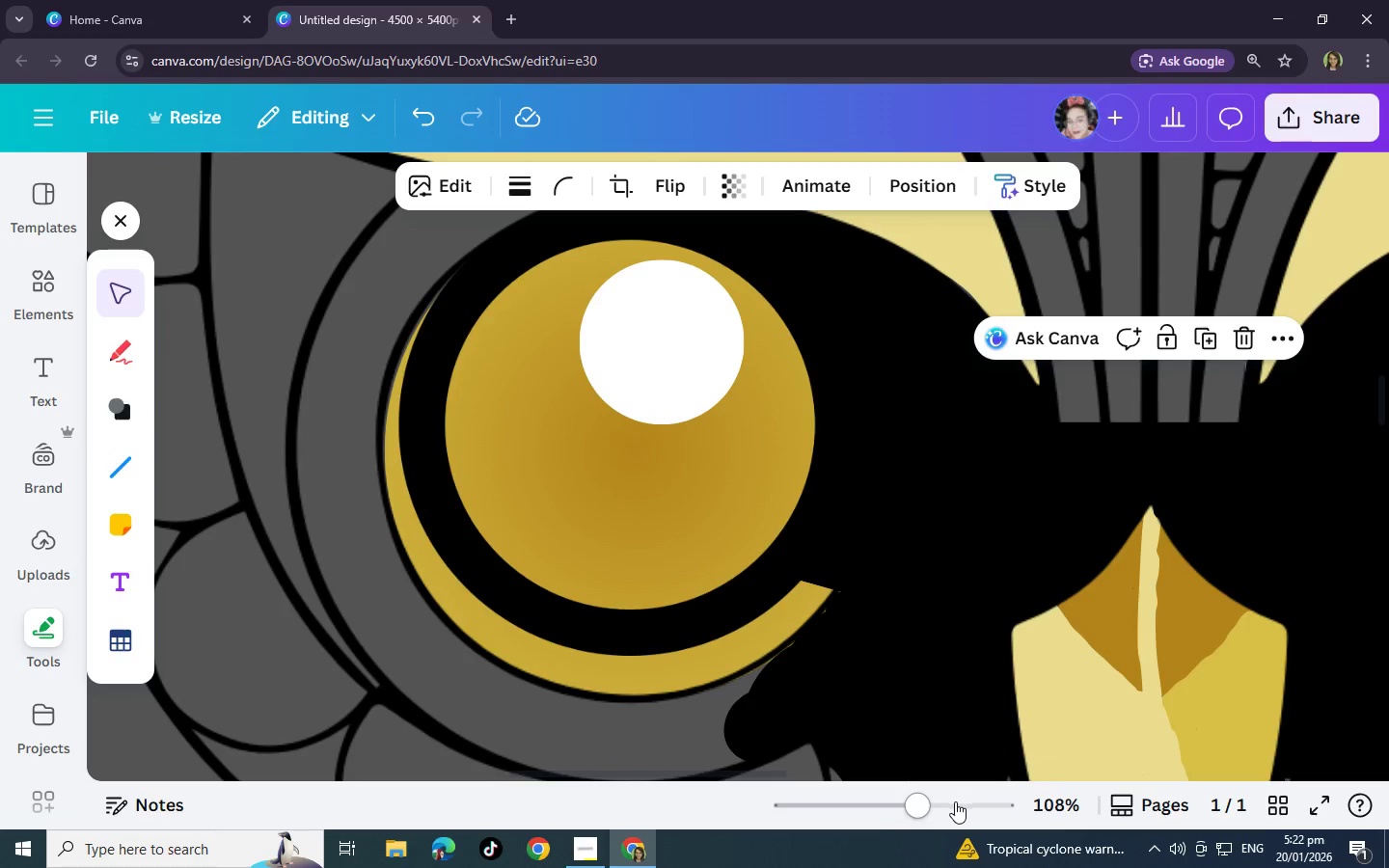 
left_click_drag(start_coordinate=[905, 806], to_coordinate=[853, 802])
 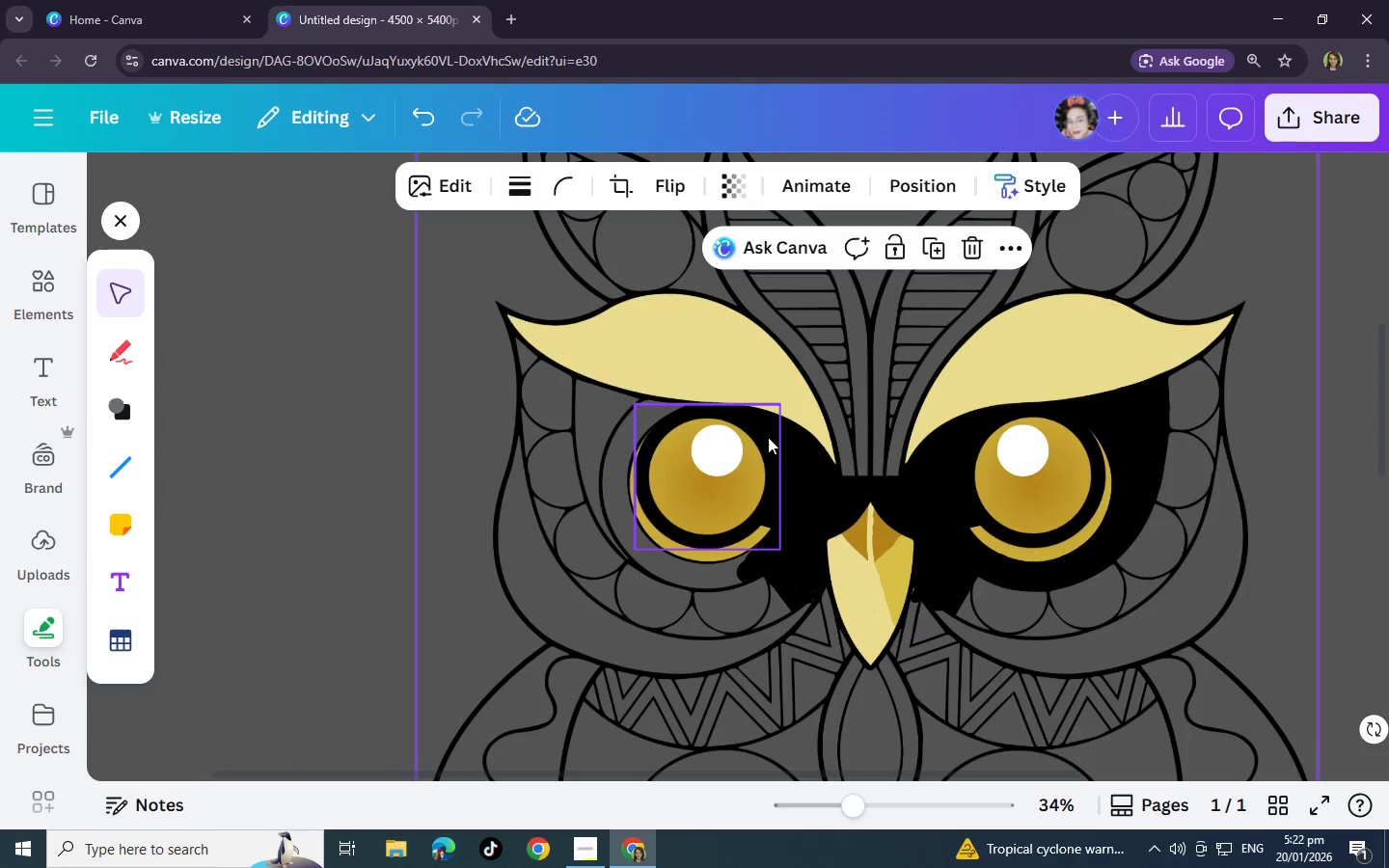 
left_click([772, 436])
 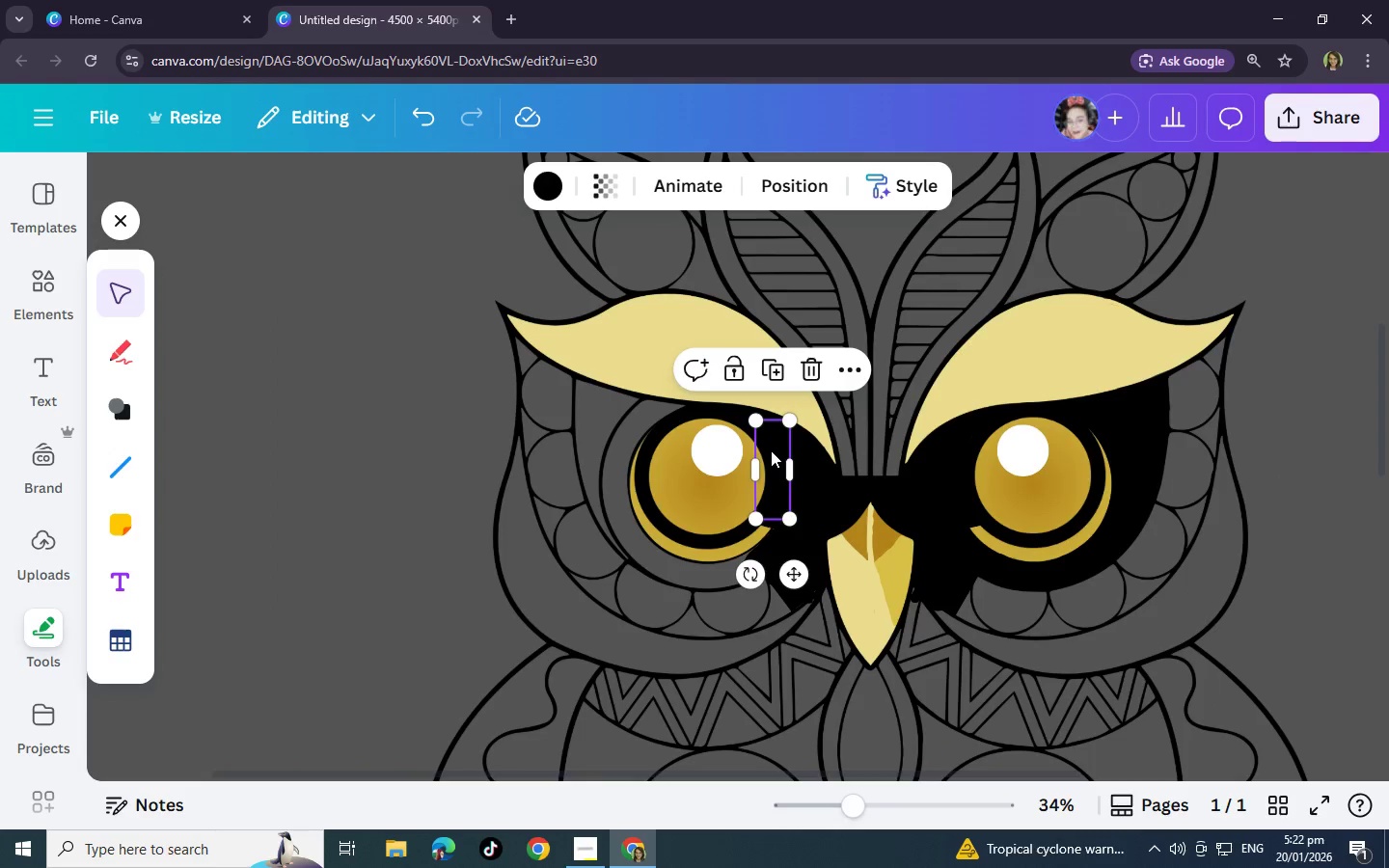 
key(Control+C)
 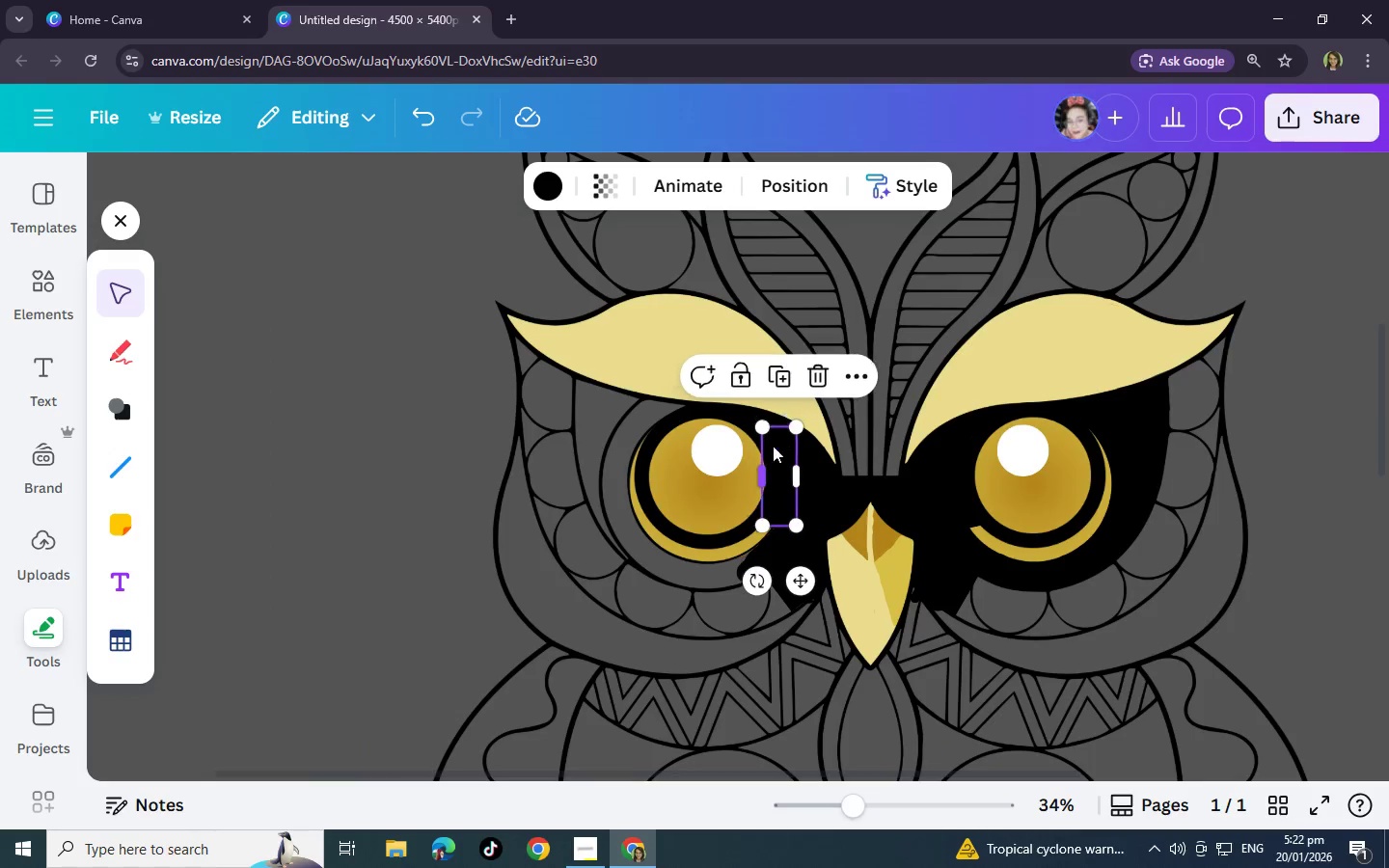 
key(Control+V)
 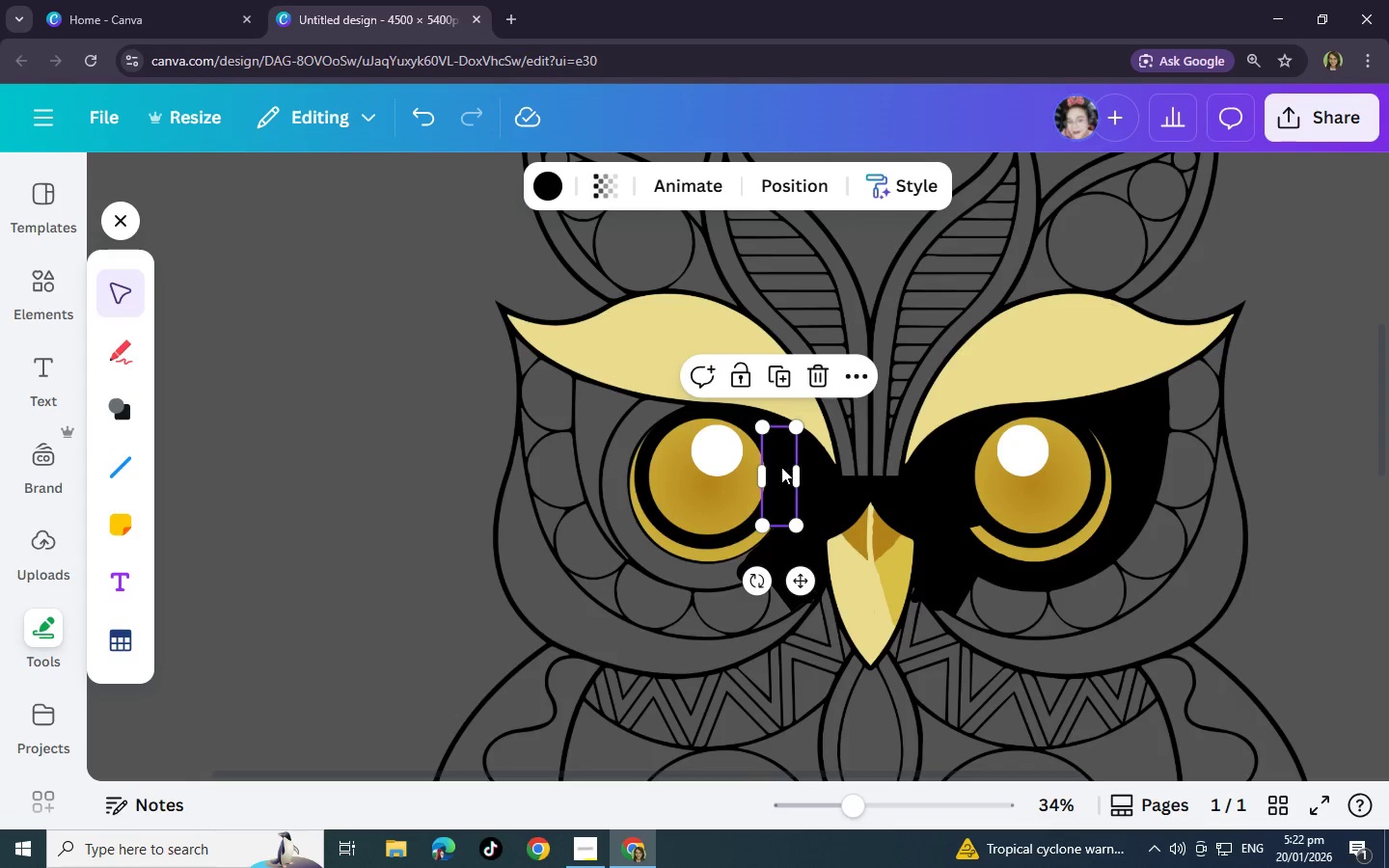 
left_click_drag(start_coordinate=[784, 466], to_coordinate=[624, 435])
 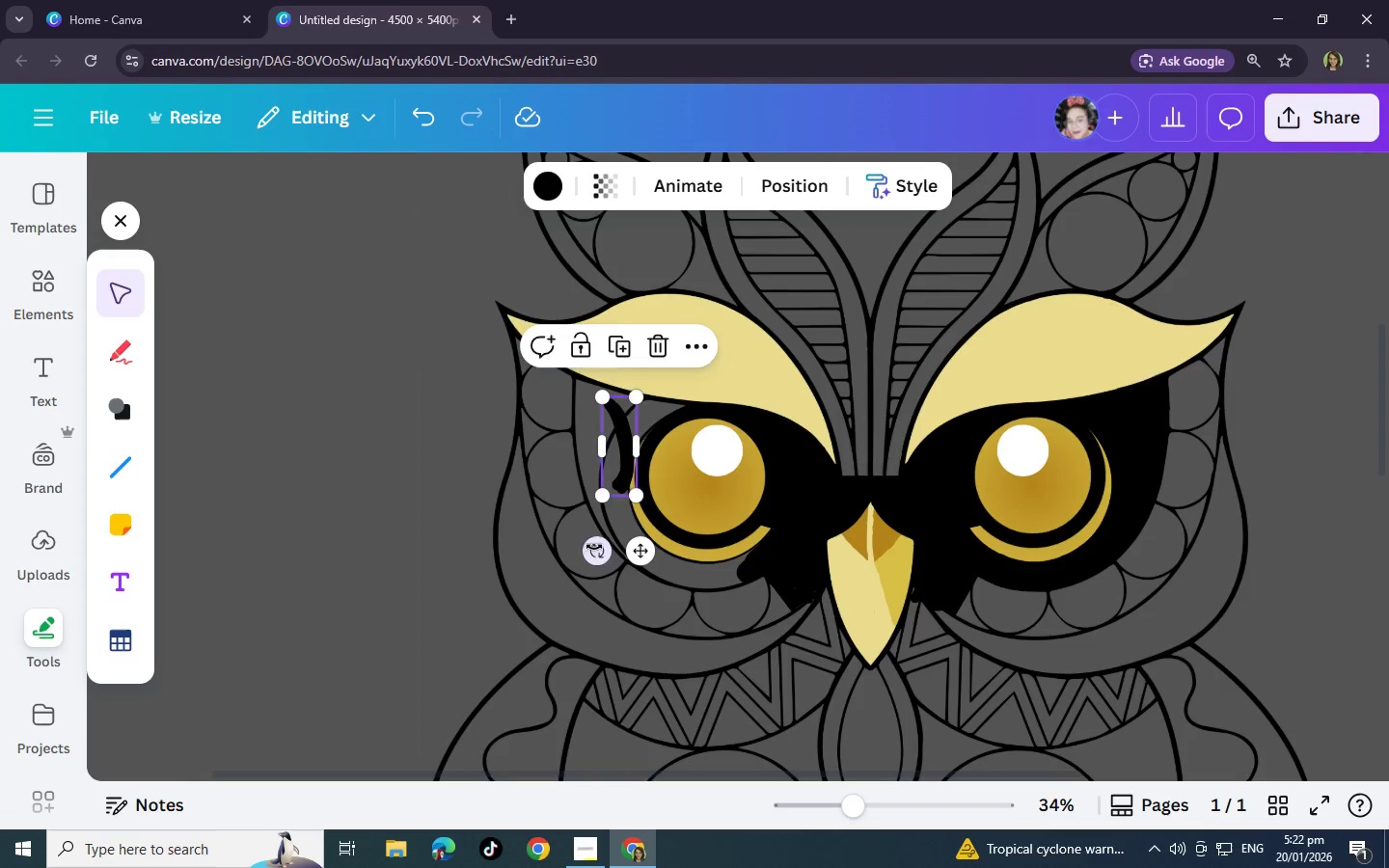 
left_click_drag(start_coordinate=[594, 550], to_coordinate=[669, 398])
 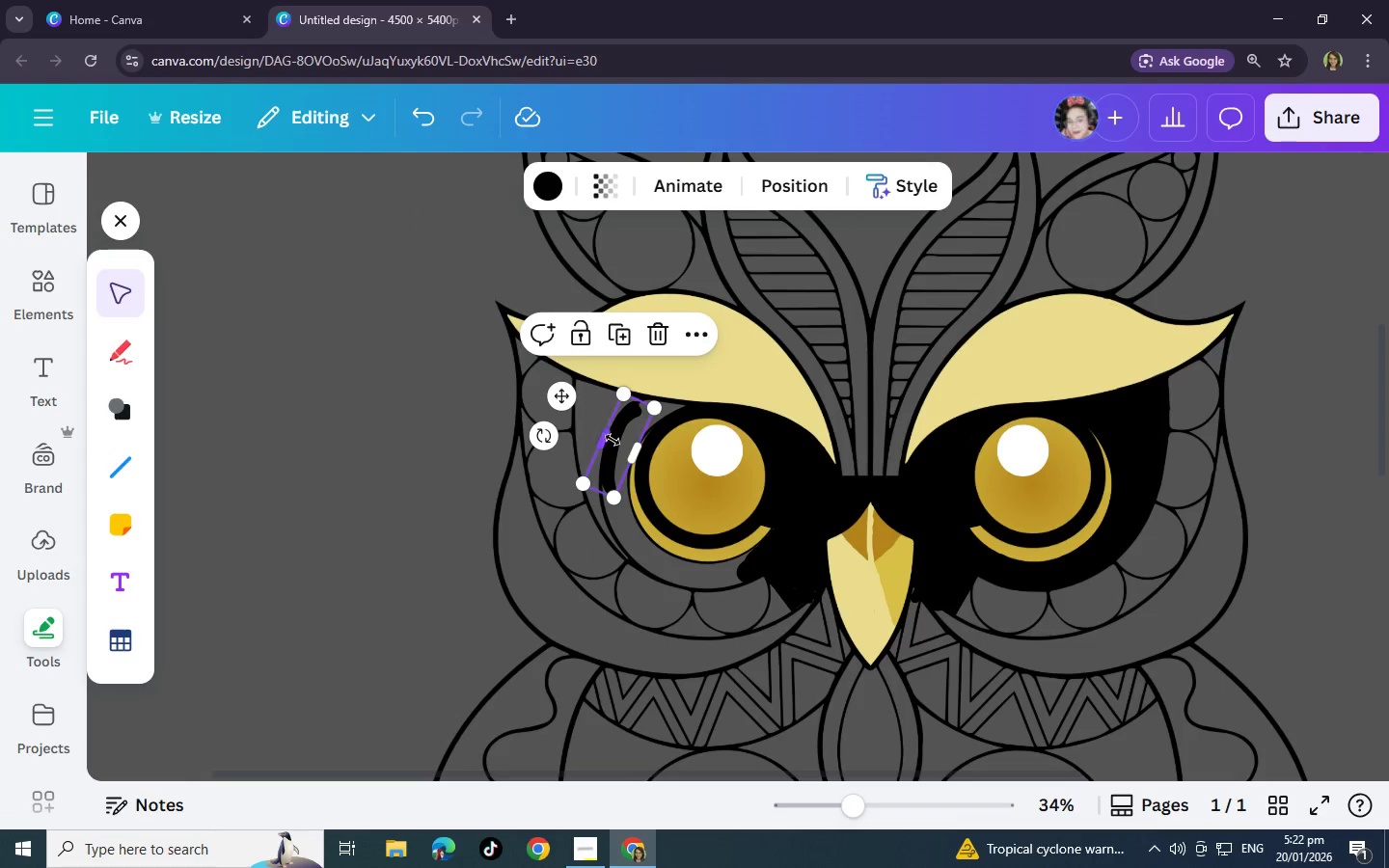 
left_click_drag(start_coordinate=[613, 440], to_coordinate=[552, 436])
 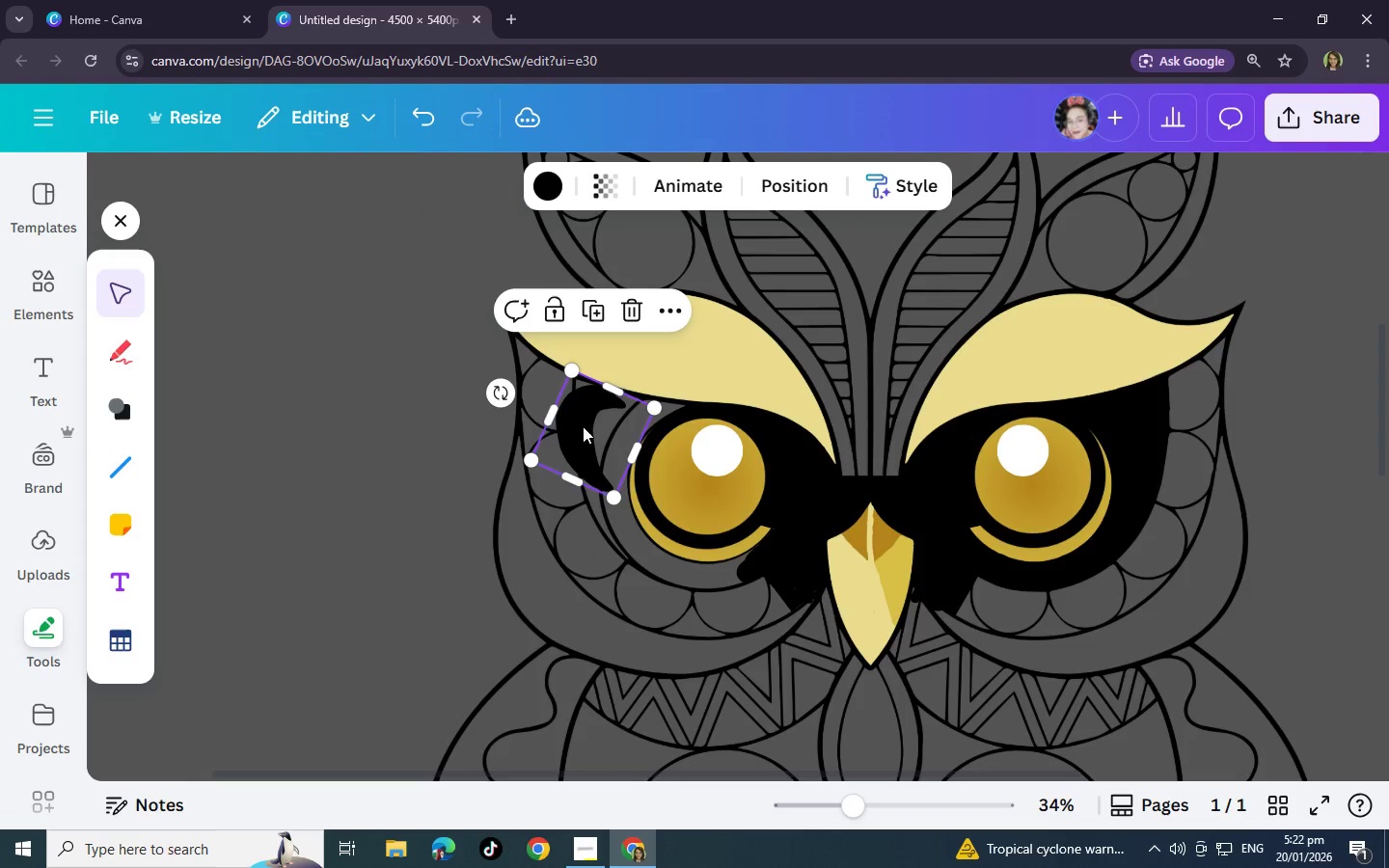 
left_click_drag(start_coordinate=[583, 426], to_coordinate=[604, 437])
 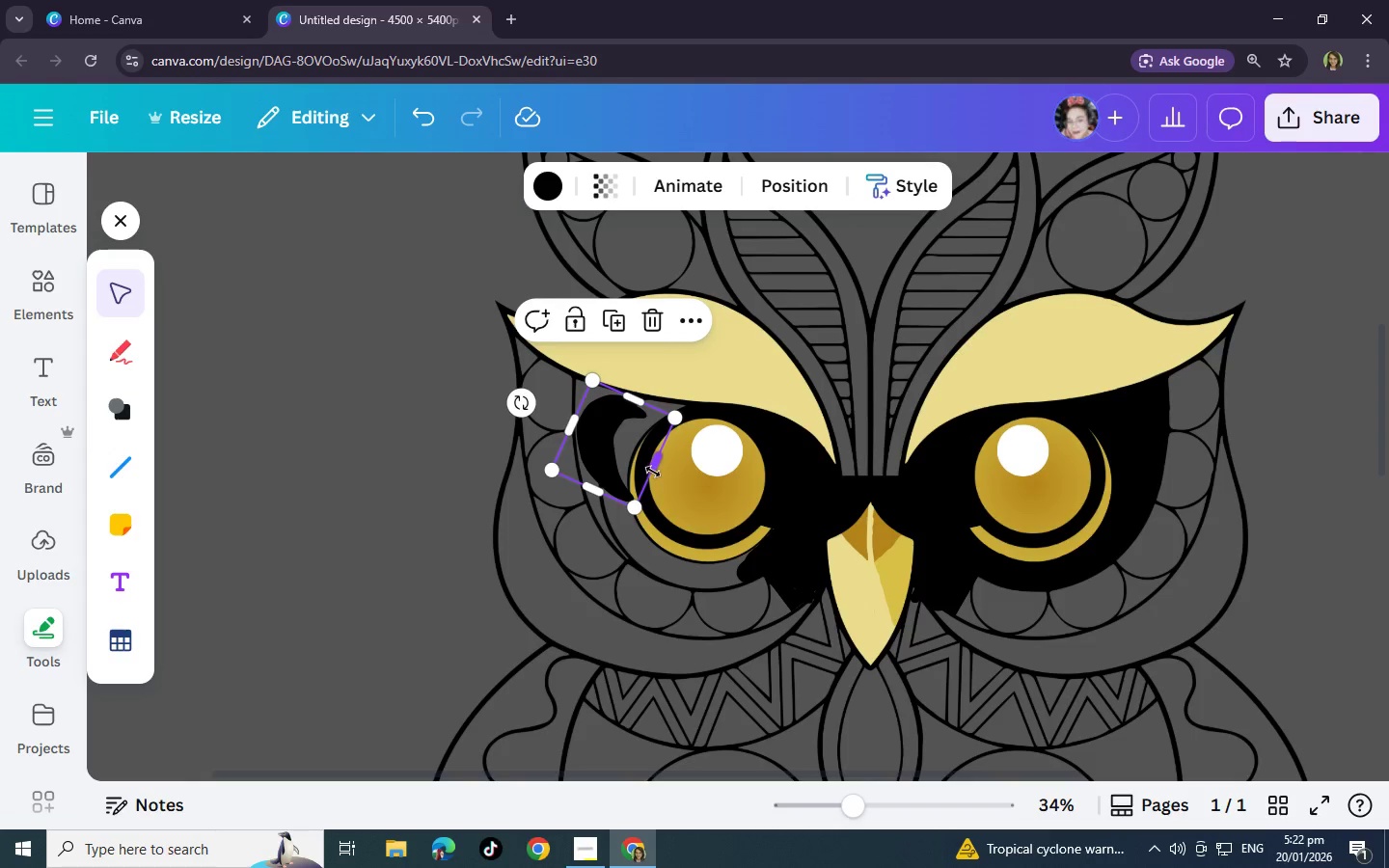 
left_click_drag(start_coordinate=[652, 471], to_coordinate=[642, 467])
 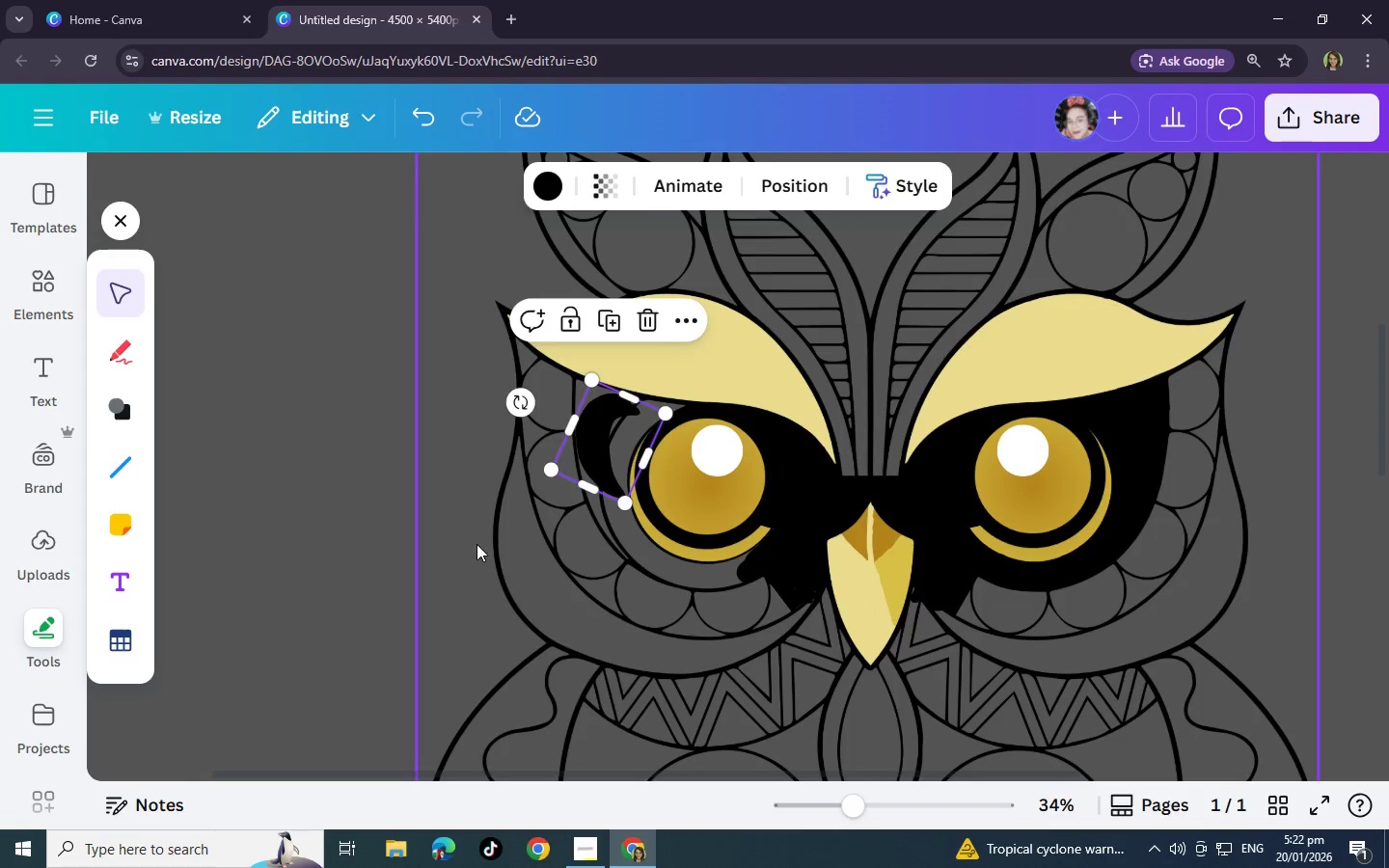 
left_click([477, 544])
 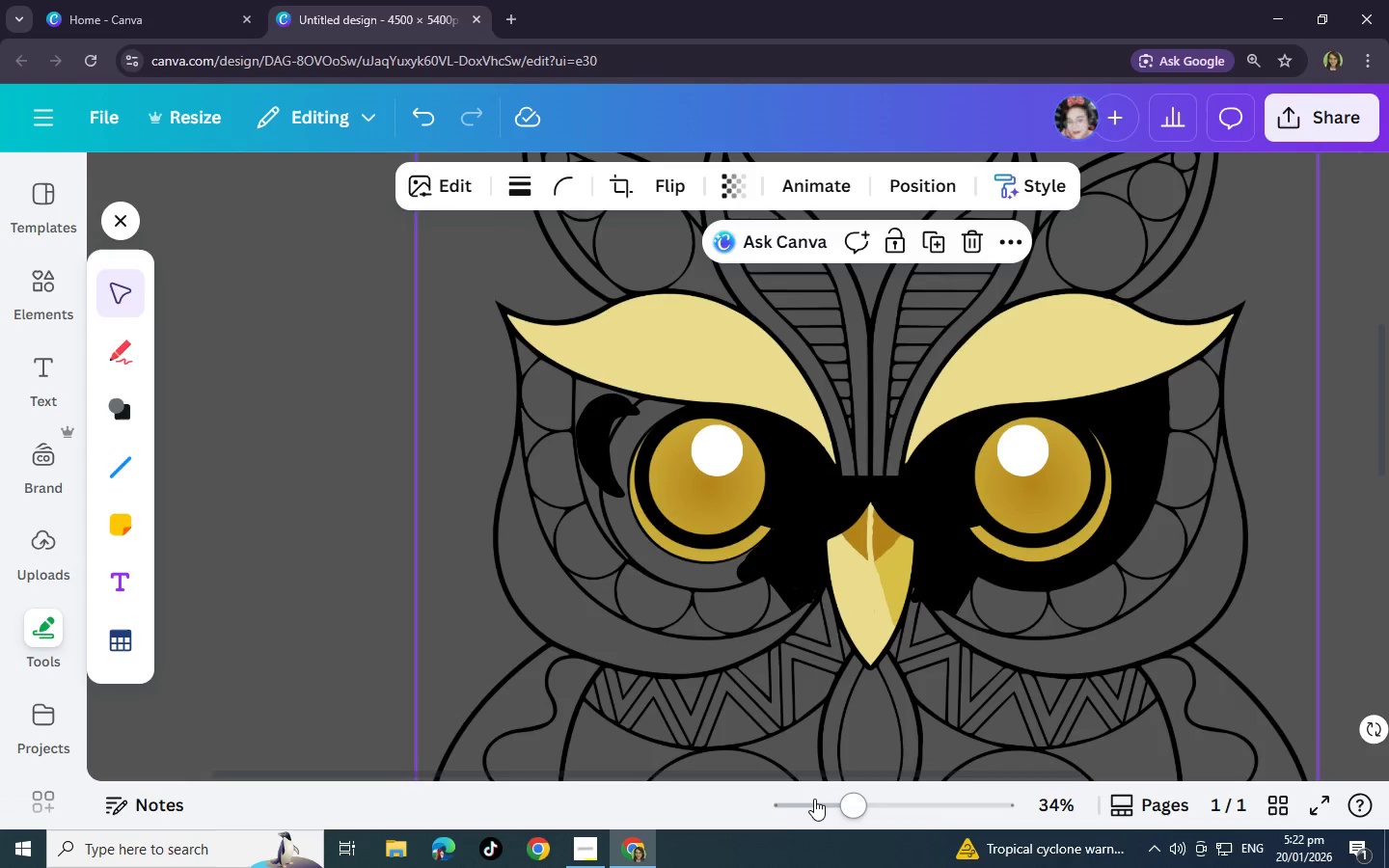 
left_click_drag(start_coordinate=[848, 802], to_coordinate=[920, 802])
 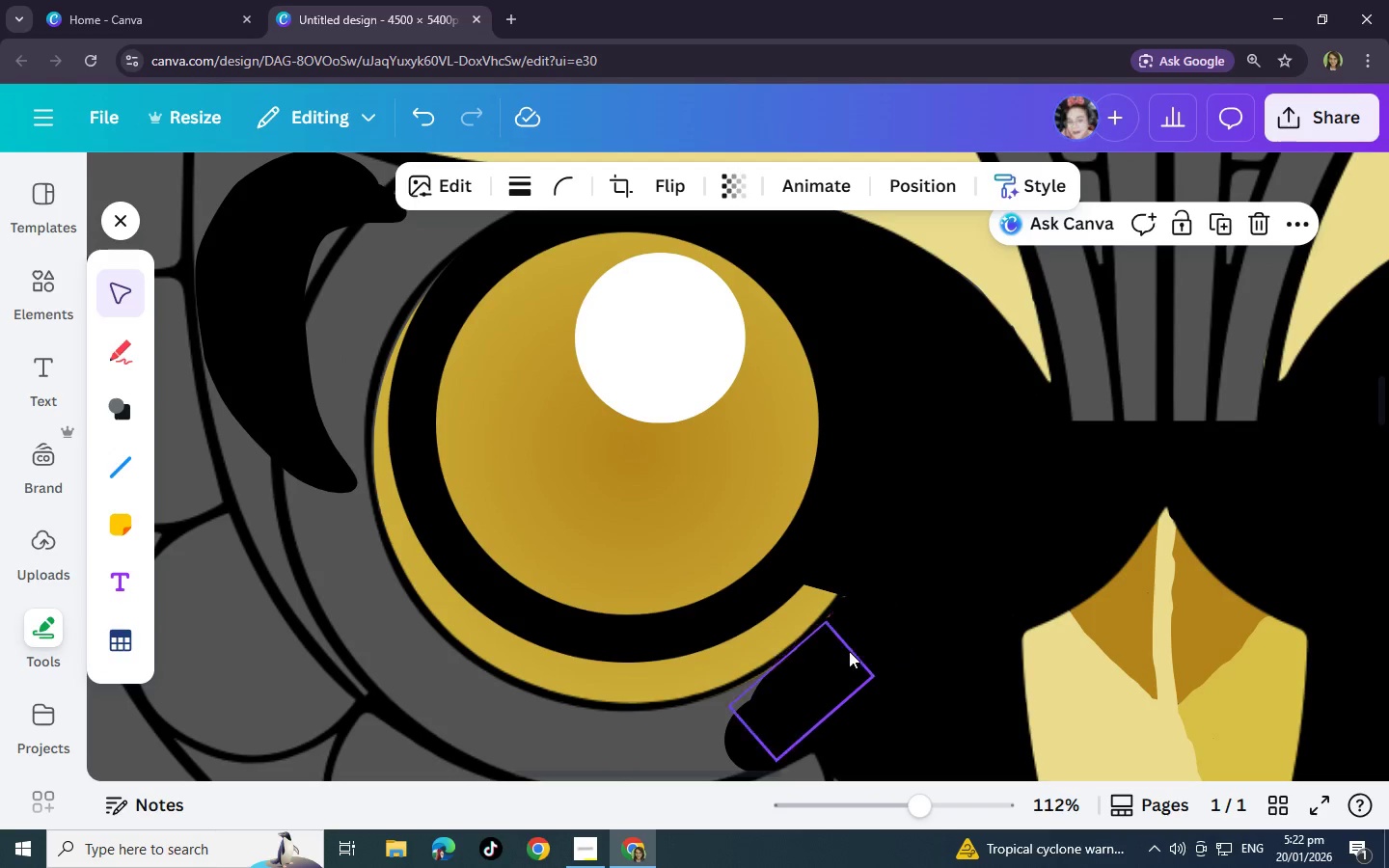 
left_click([870, 672])
 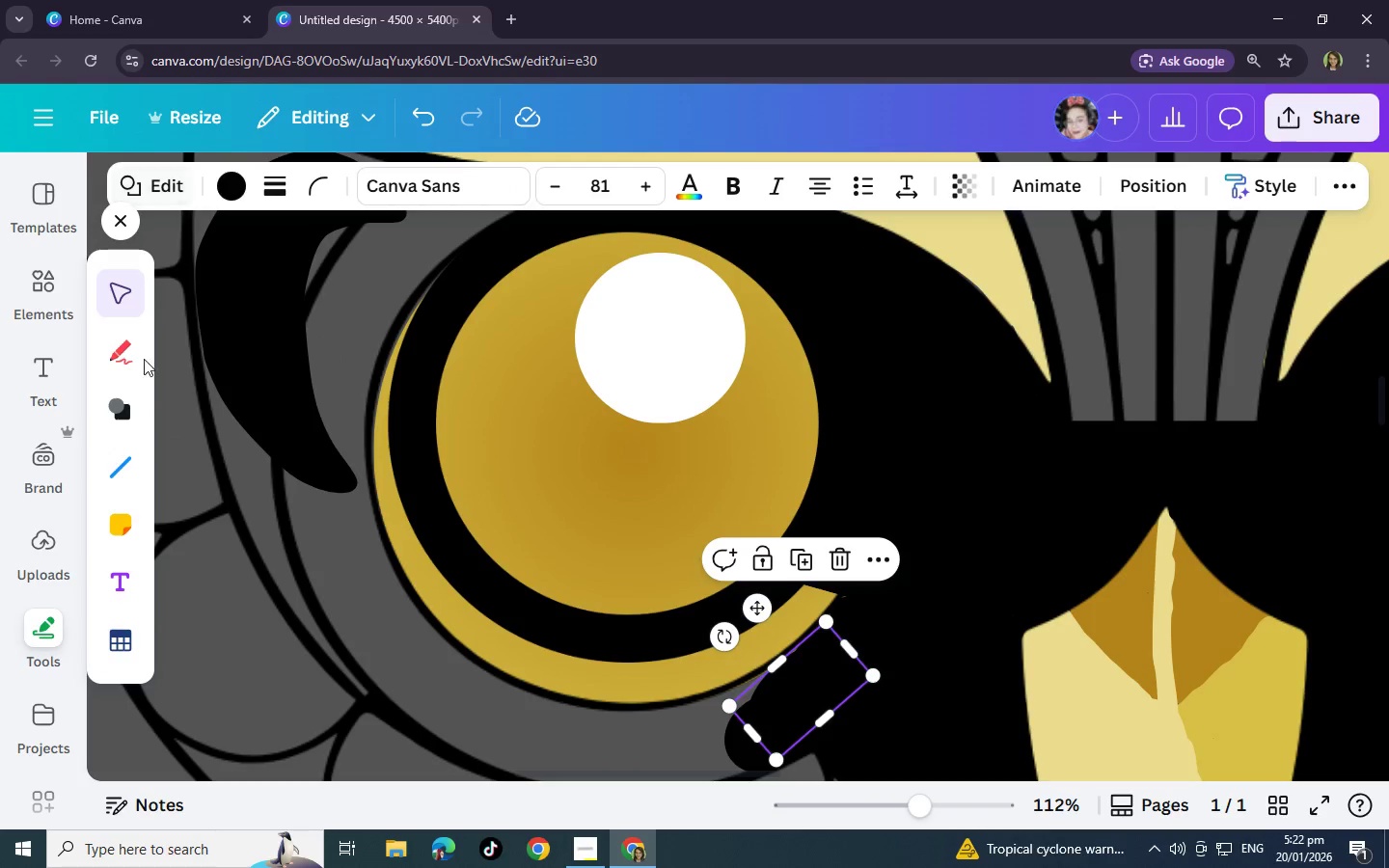 
left_click([116, 340])
 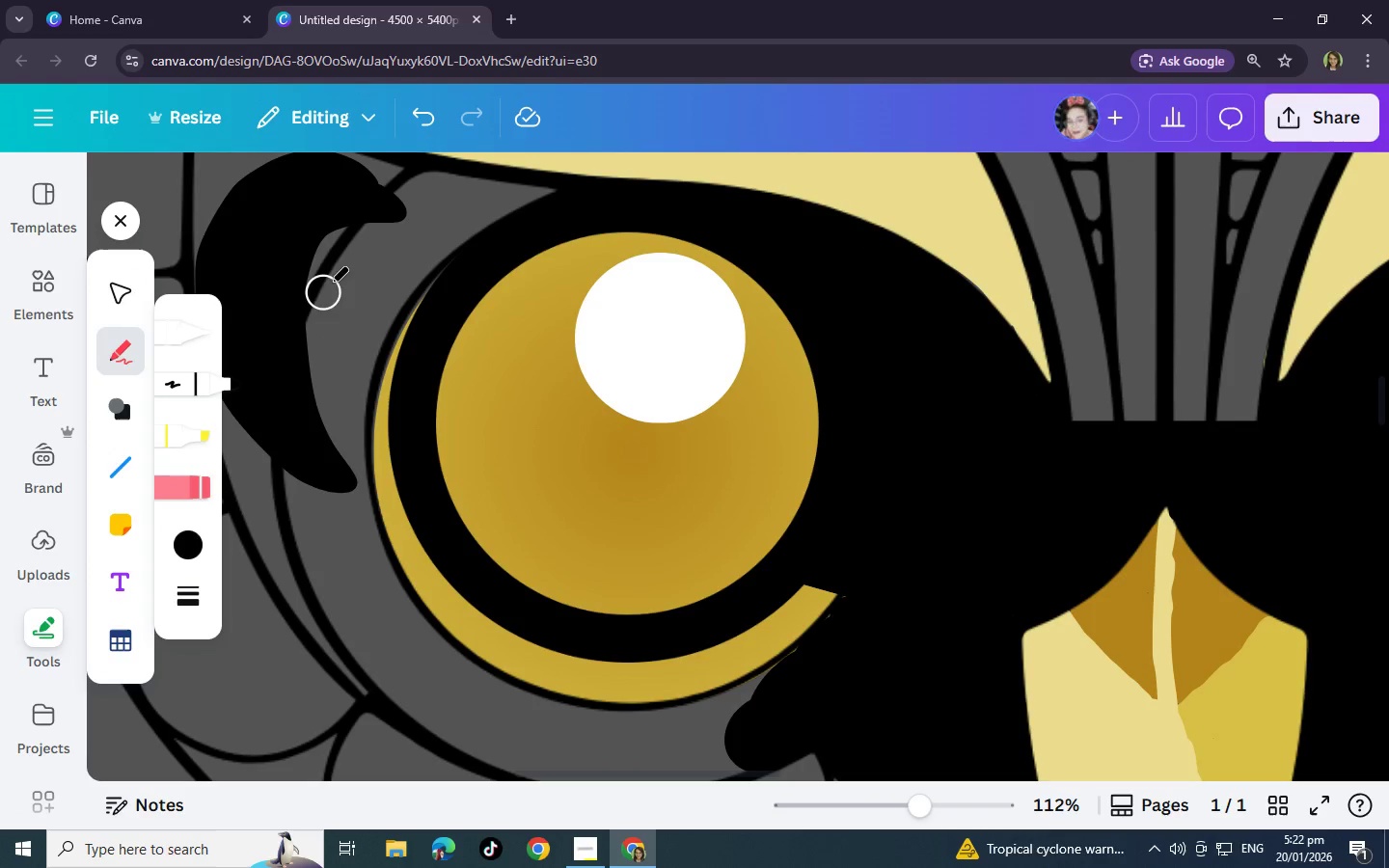 
left_click_drag(start_coordinate=[331, 283], to_coordinate=[253, 428])
 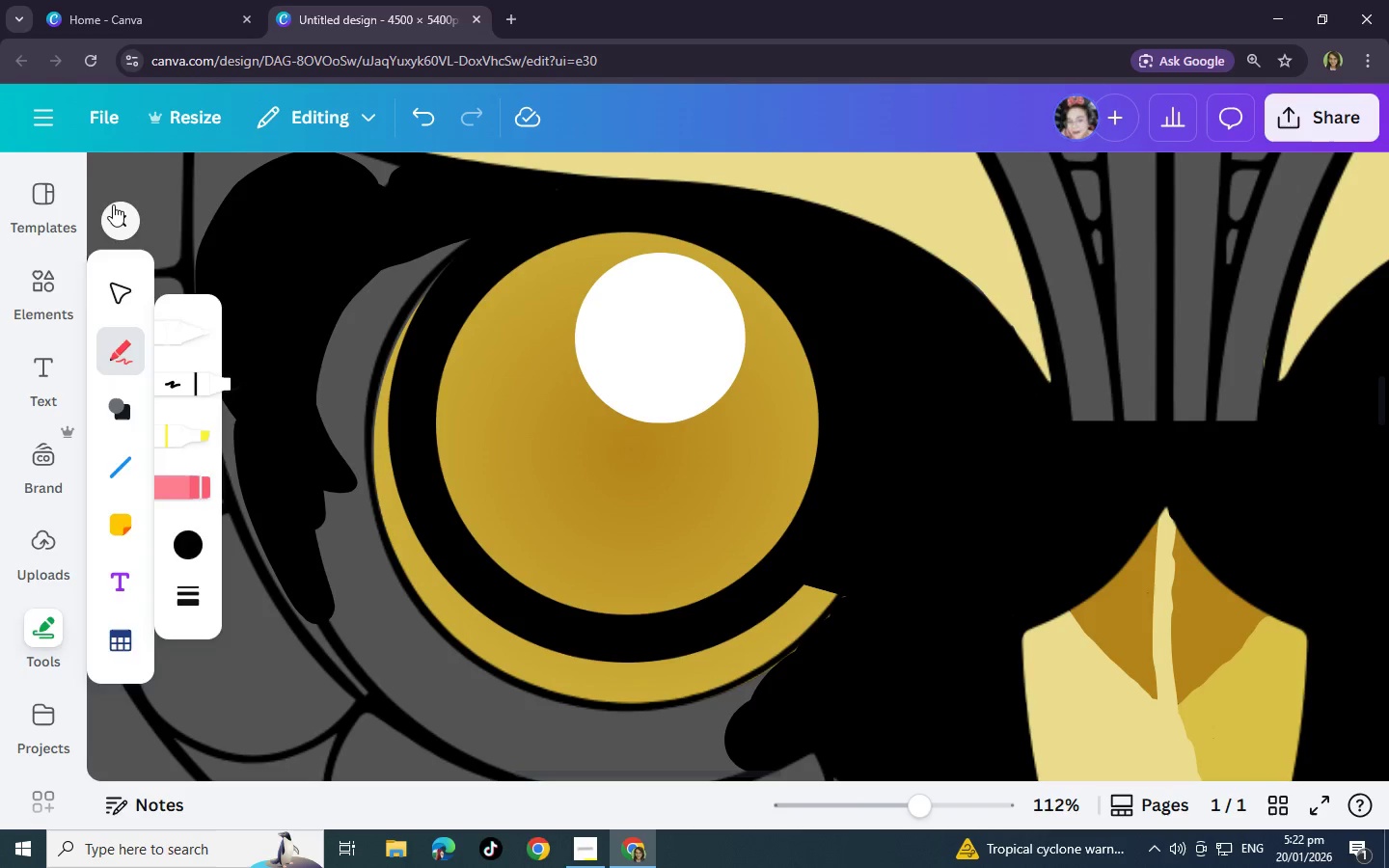 
left_click([113, 204])
 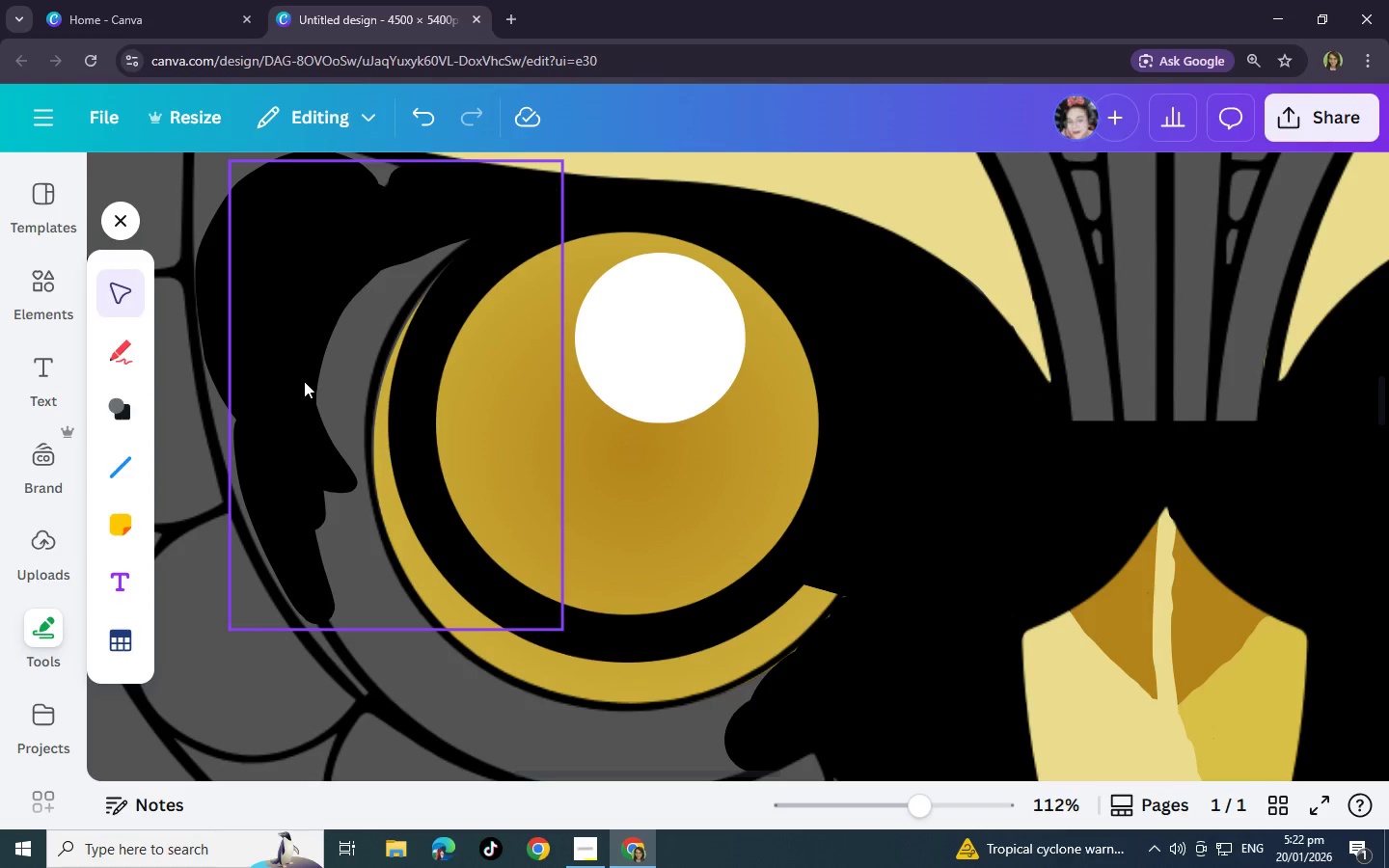 
left_click([120, 337])
 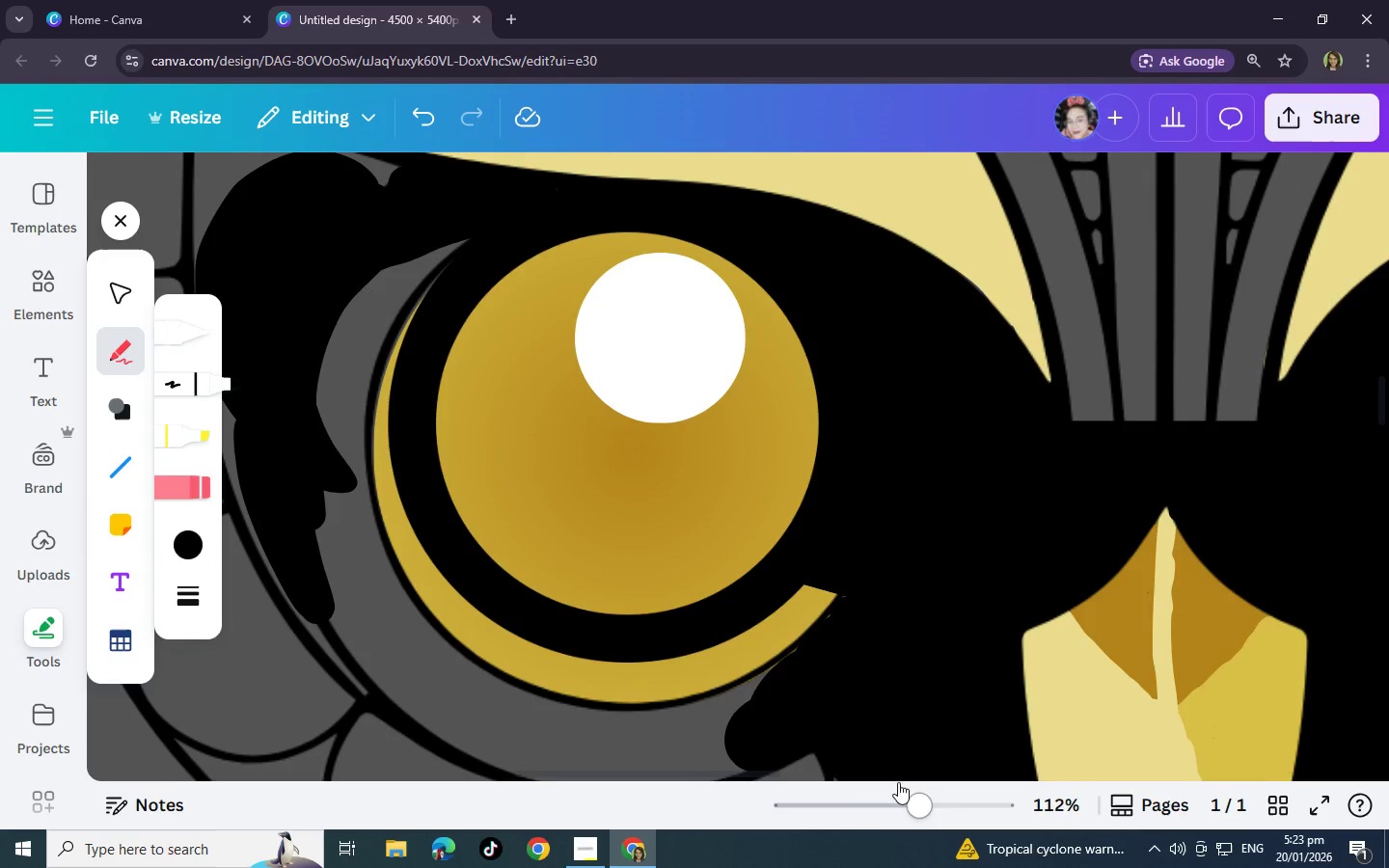 
left_click_drag(start_coordinate=[663, 773], to_coordinate=[613, 780])
 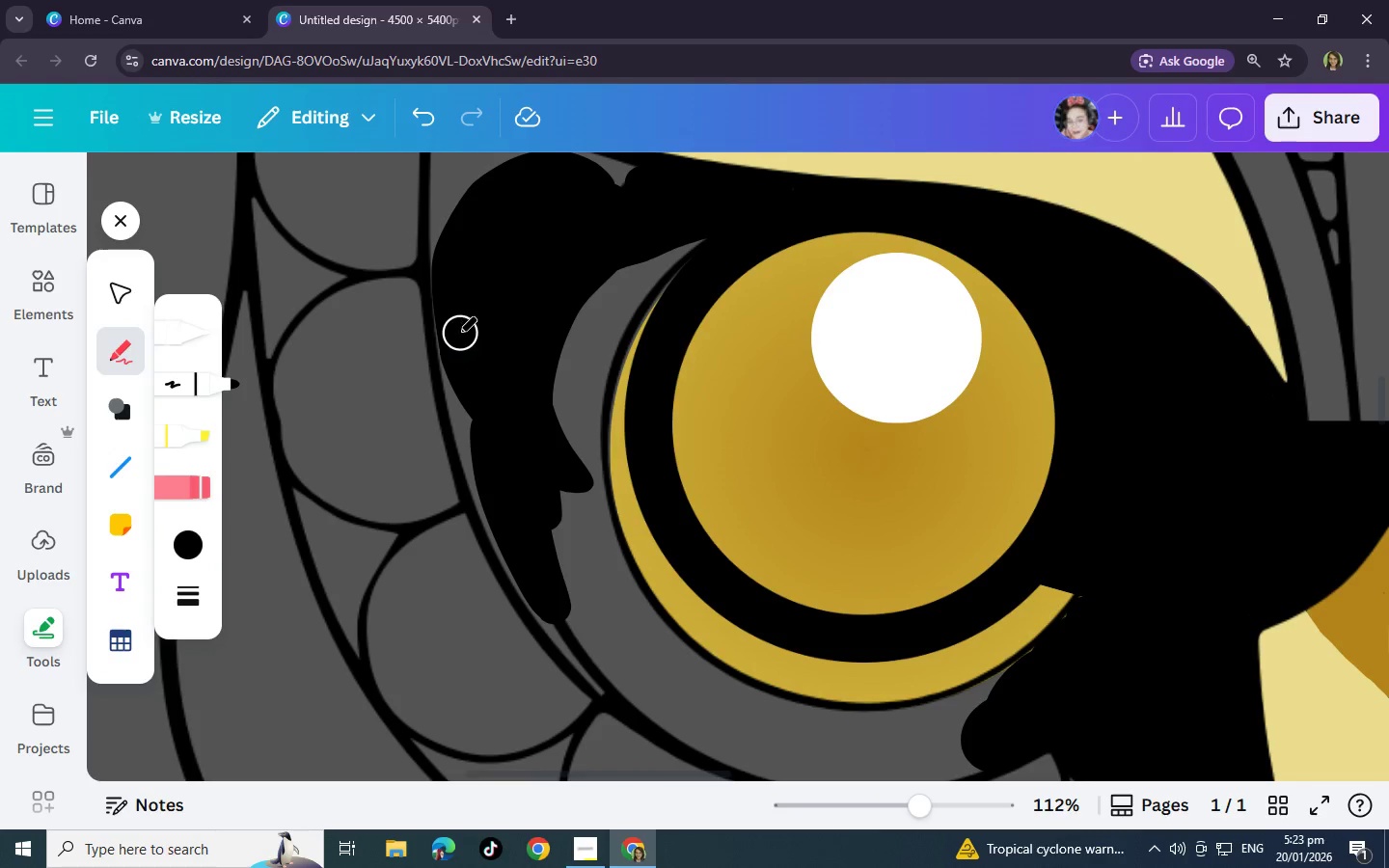 
left_click_drag(start_coordinate=[455, 331], to_coordinate=[585, 630])
 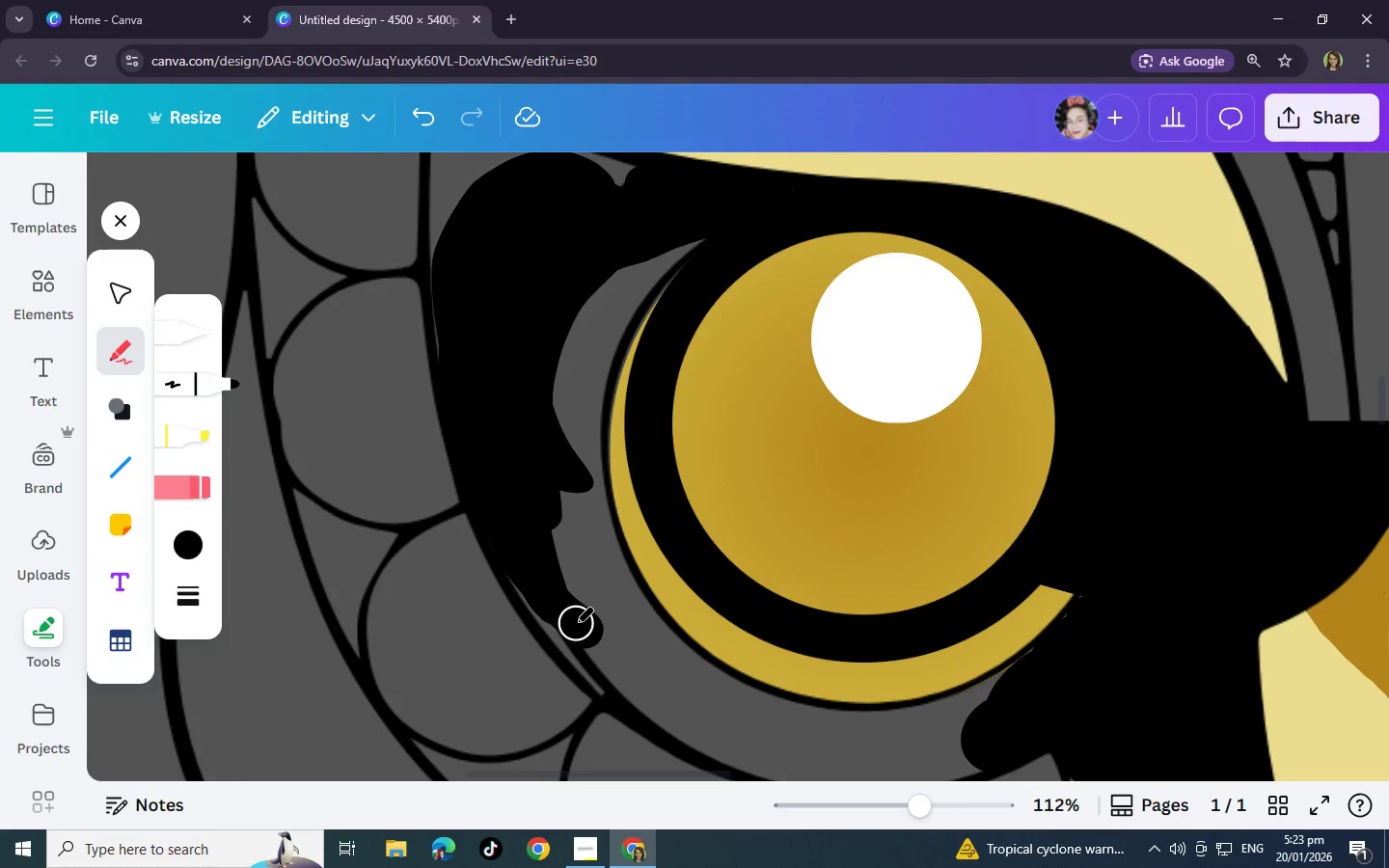 
key(Control+Z)
 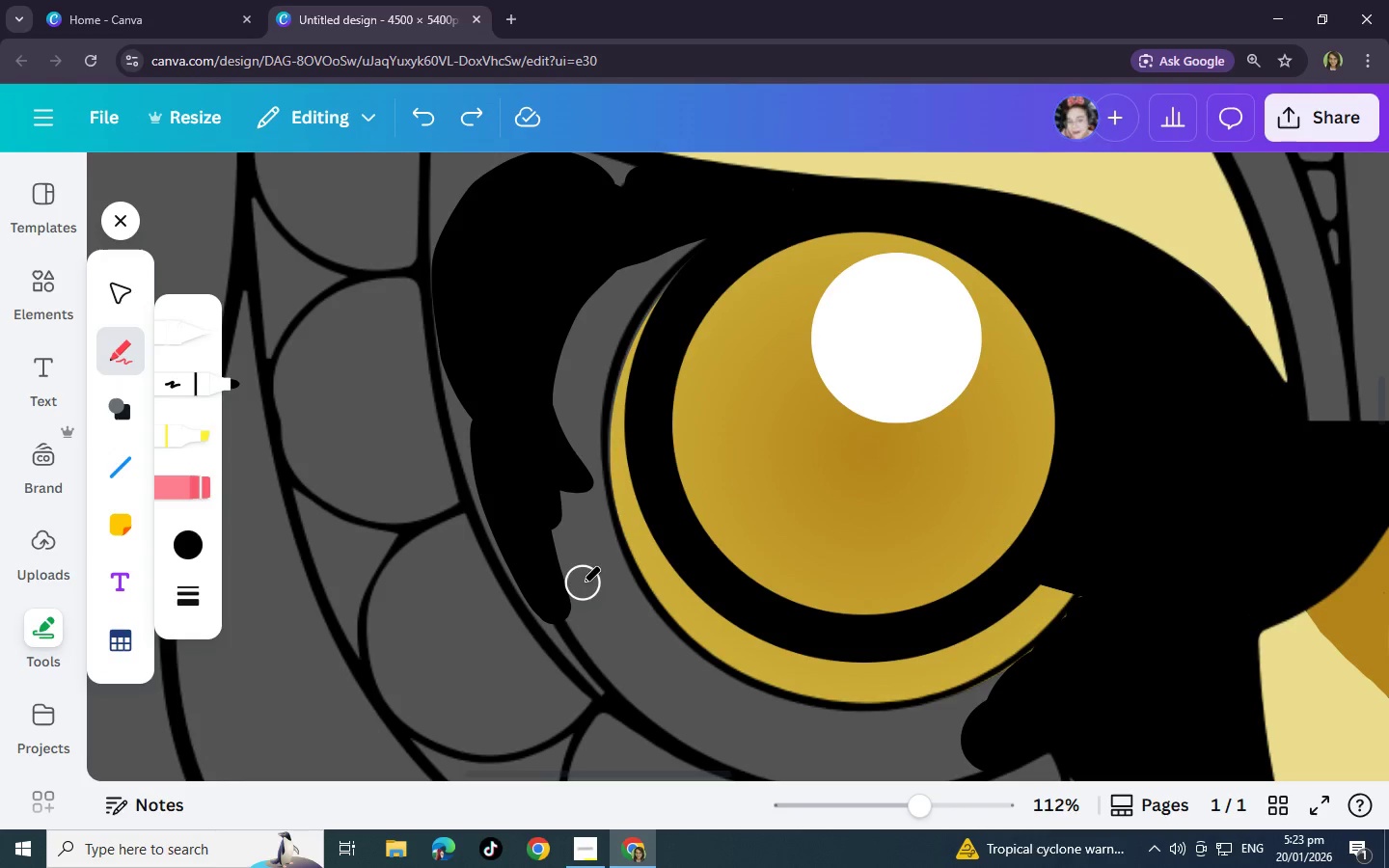 
key(Control+Z)
 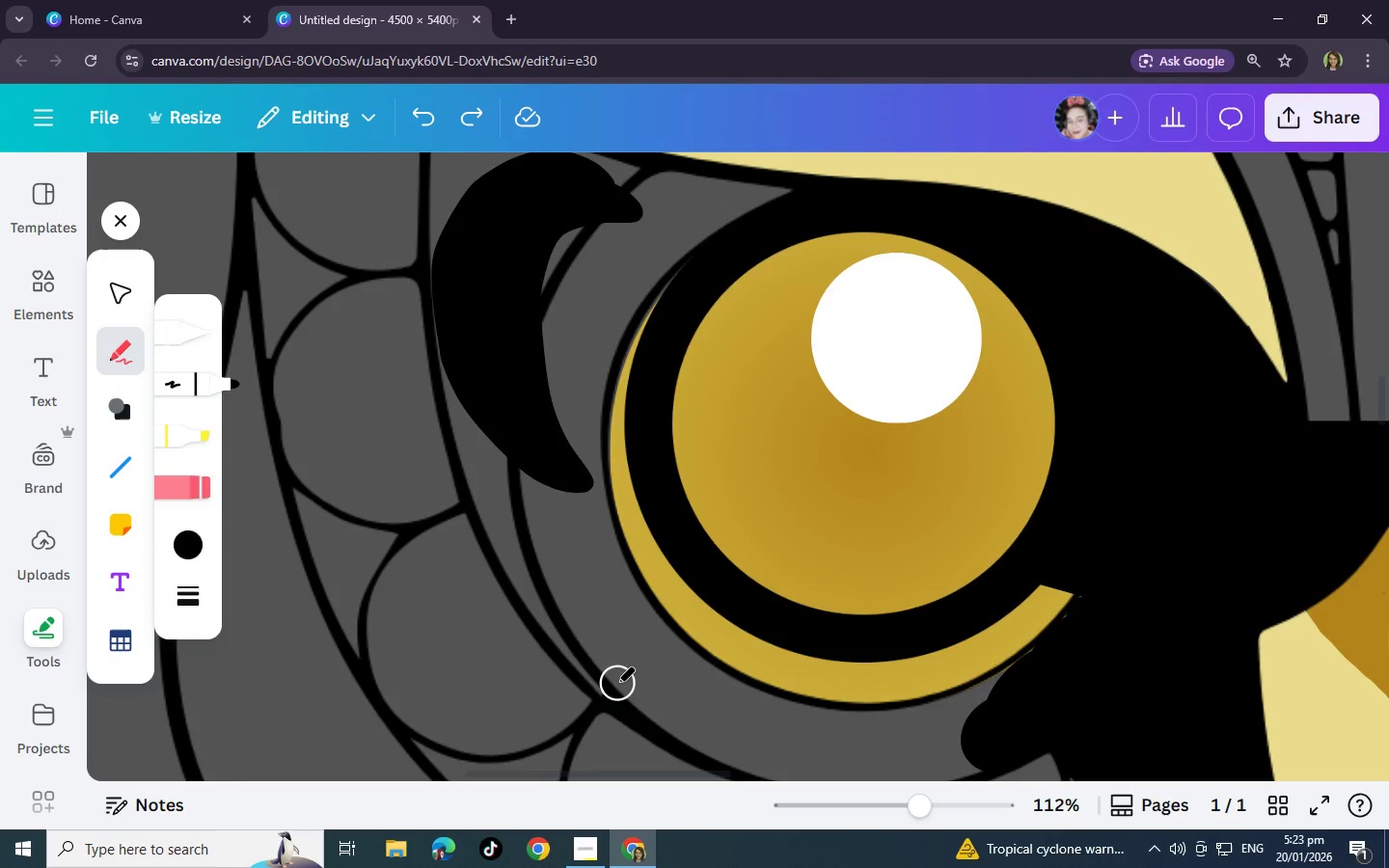 
left_click_drag(start_coordinate=[618, 687], to_coordinate=[456, 393])
 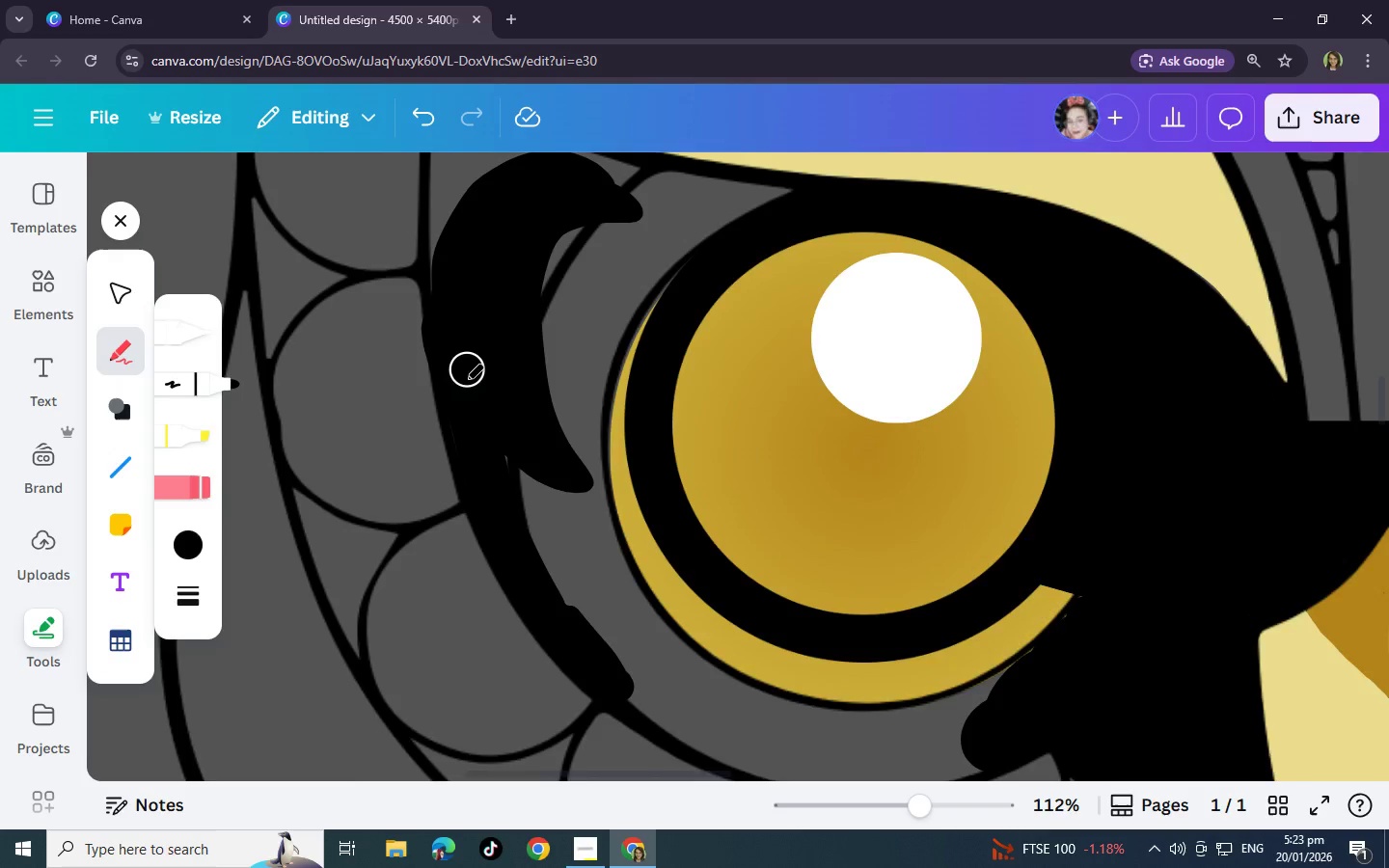 
scroll: coordinate [461, 370], scroll_direction: up, amount: 2.0
 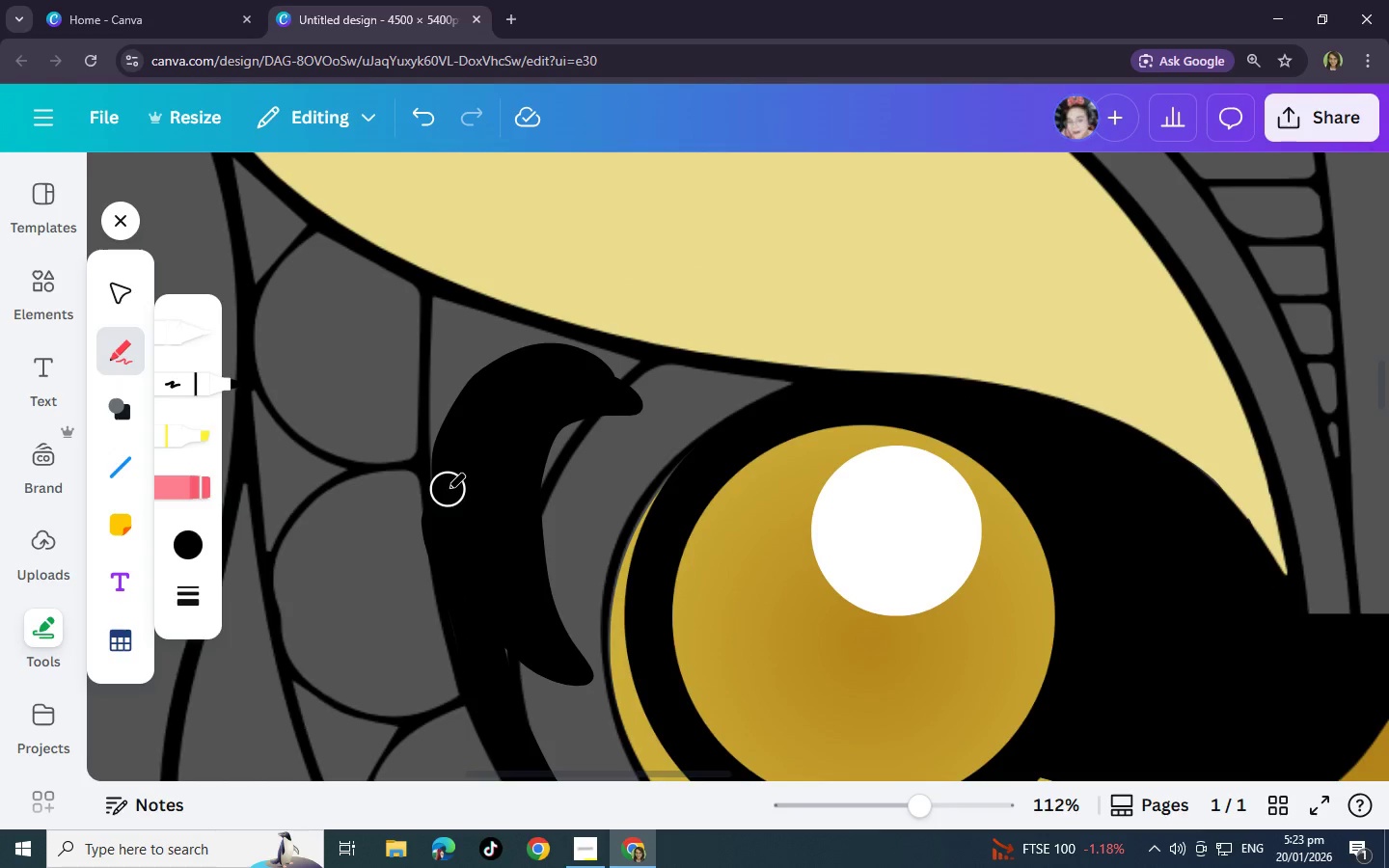 
left_click_drag(start_coordinate=[448, 489], to_coordinate=[464, 316])
 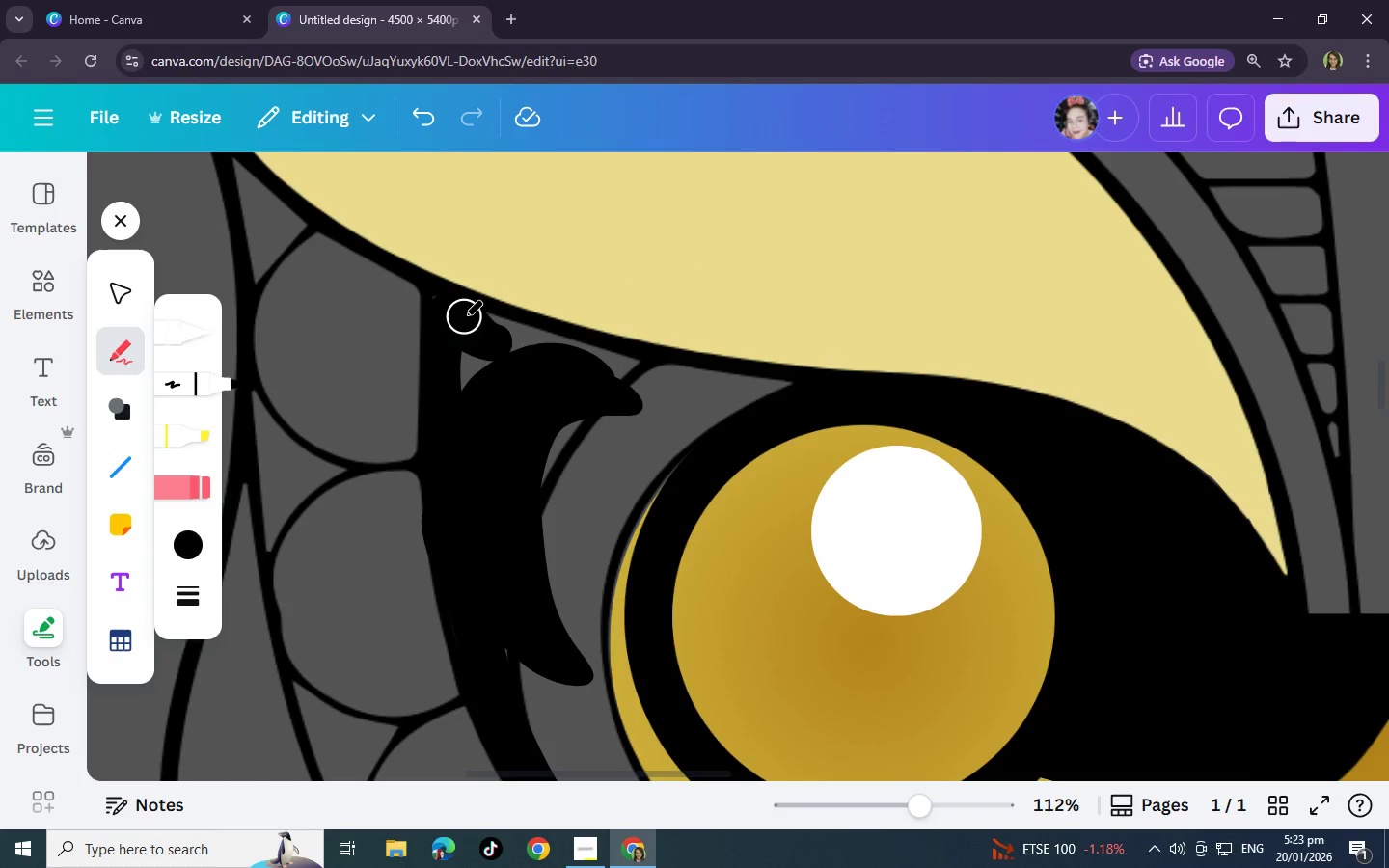 
left_click_drag(start_coordinate=[464, 316], to_coordinate=[446, 303])
 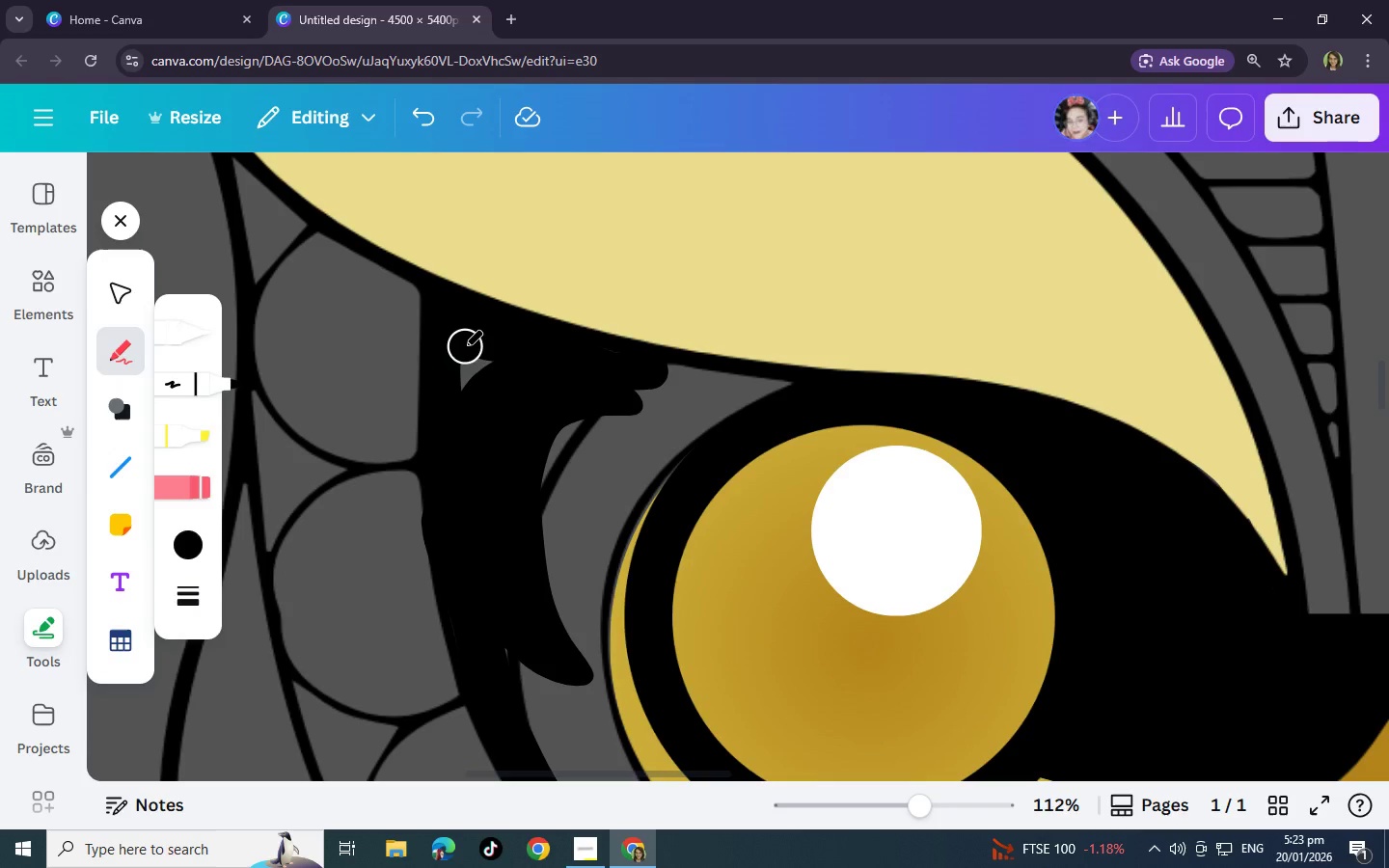 
left_click_drag(start_coordinate=[465, 346], to_coordinate=[590, 731])
 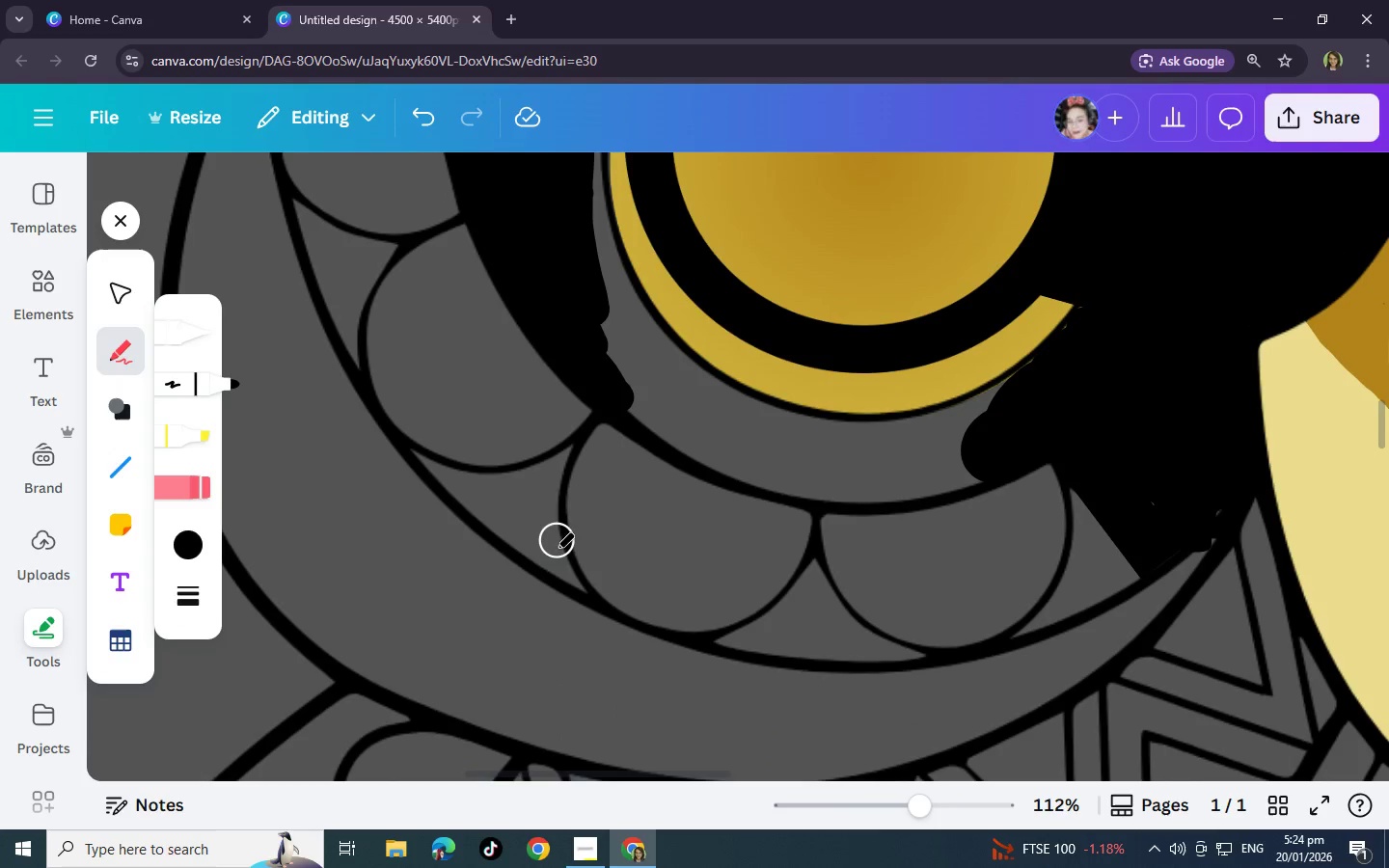 
scroll: coordinate [565, 554], scroll_direction: down, amount: 5.0
 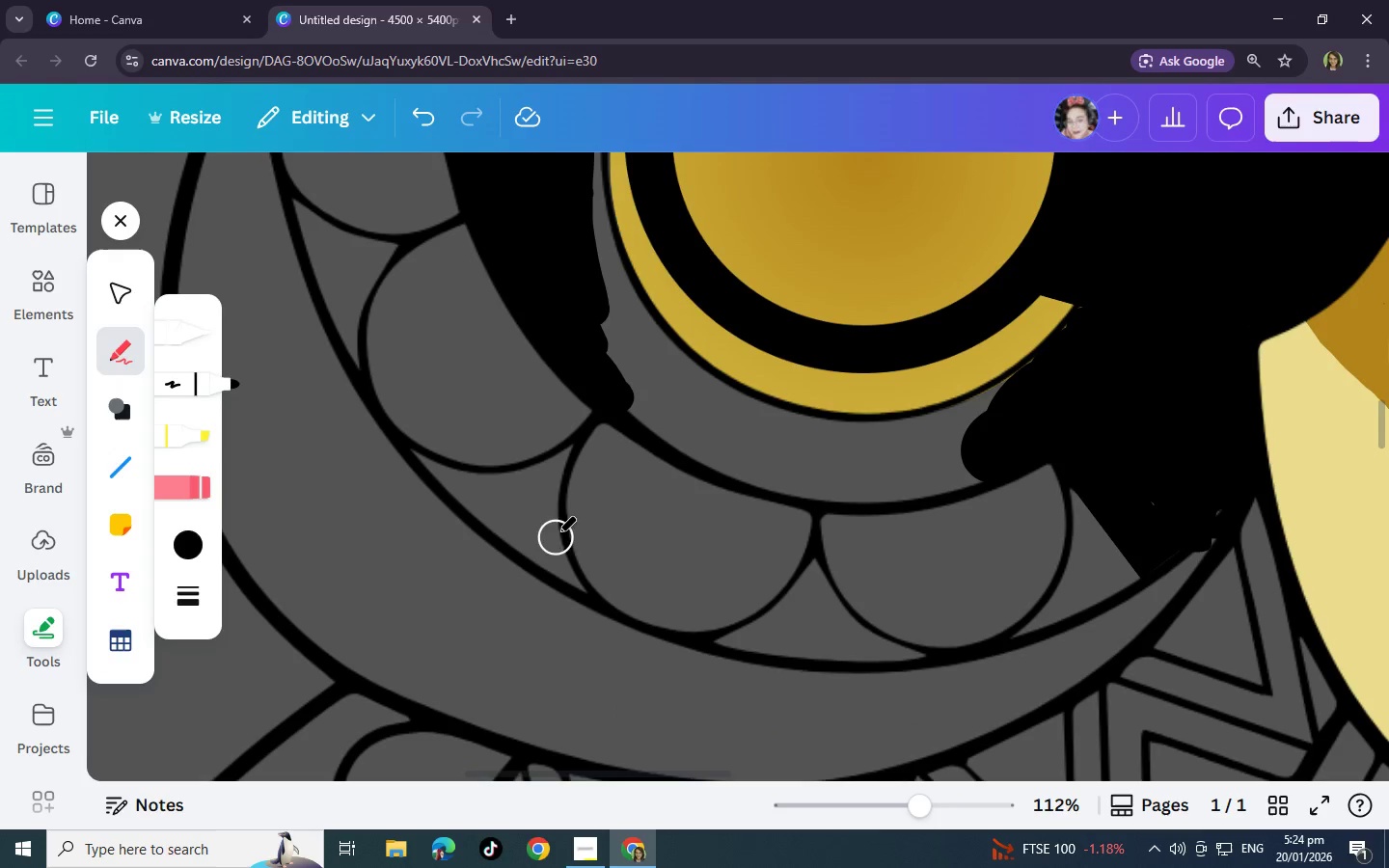 
scroll: coordinate [574, 505], scroll_direction: up, amount: 2.0
 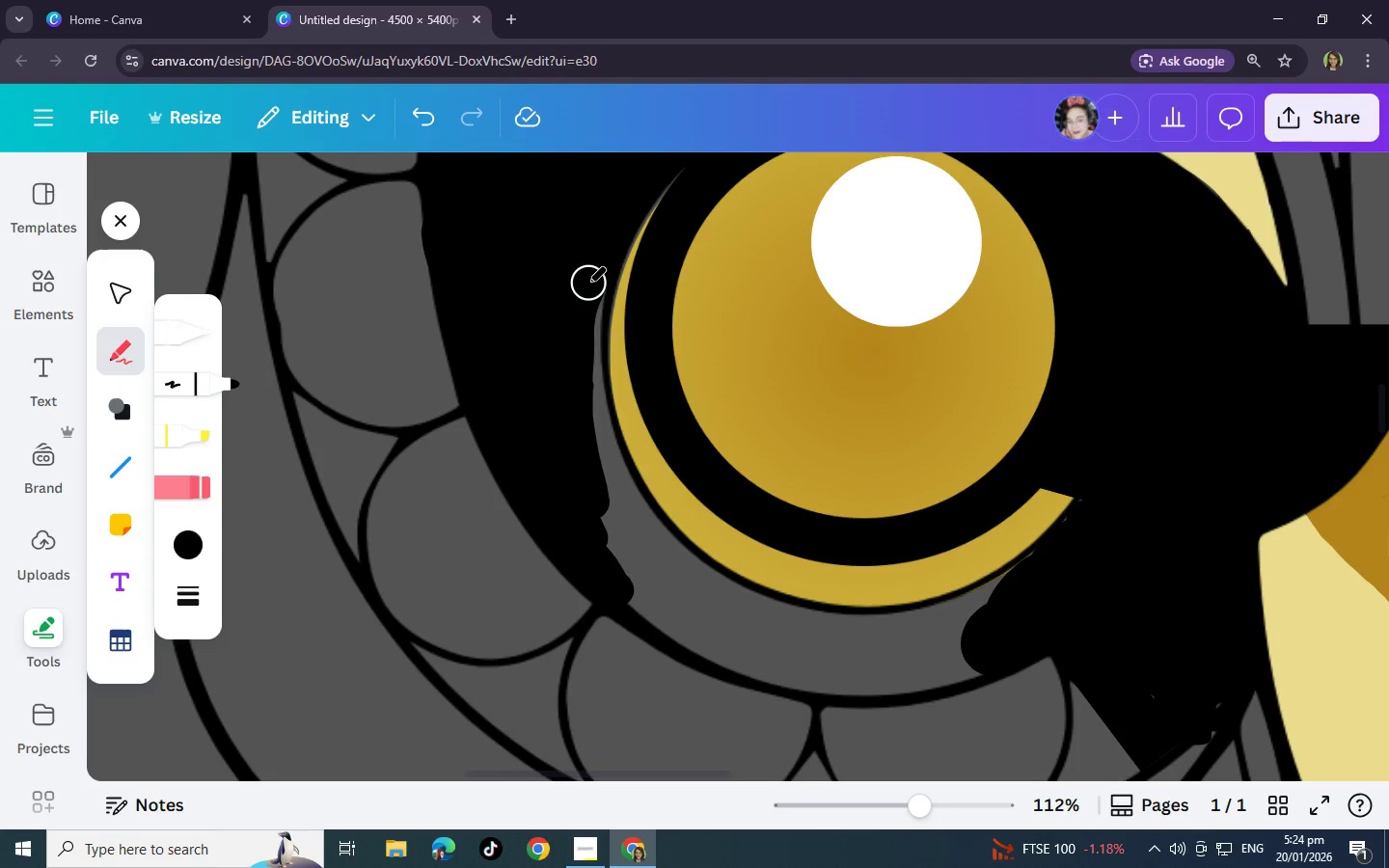 
left_click_drag(start_coordinate=[593, 287], to_coordinate=[1053, 566])
 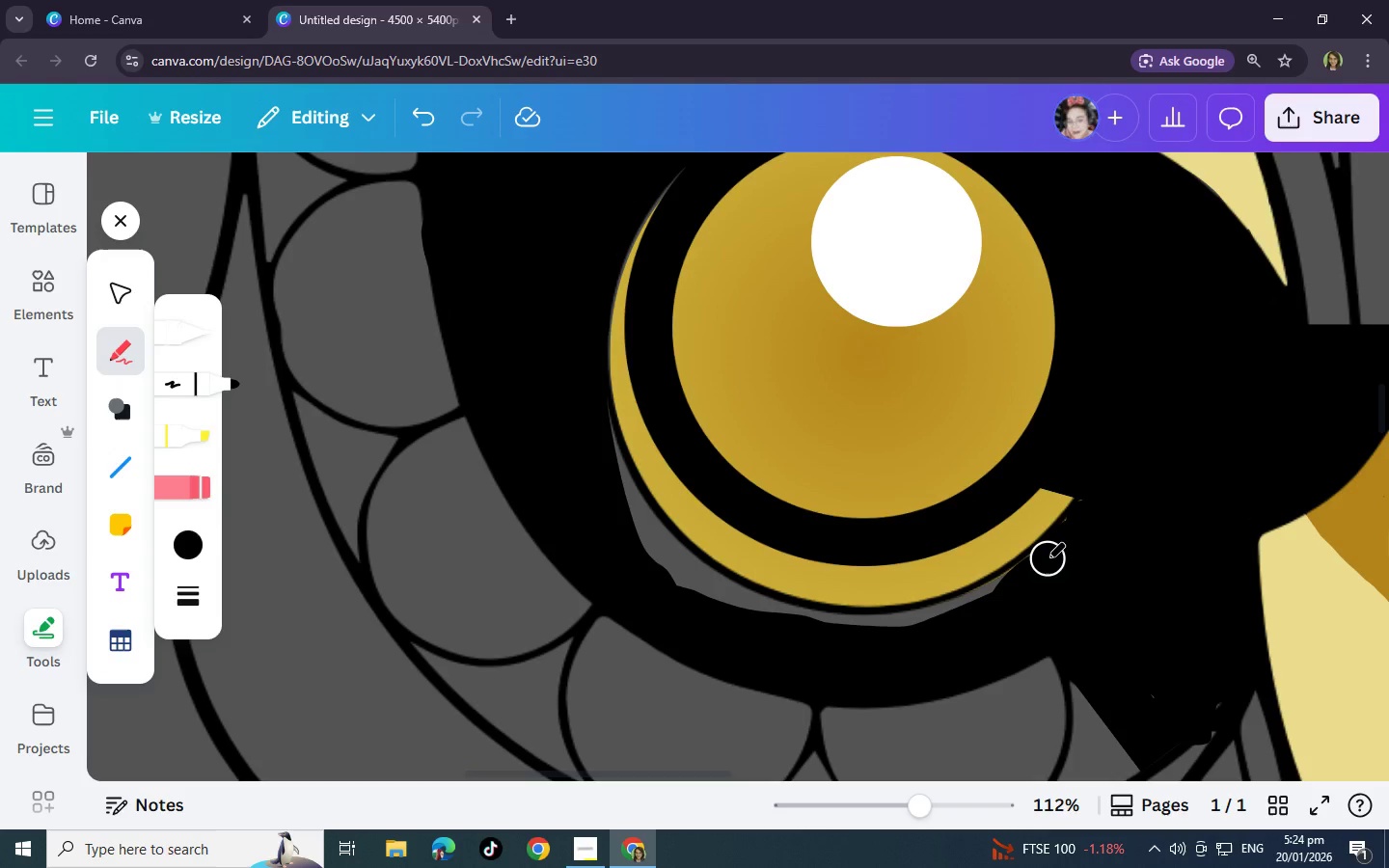 
left_click_drag(start_coordinate=[1048, 558], to_coordinate=[765, 637])
 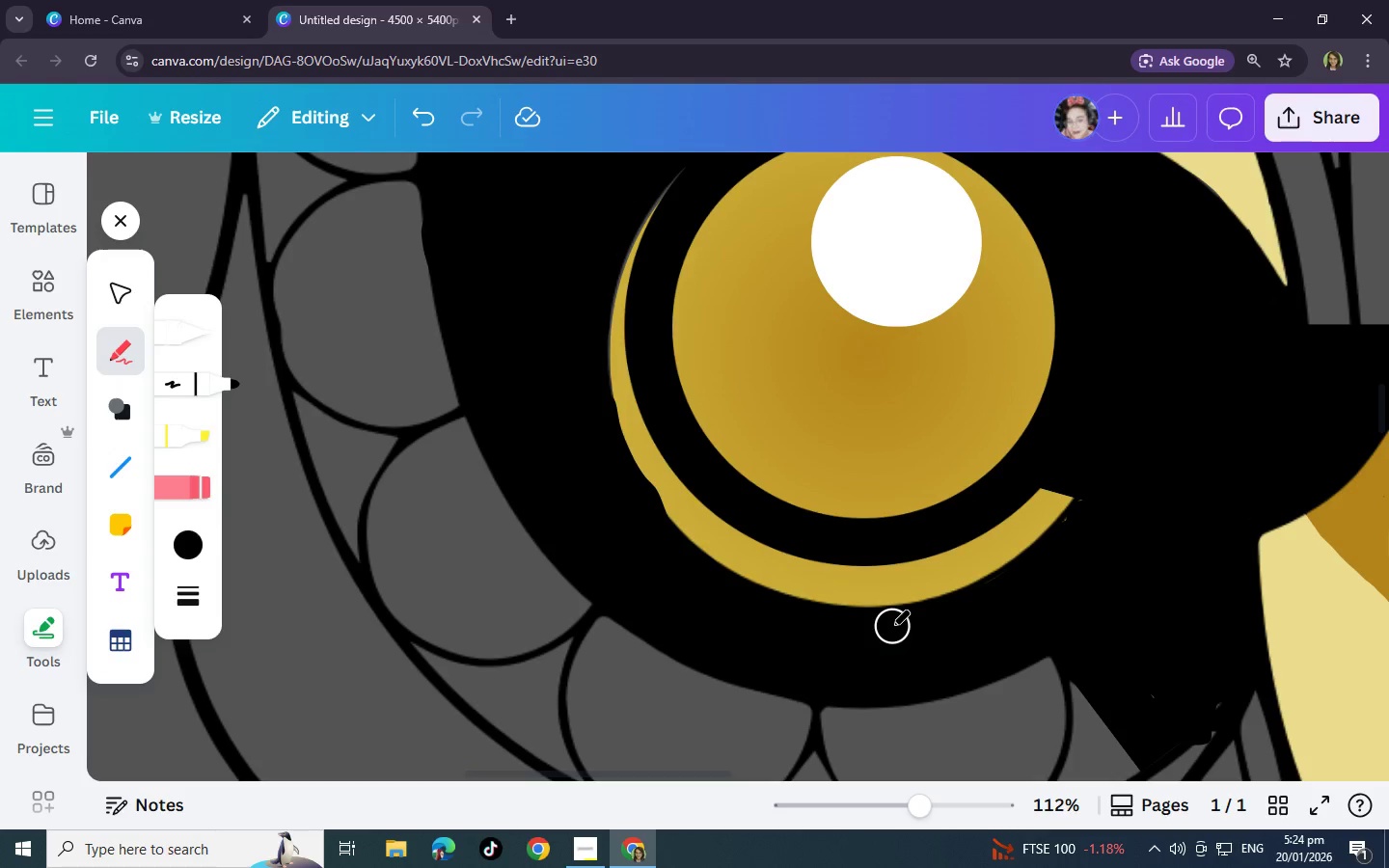 
hold_key(key=ControlLeft, duration=1.51)
 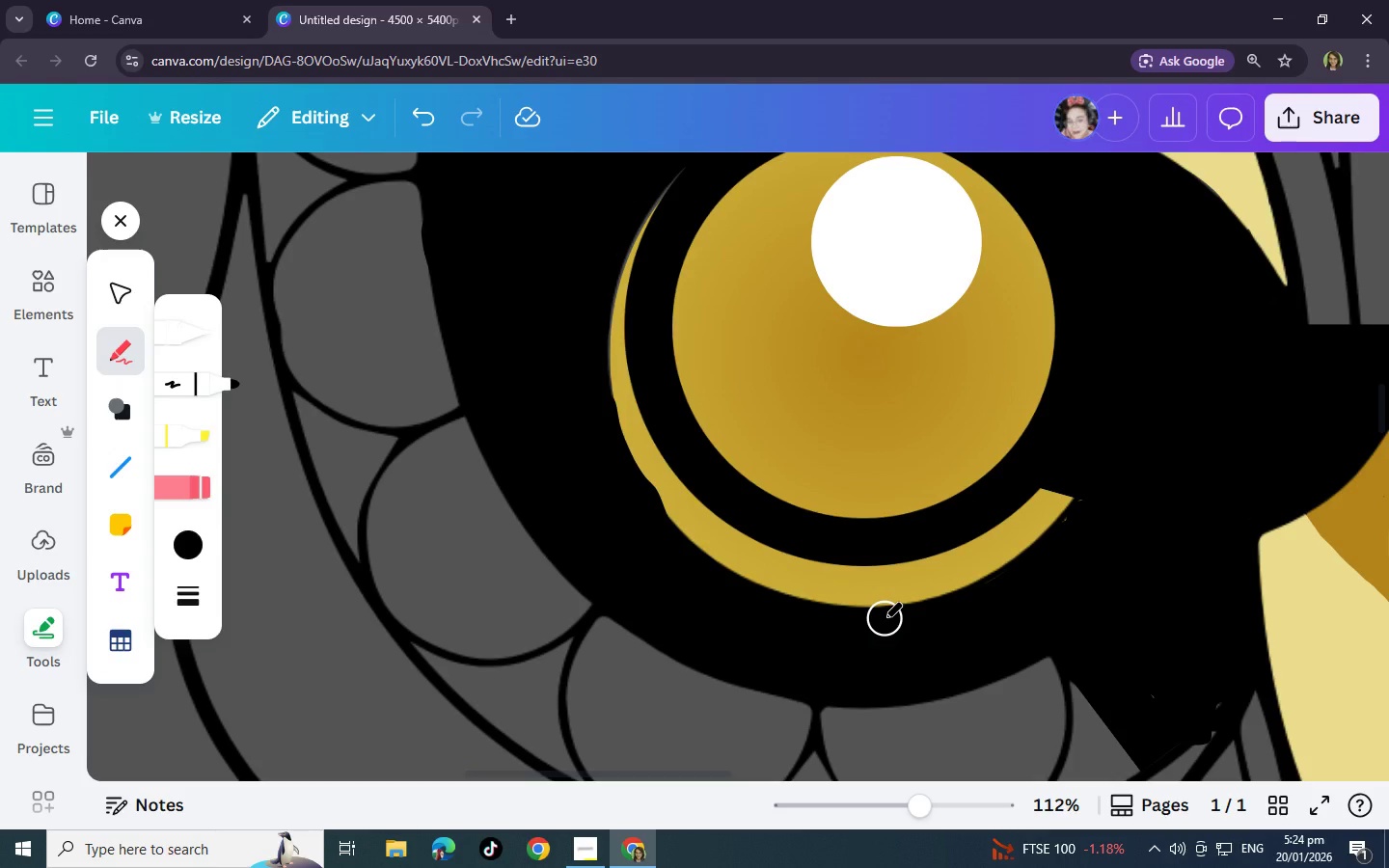 
key(Control+Z)
 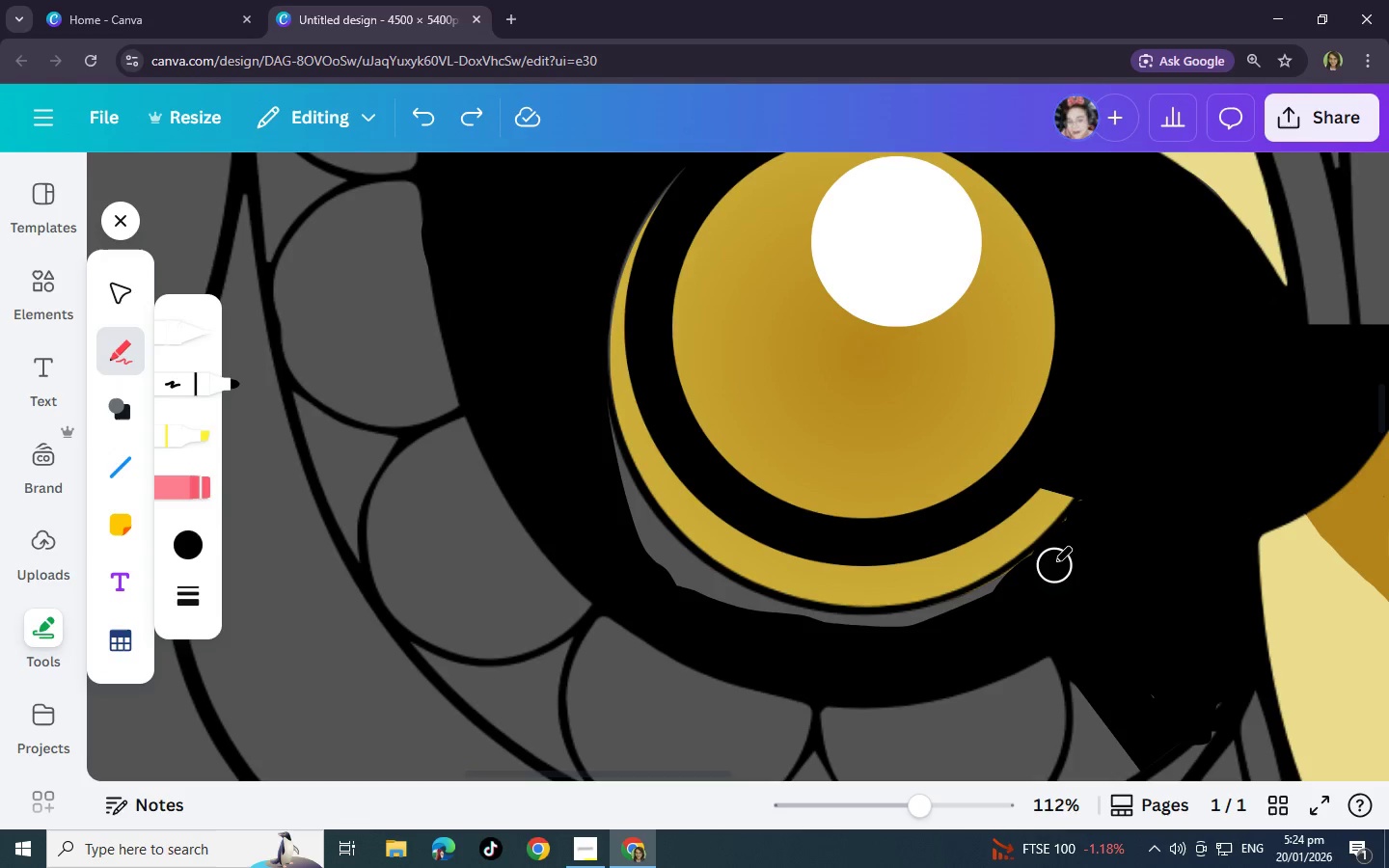 
left_click_drag(start_coordinate=[1054, 562], to_coordinate=[597, 403])
 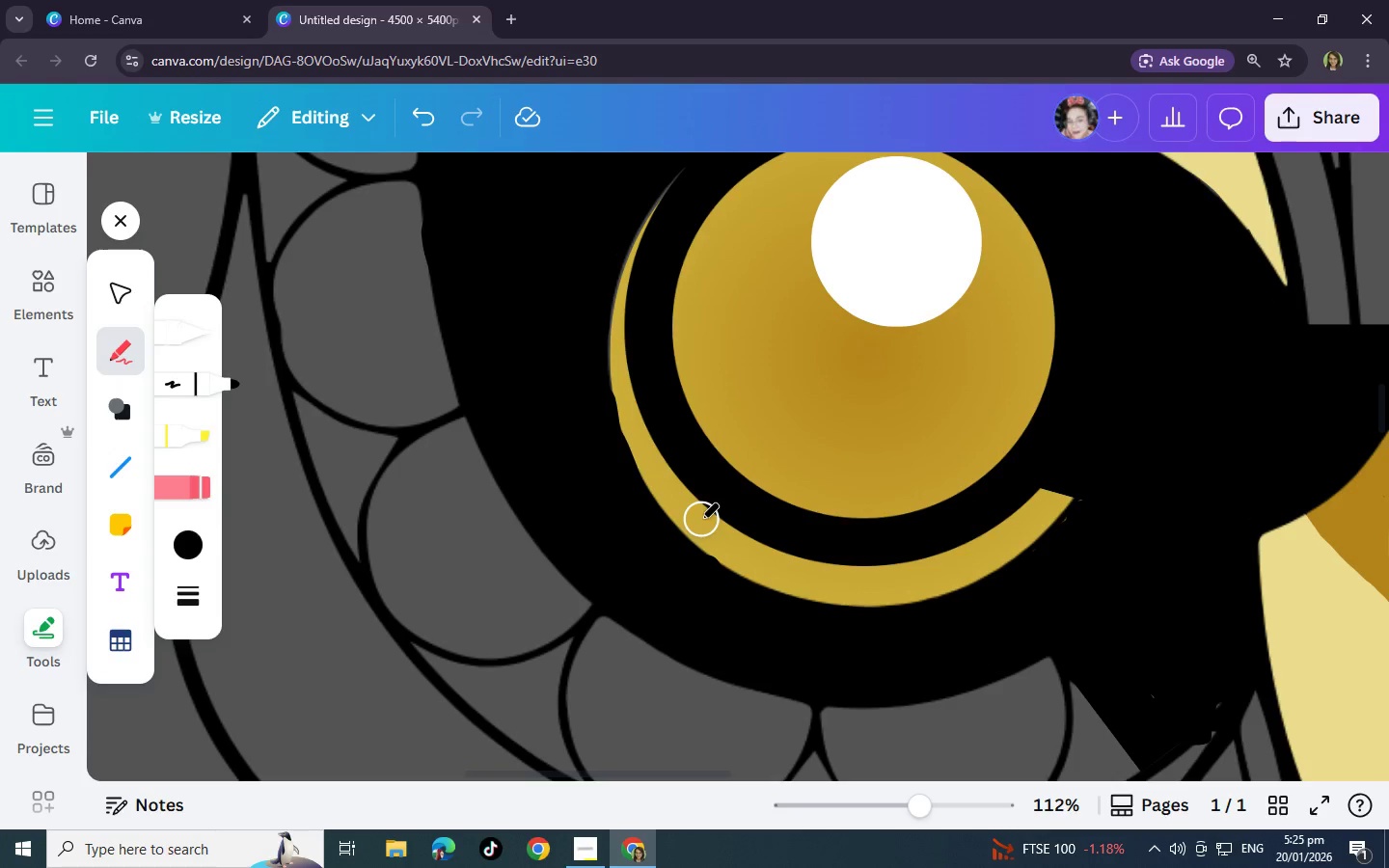 
scroll: coordinate [707, 526], scroll_direction: up, amount: 4.0
 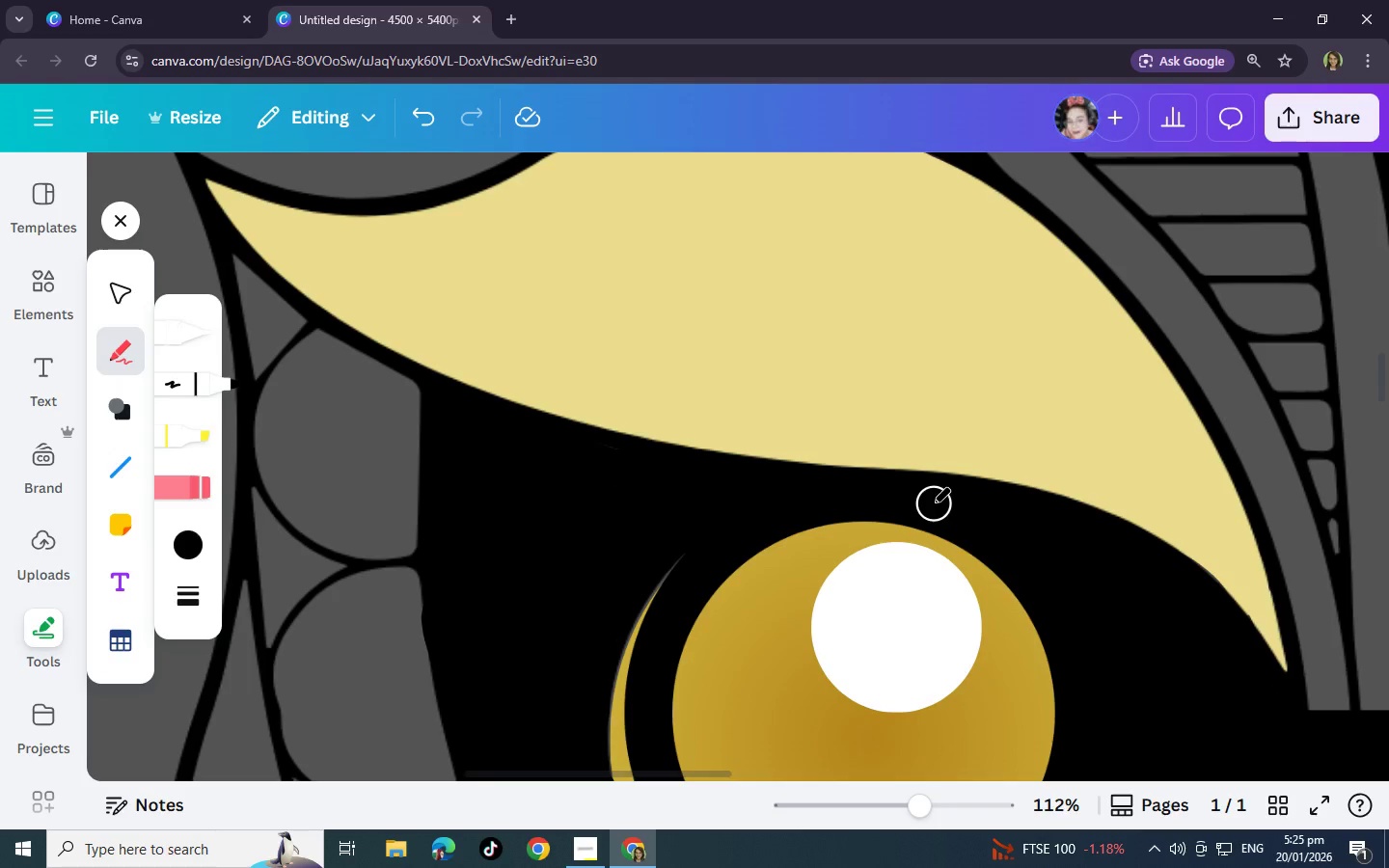 
scroll: coordinate [979, 802], scroll_direction: down, amount: 7.0
 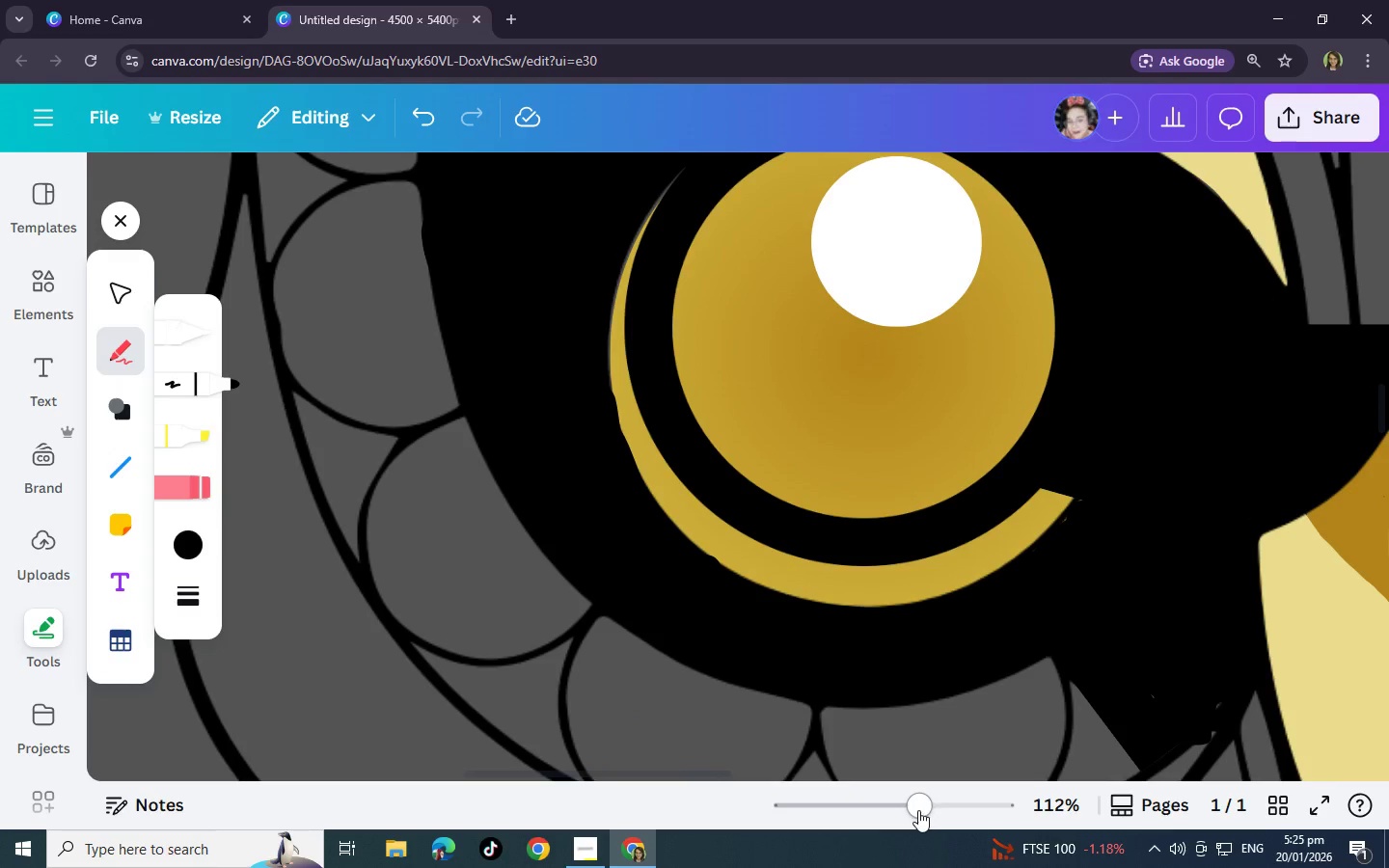 
left_click_drag(start_coordinate=[918, 810], to_coordinate=[901, 828])
 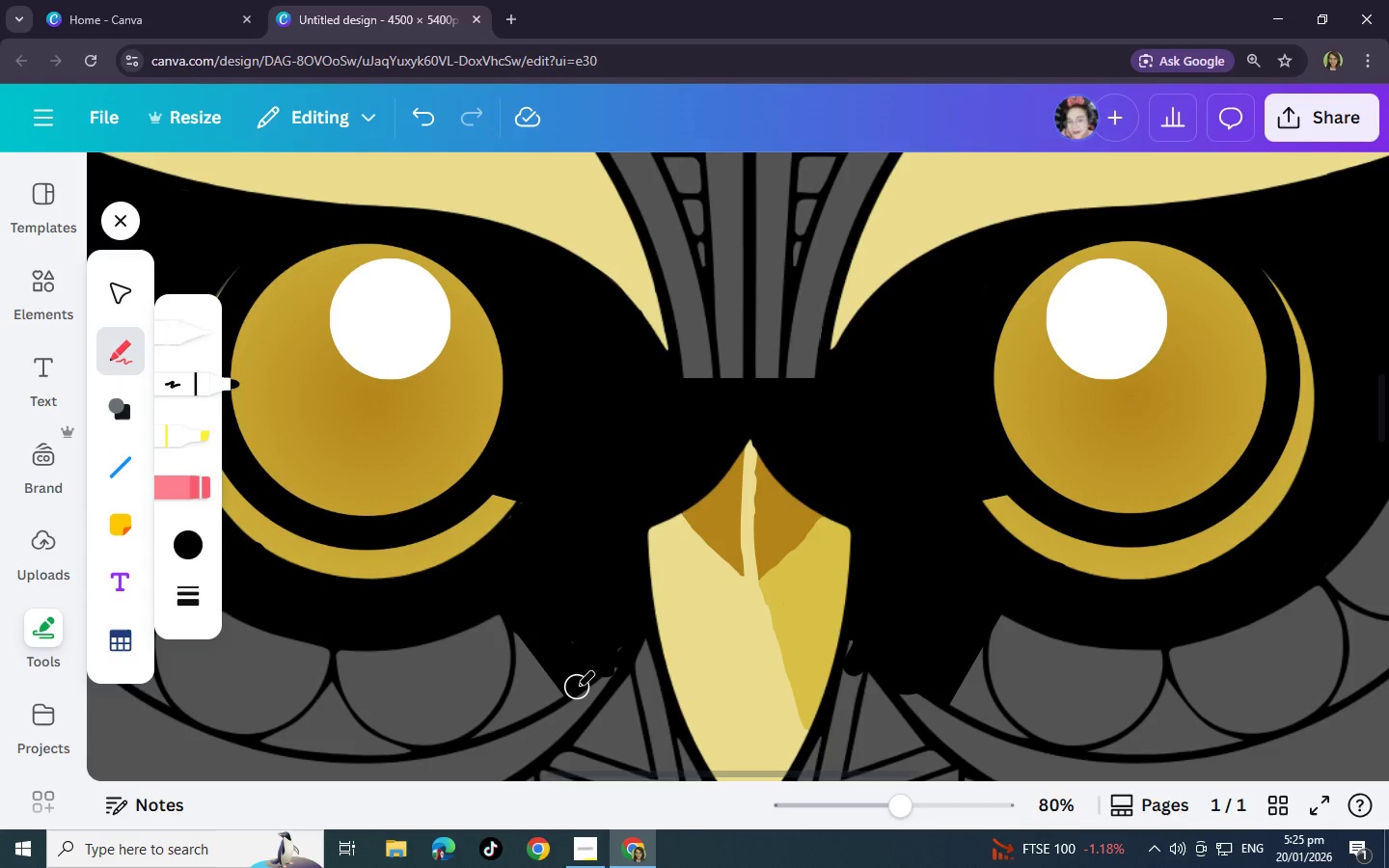 
left_click_drag(start_coordinate=[577, 689], to_coordinate=[742, 762])
 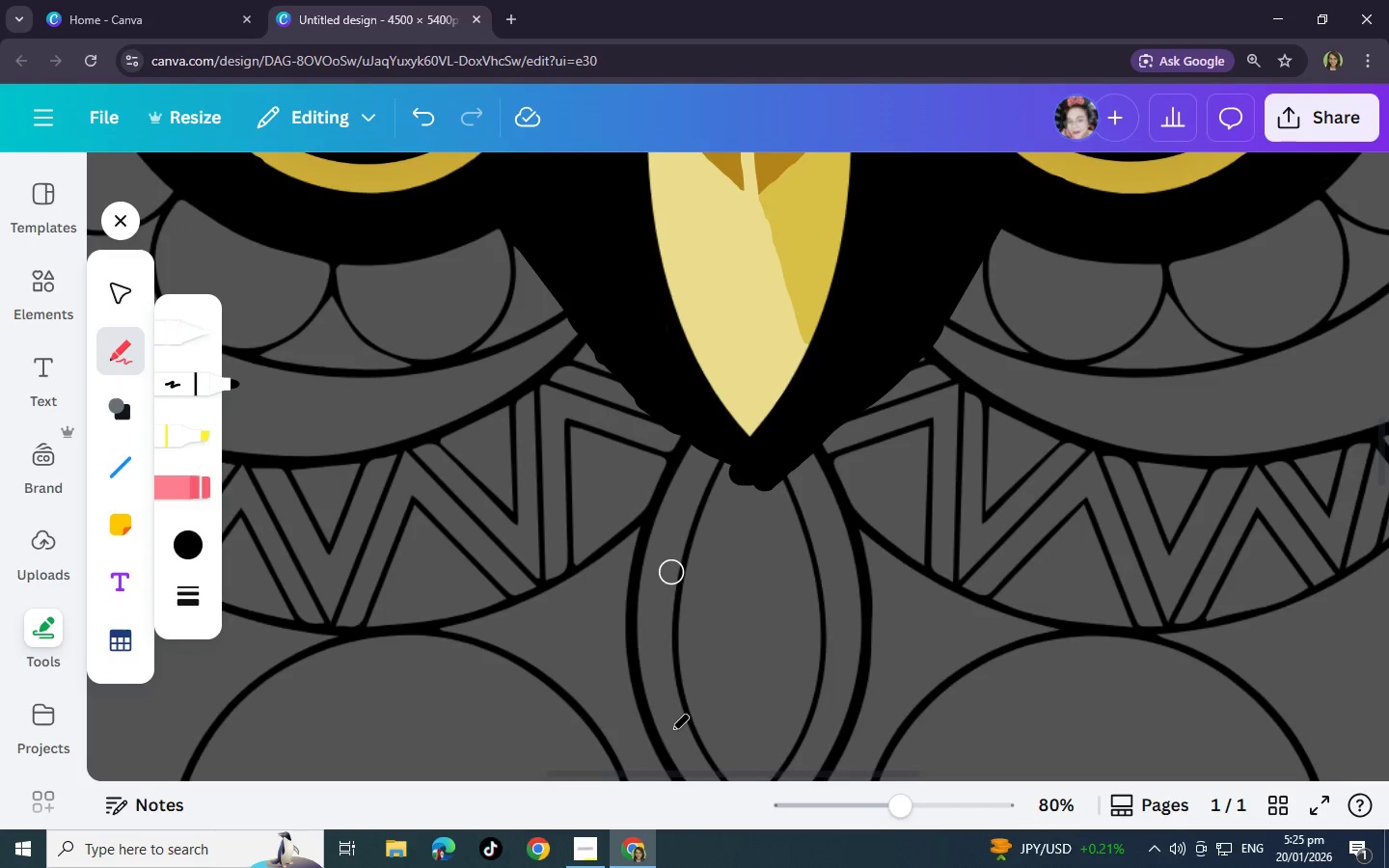 
scroll: coordinate [699, 738], scroll_direction: down, amount: 4.0
 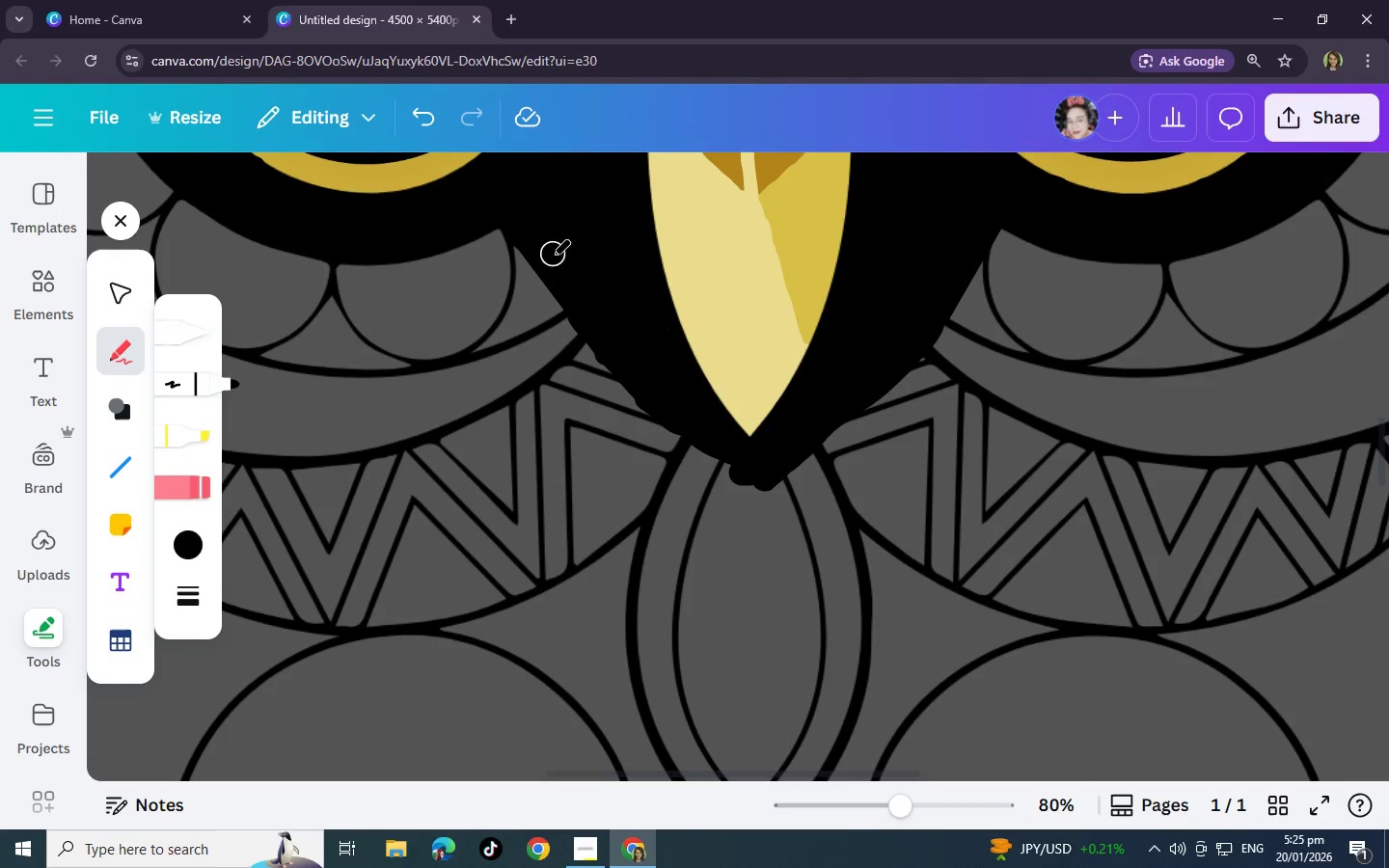 
left_click_drag(start_coordinate=[575, 304], to_coordinate=[935, 335])
 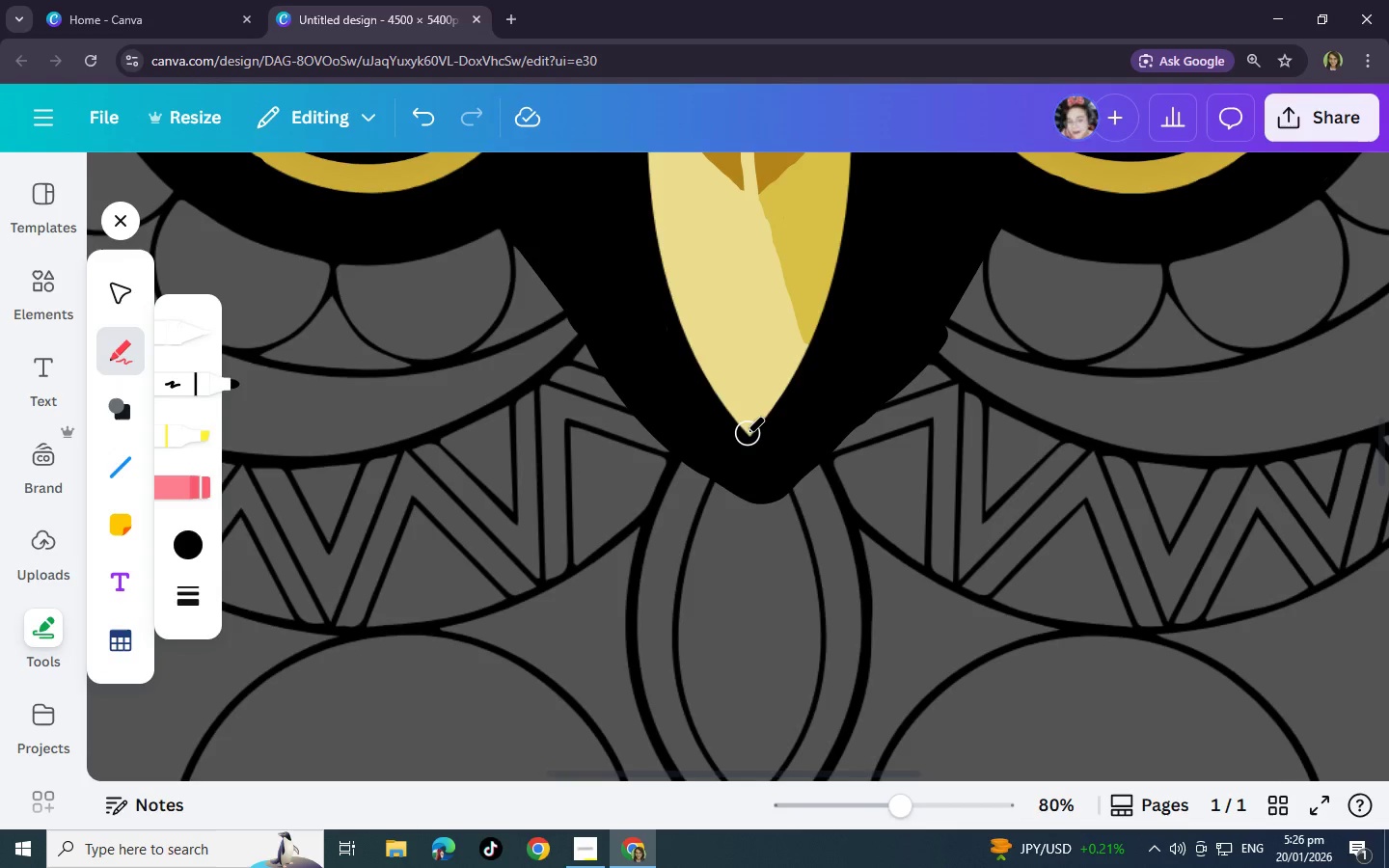 
scroll: coordinate [747, 433], scroll_direction: up, amount: 3.0
 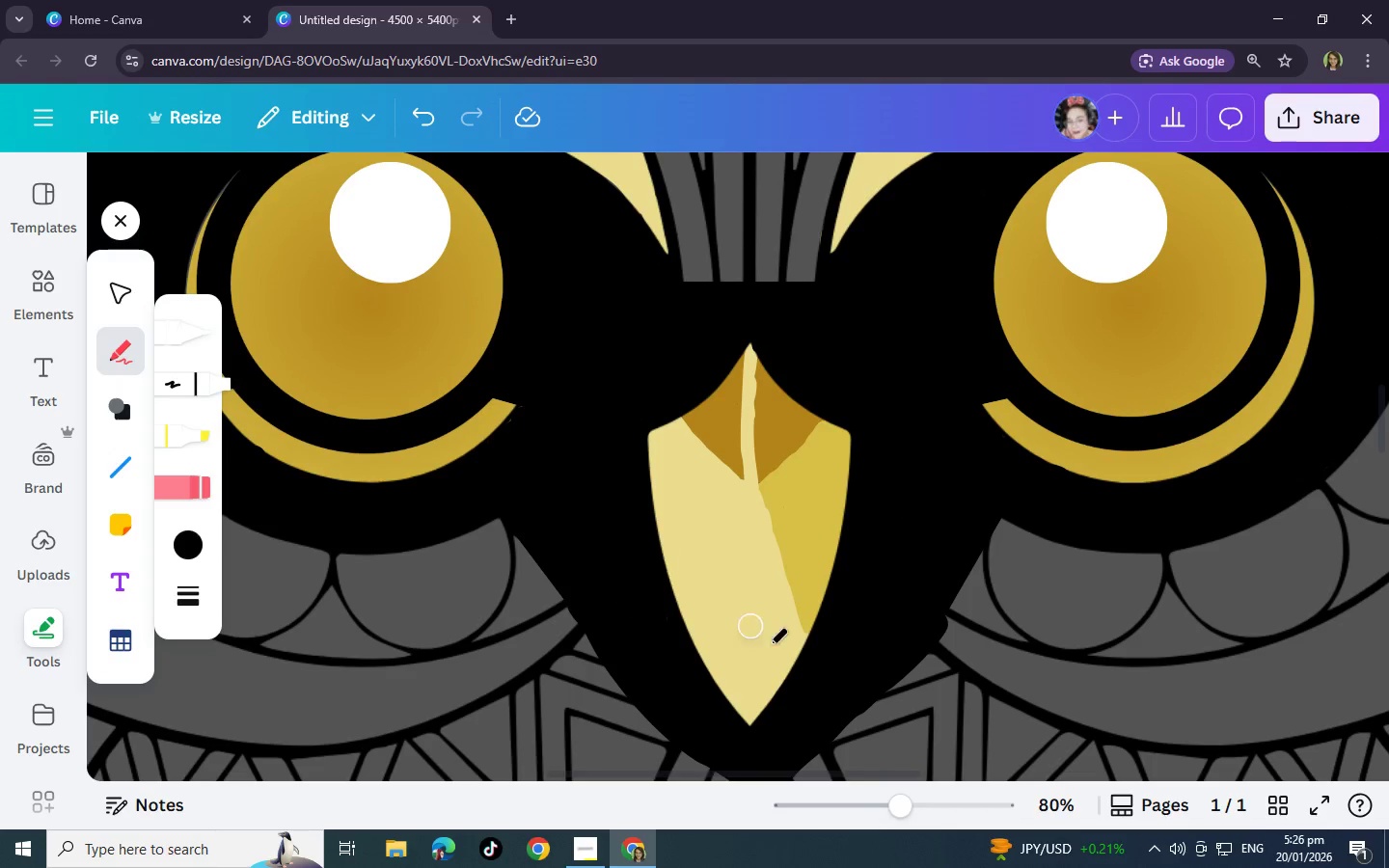 
scroll: coordinate [789, 662], scroll_direction: down, amount: 2.0
 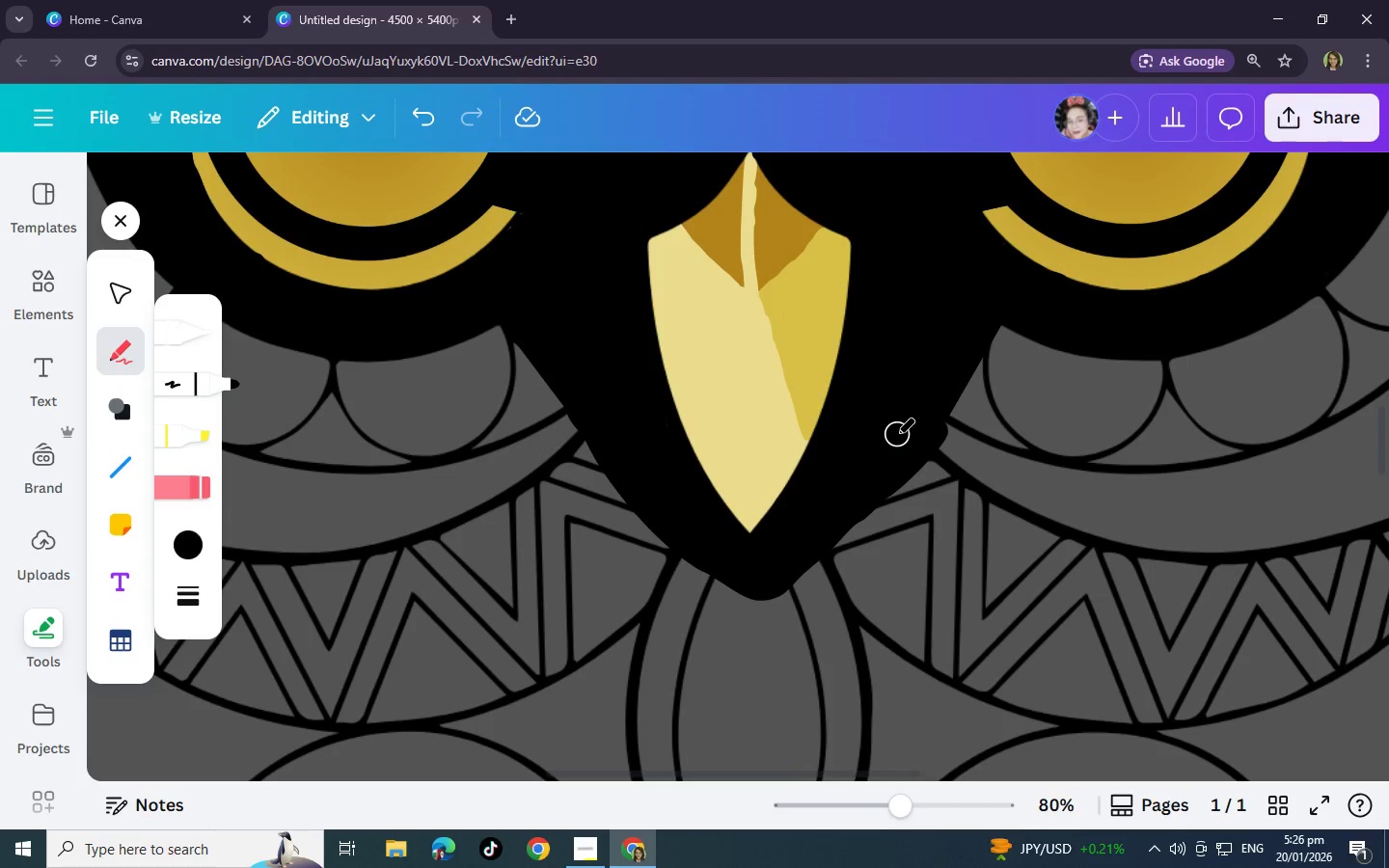 
key(Control+Z)
 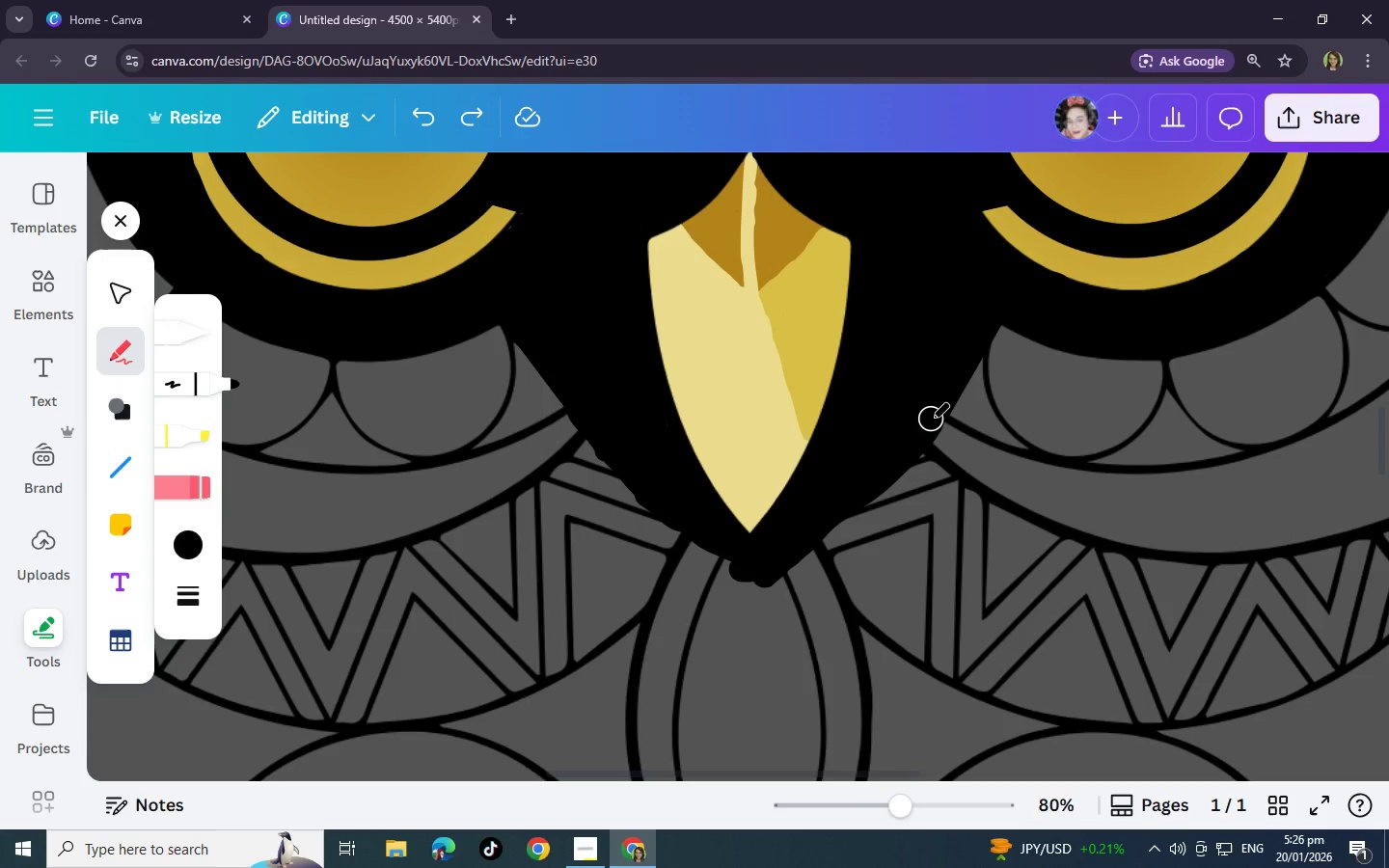 
left_click_drag(start_coordinate=[932, 420], to_coordinate=[512, 233])
 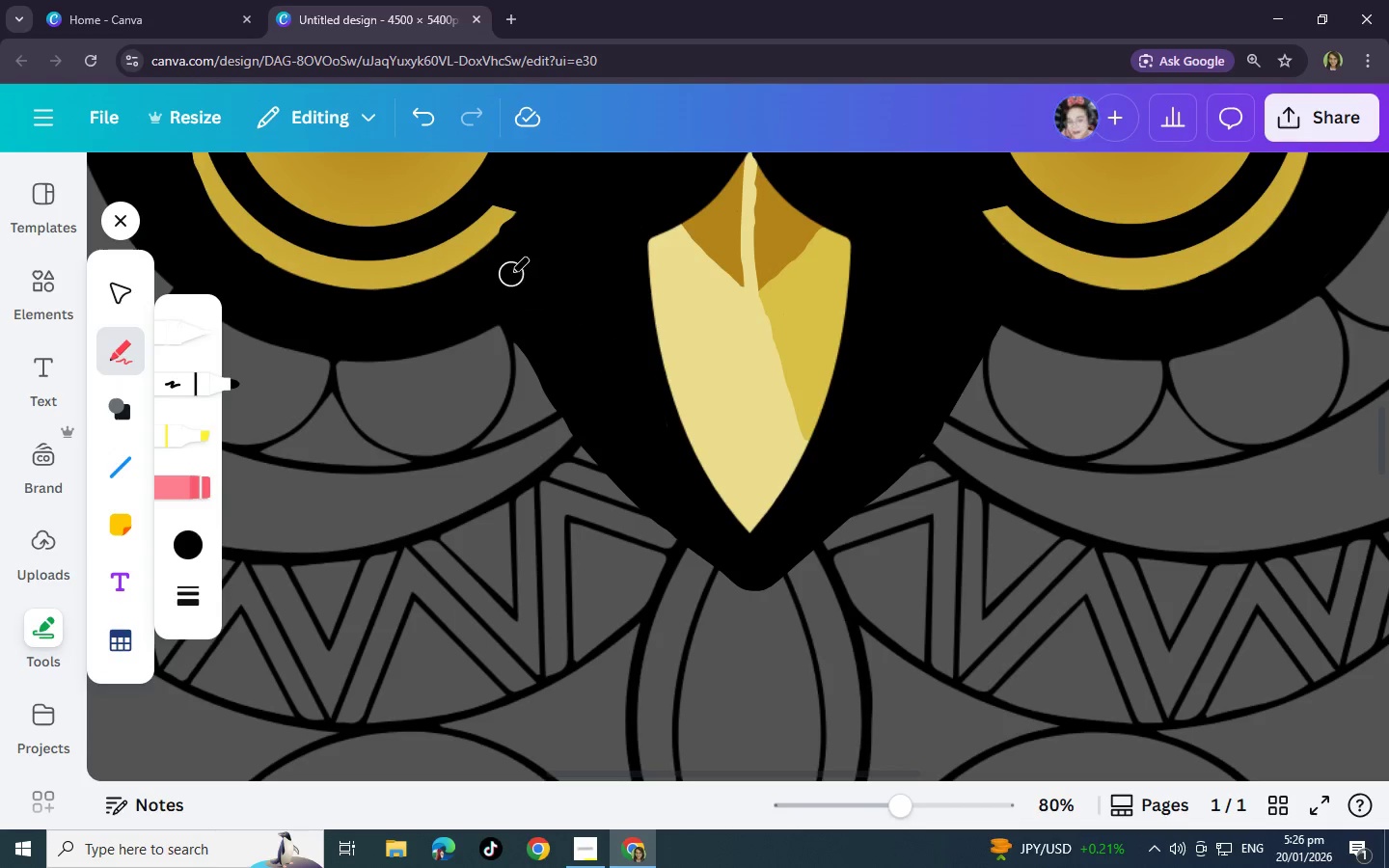 
key(Control+Z)
 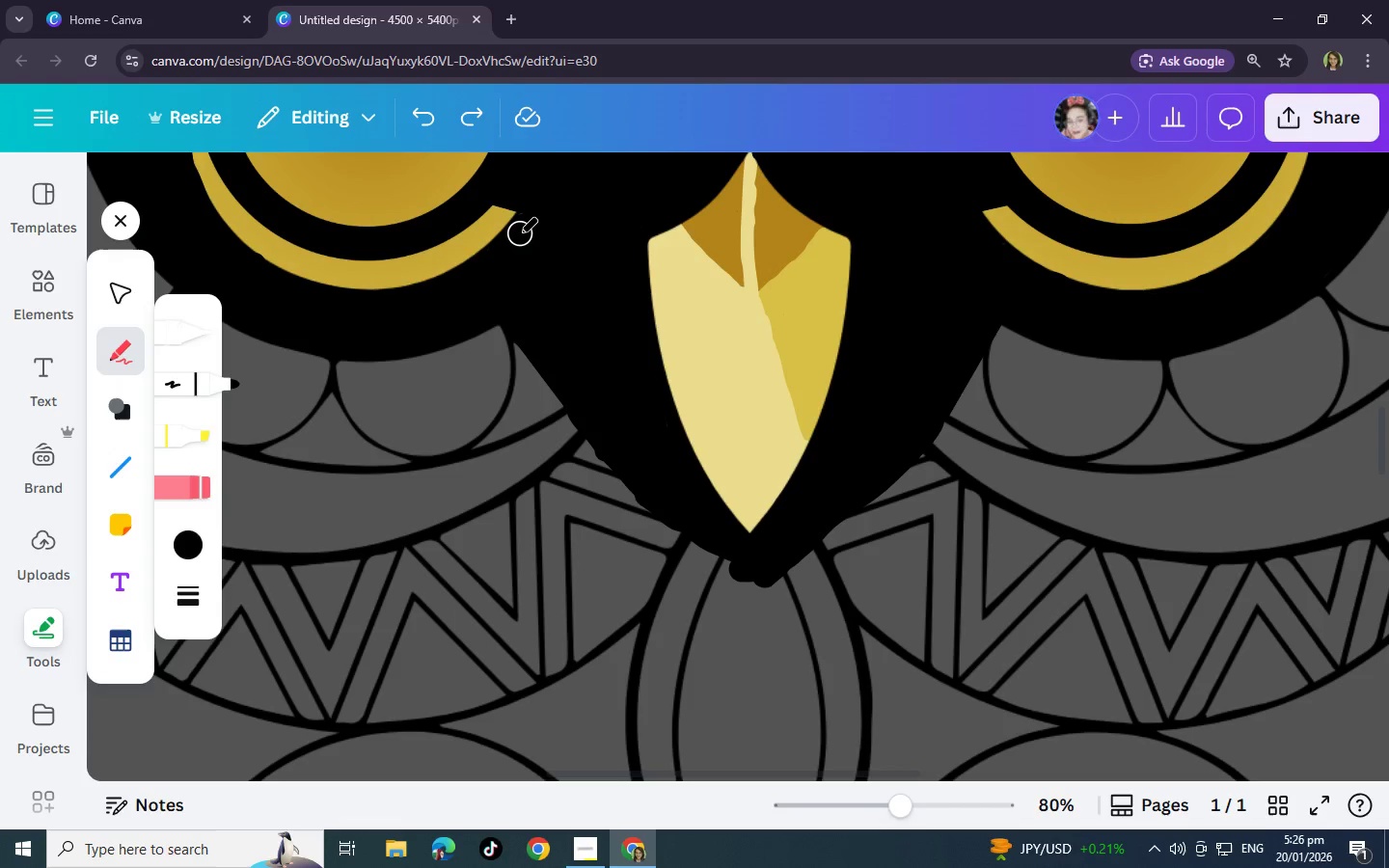 
left_click([519, 233])
 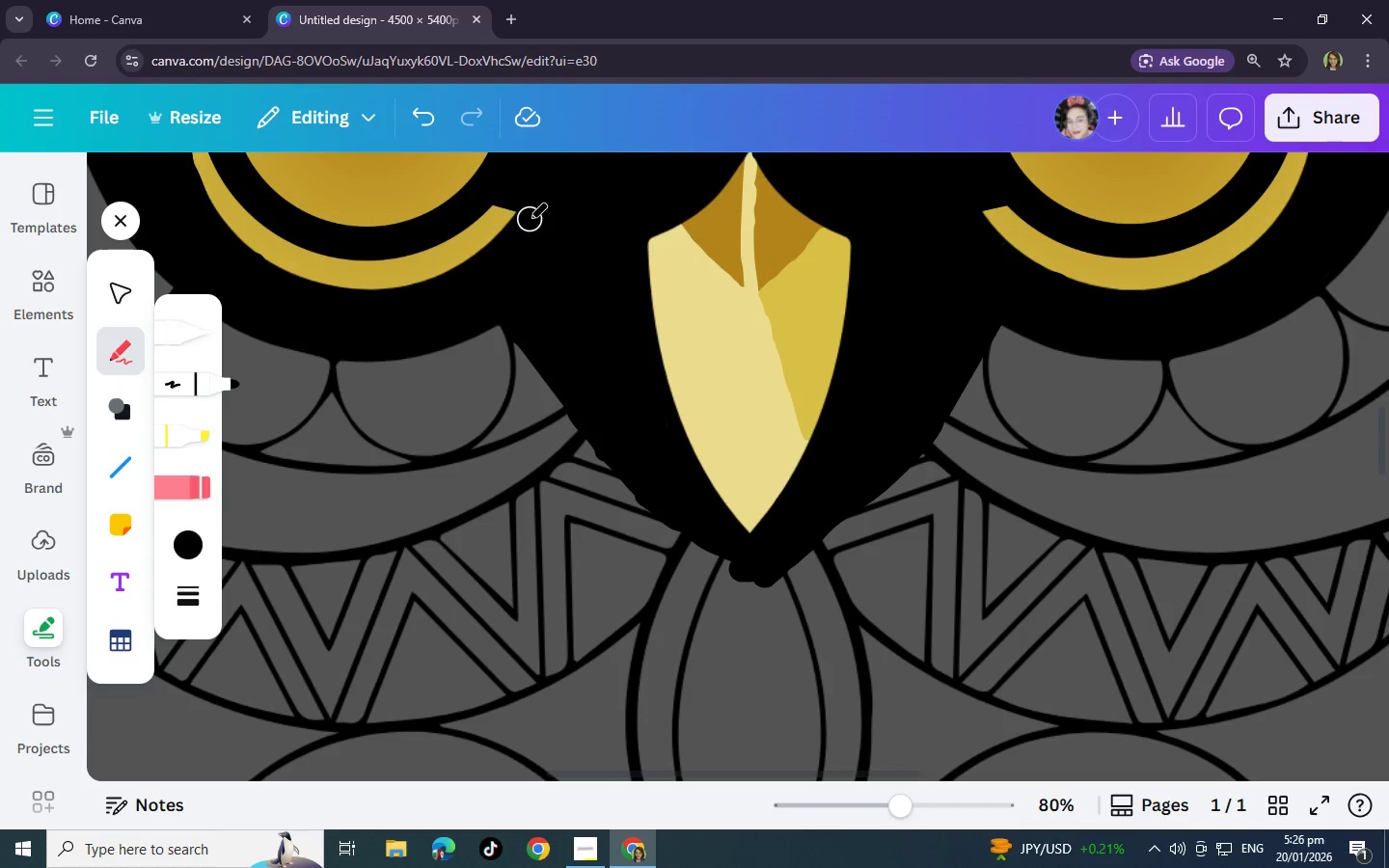 
left_click([530, 218])
 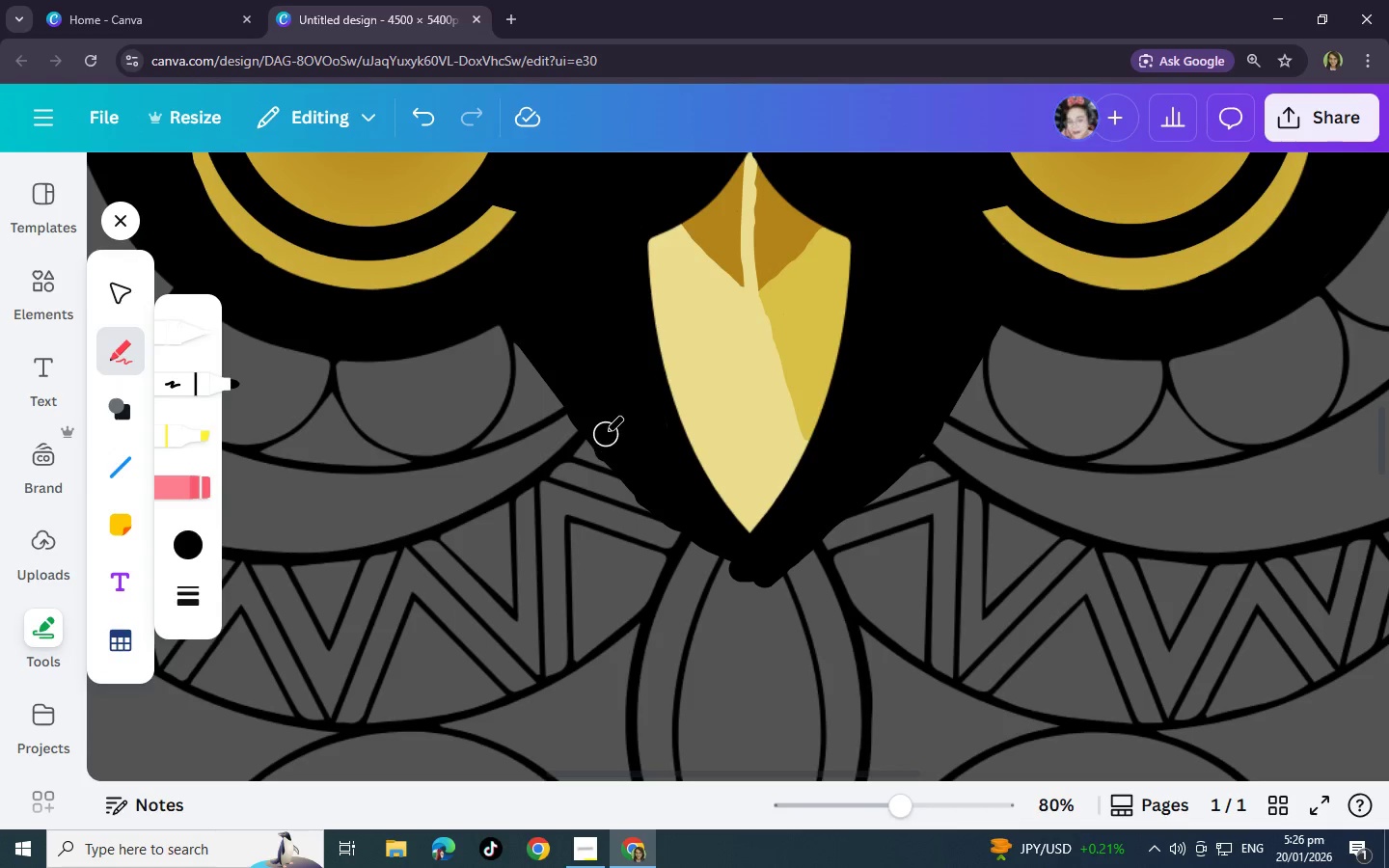 
left_click_drag(start_coordinate=[593, 421], to_coordinate=[767, 586])
 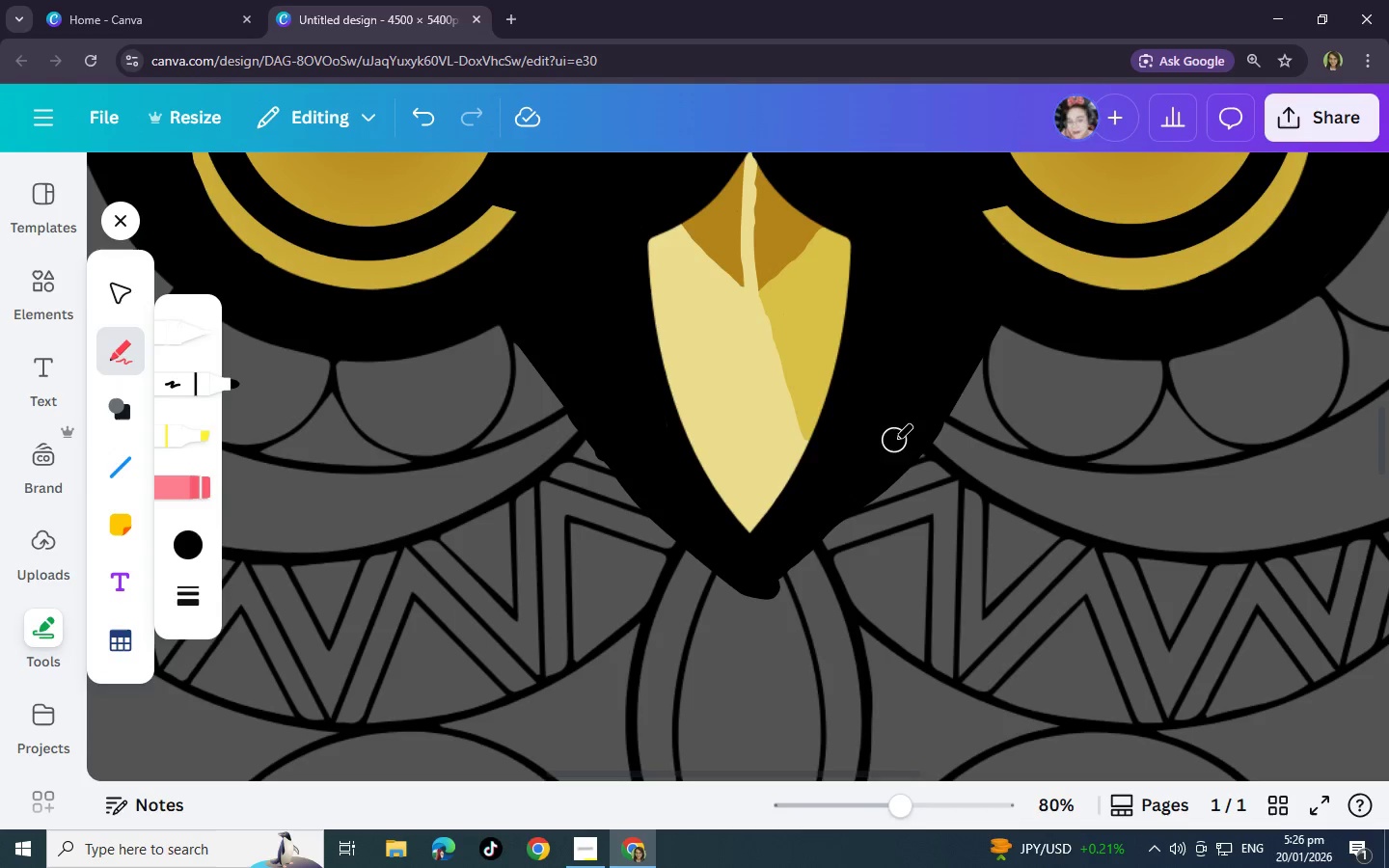 
left_click_drag(start_coordinate=[914, 438], to_coordinate=[770, 593])
 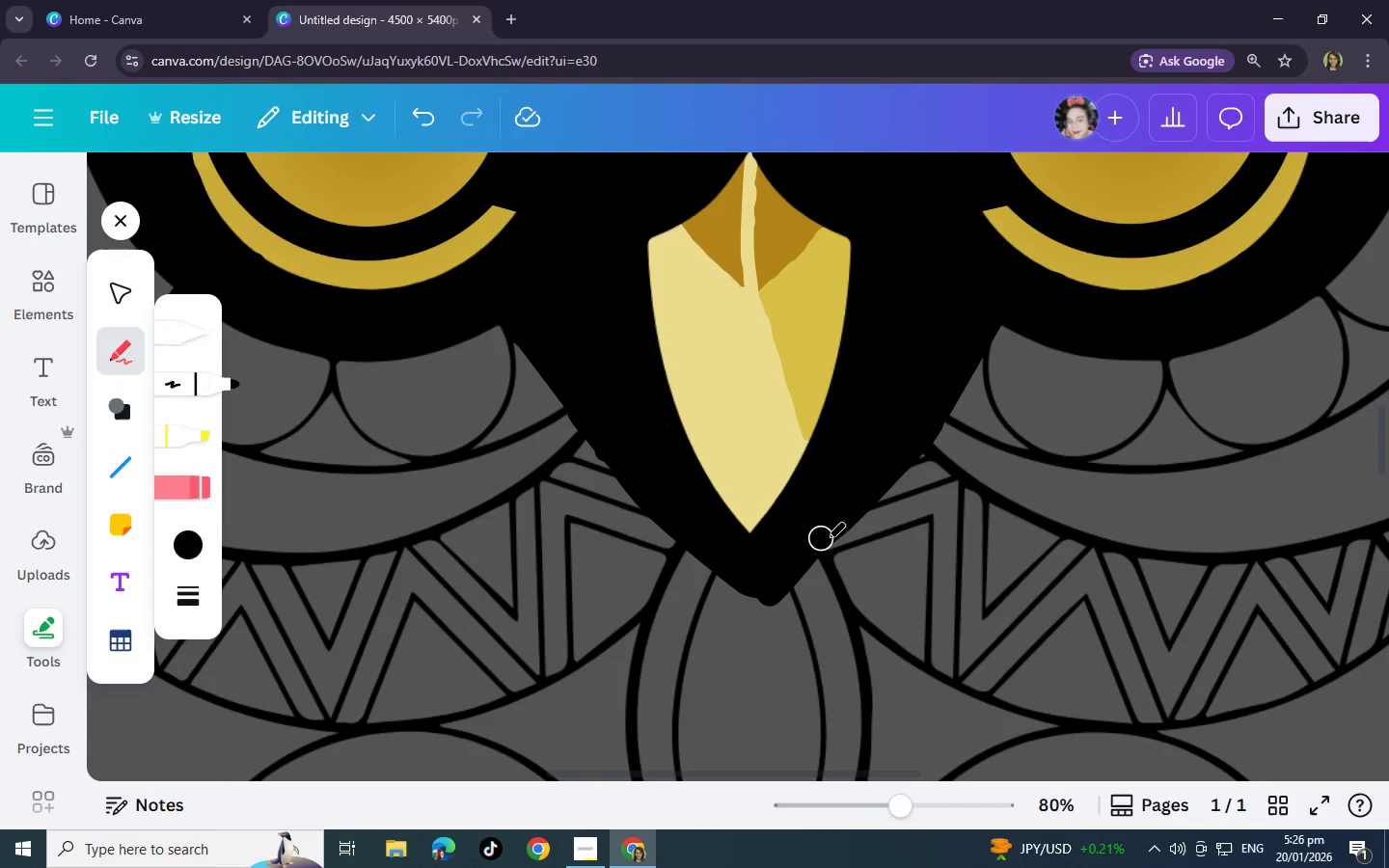 
scroll: coordinate [807, 482], scroll_direction: up, amount: 4.0
 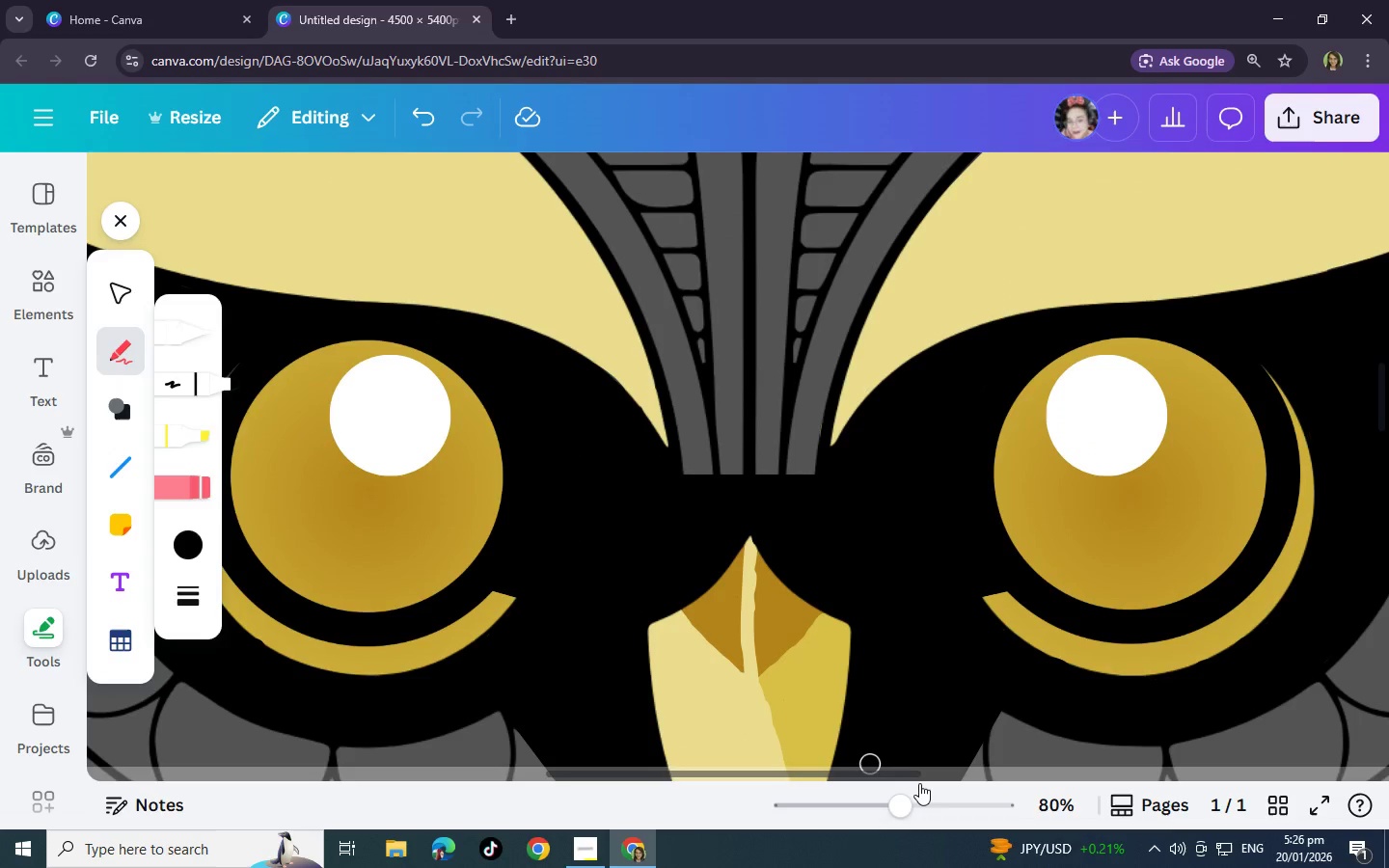 
scroll: coordinate [842, 625], scroll_direction: down, amount: 4.0
 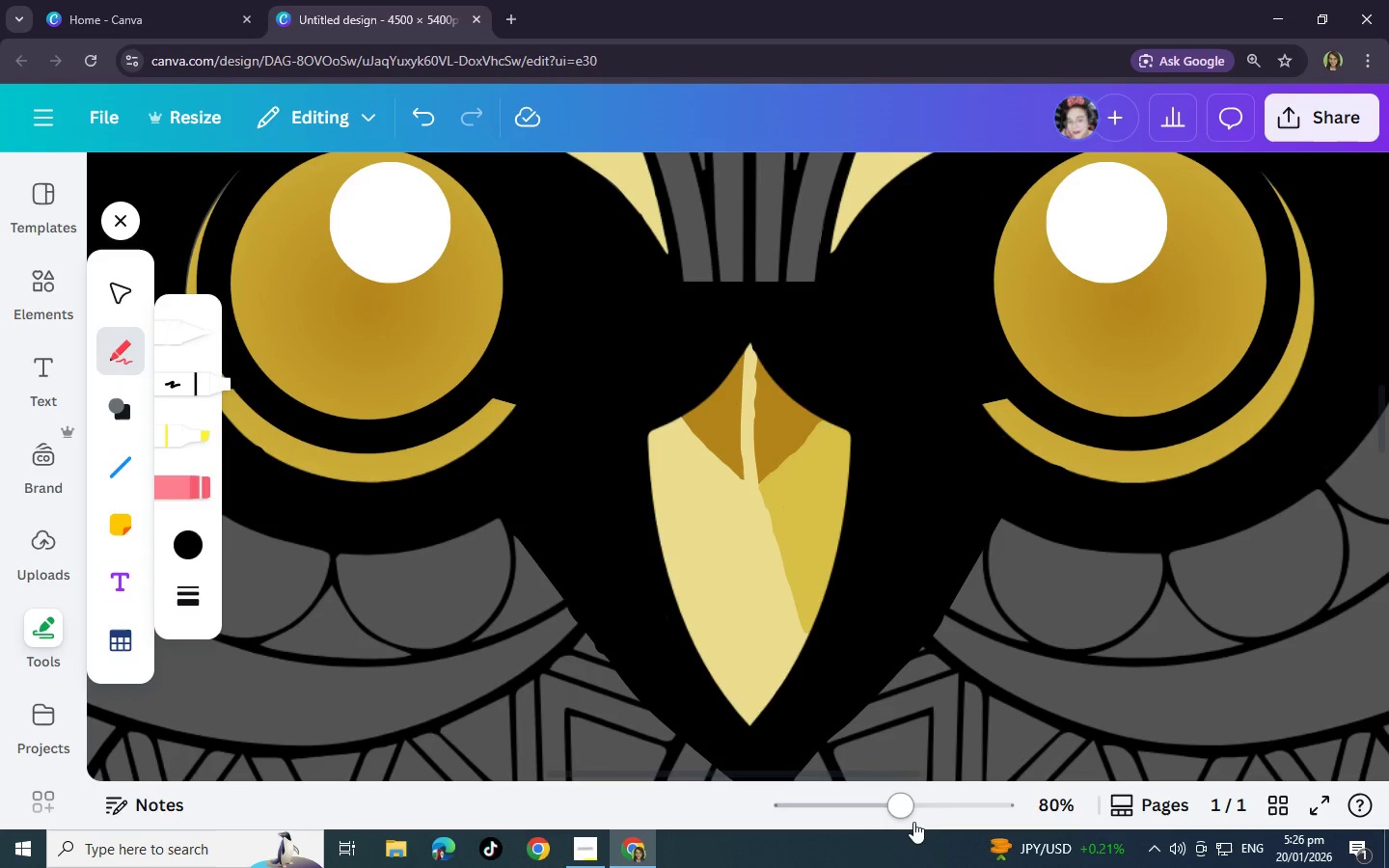 
left_click_drag(start_coordinate=[897, 808], to_coordinate=[818, 815])
 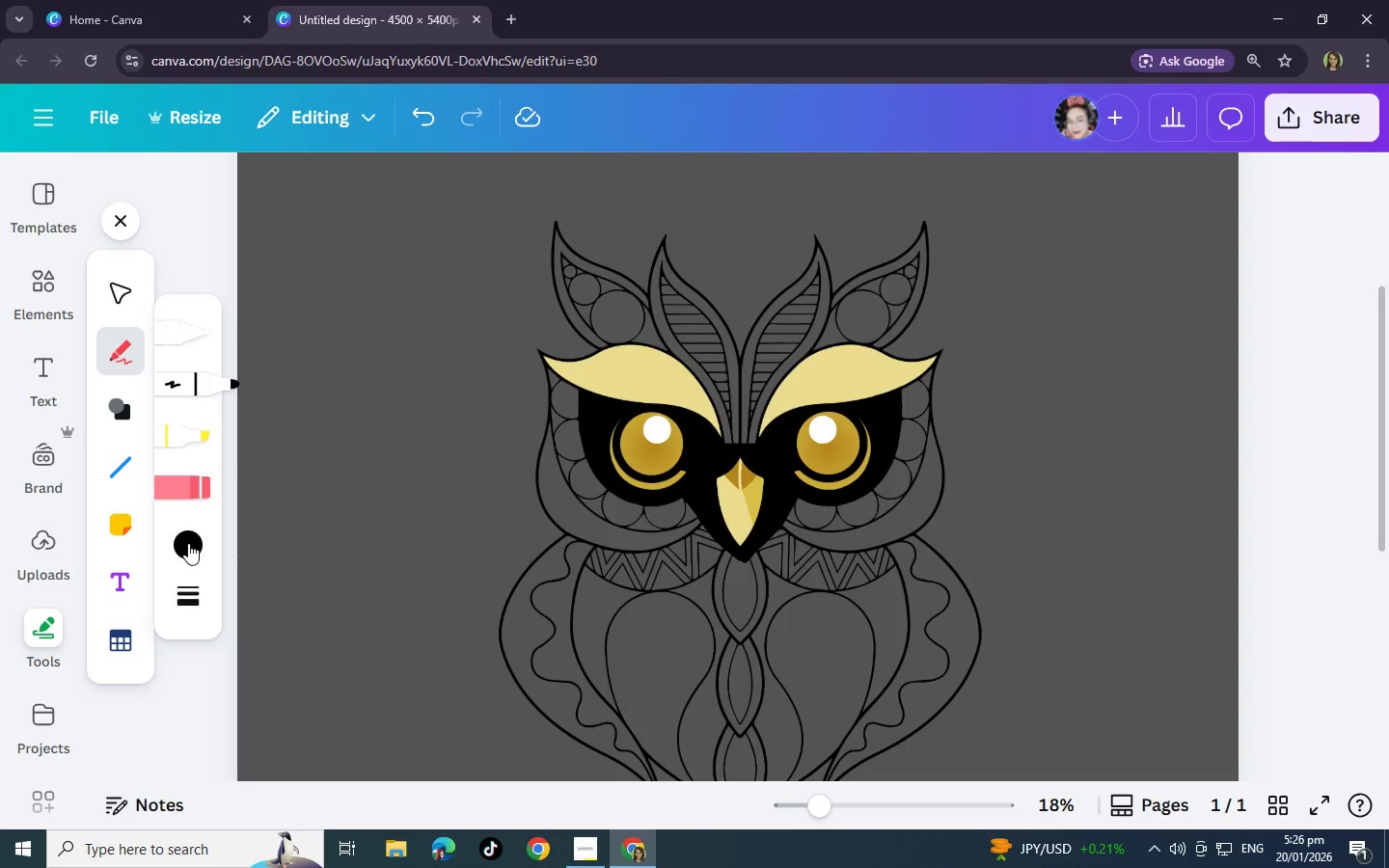 
left_click([178, 542])
 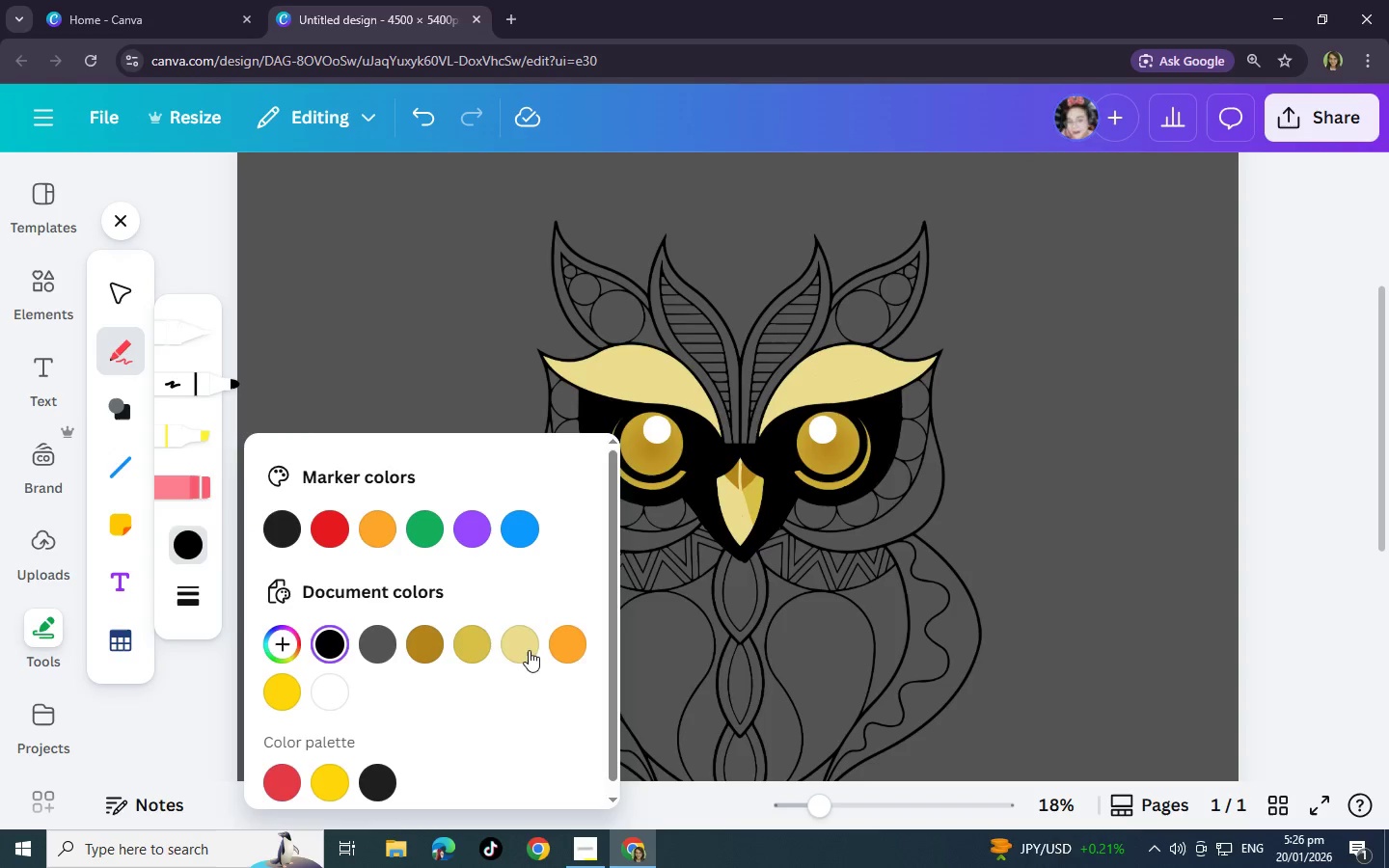 
left_click([521, 644])
 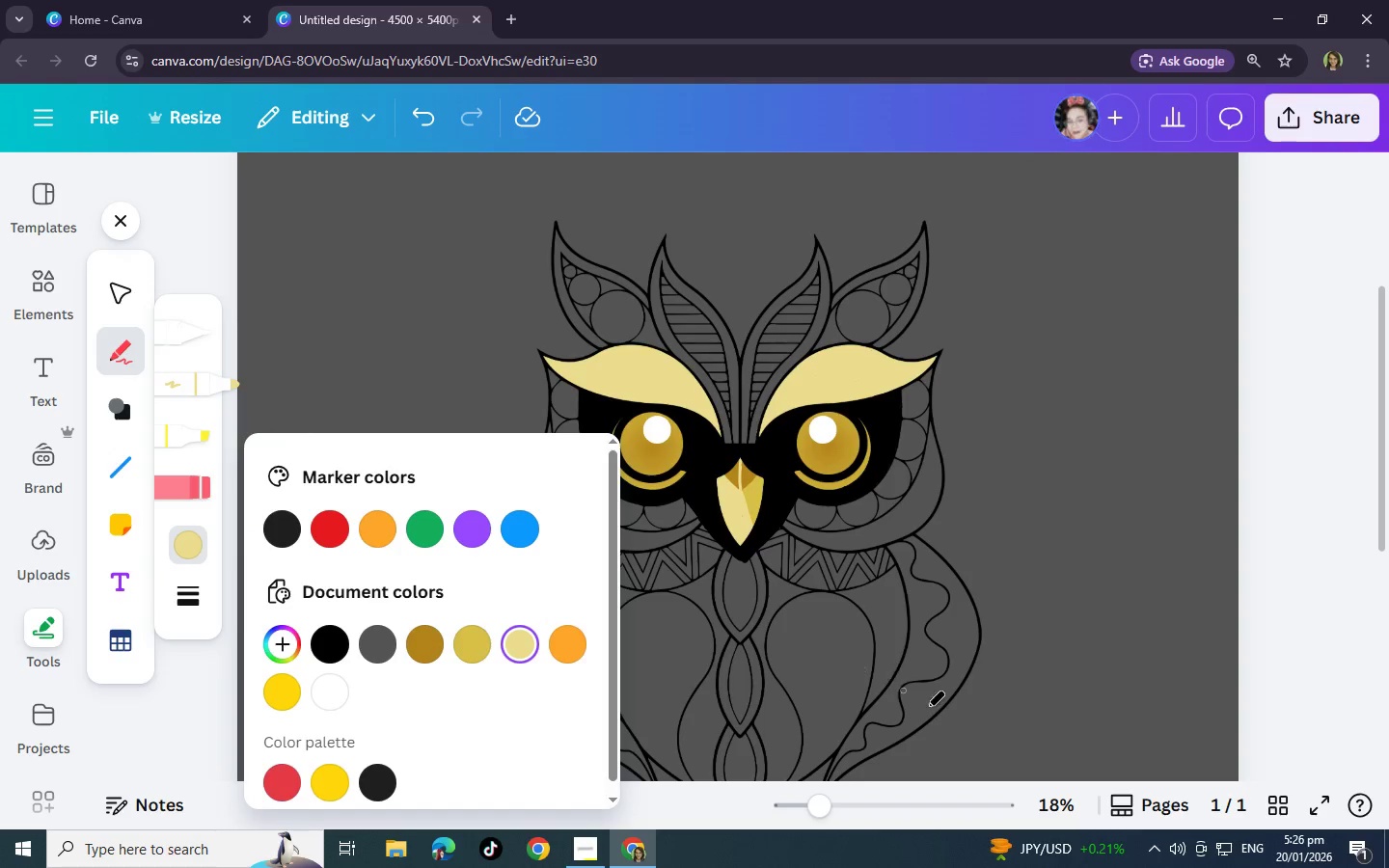 
left_click_drag(start_coordinate=[889, 815], to_coordinate=[941, 816])
 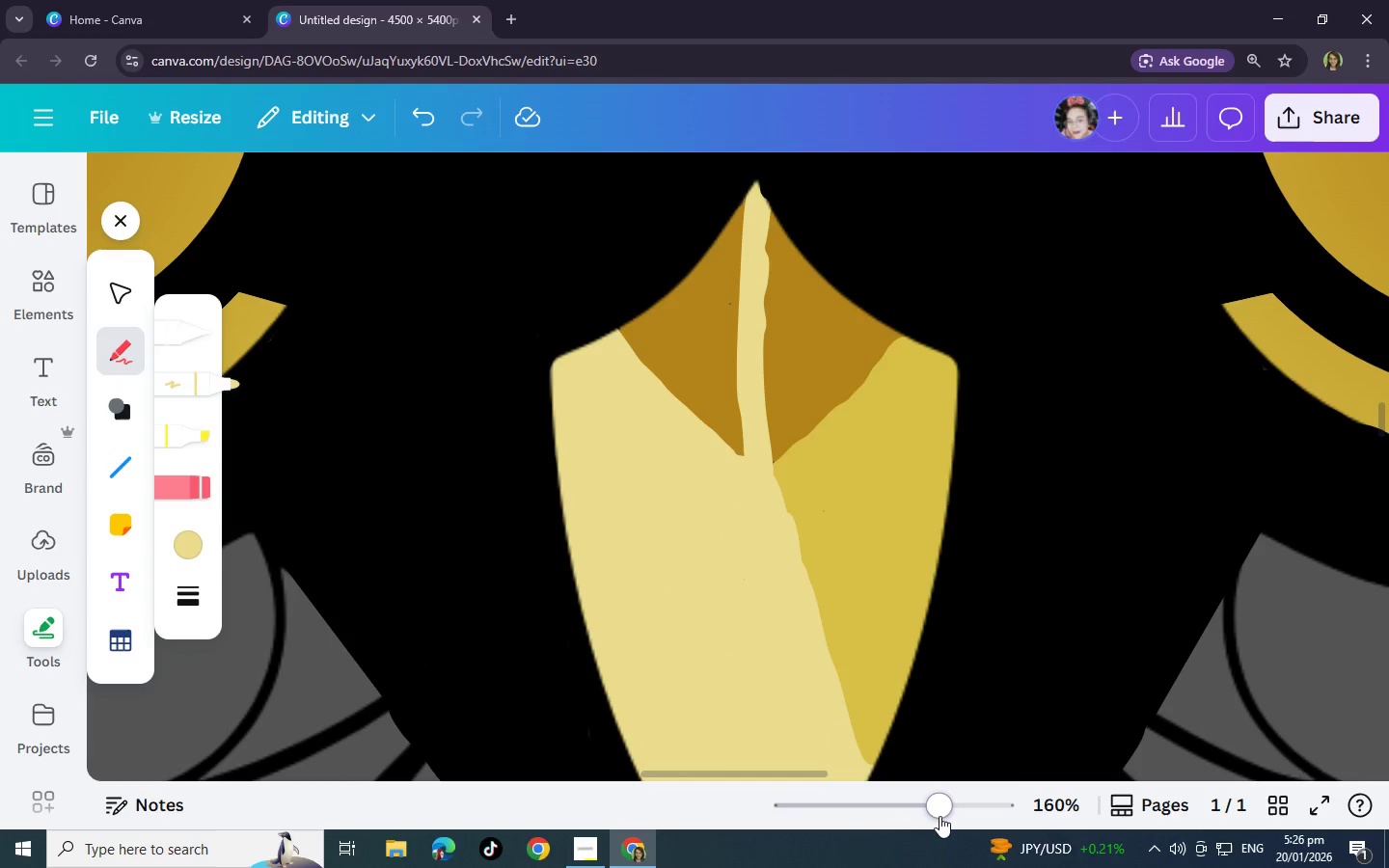 
left_click([940, 816])
 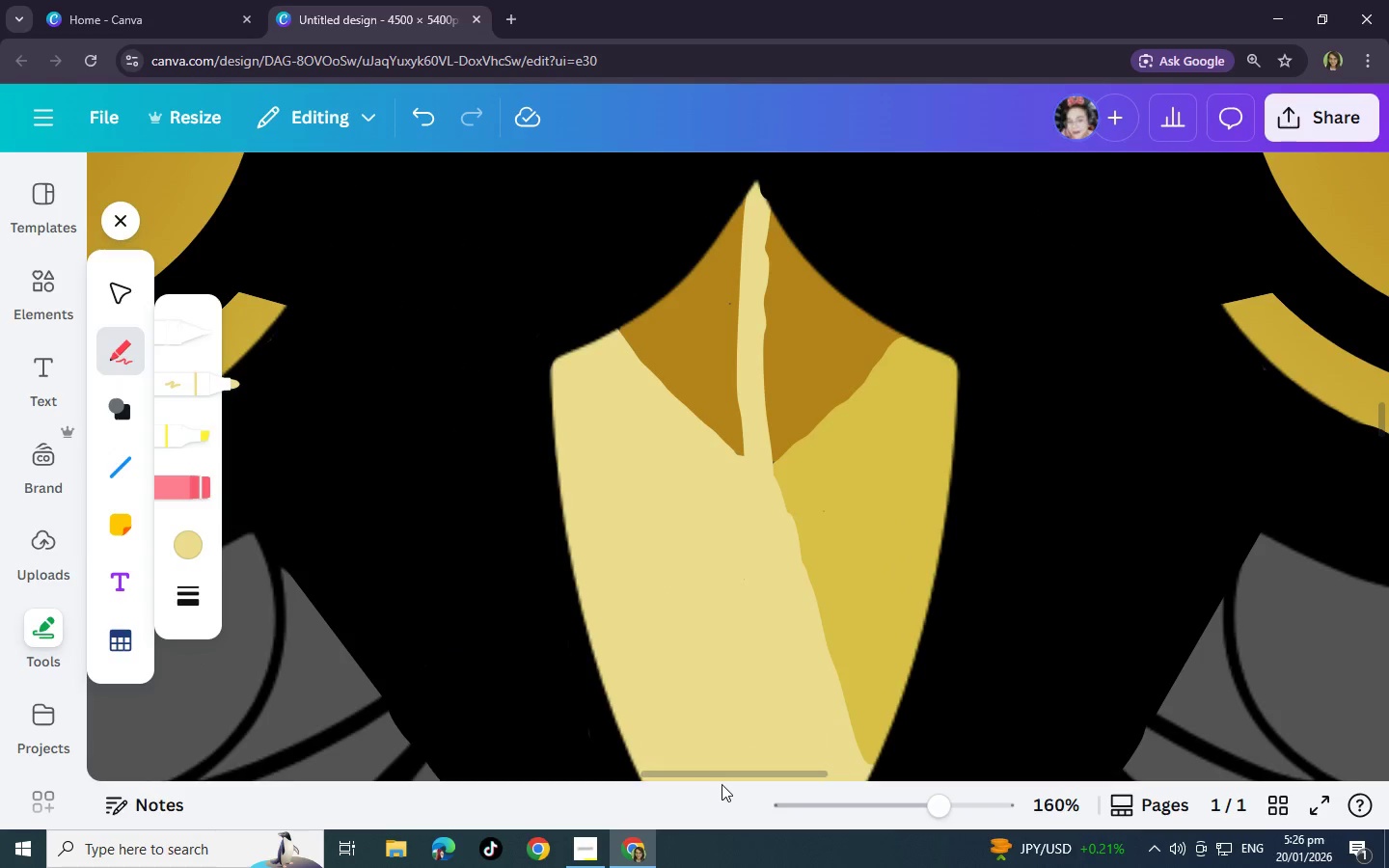 
left_click_drag(start_coordinate=[723, 777], to_coordinate=[619, 790])
 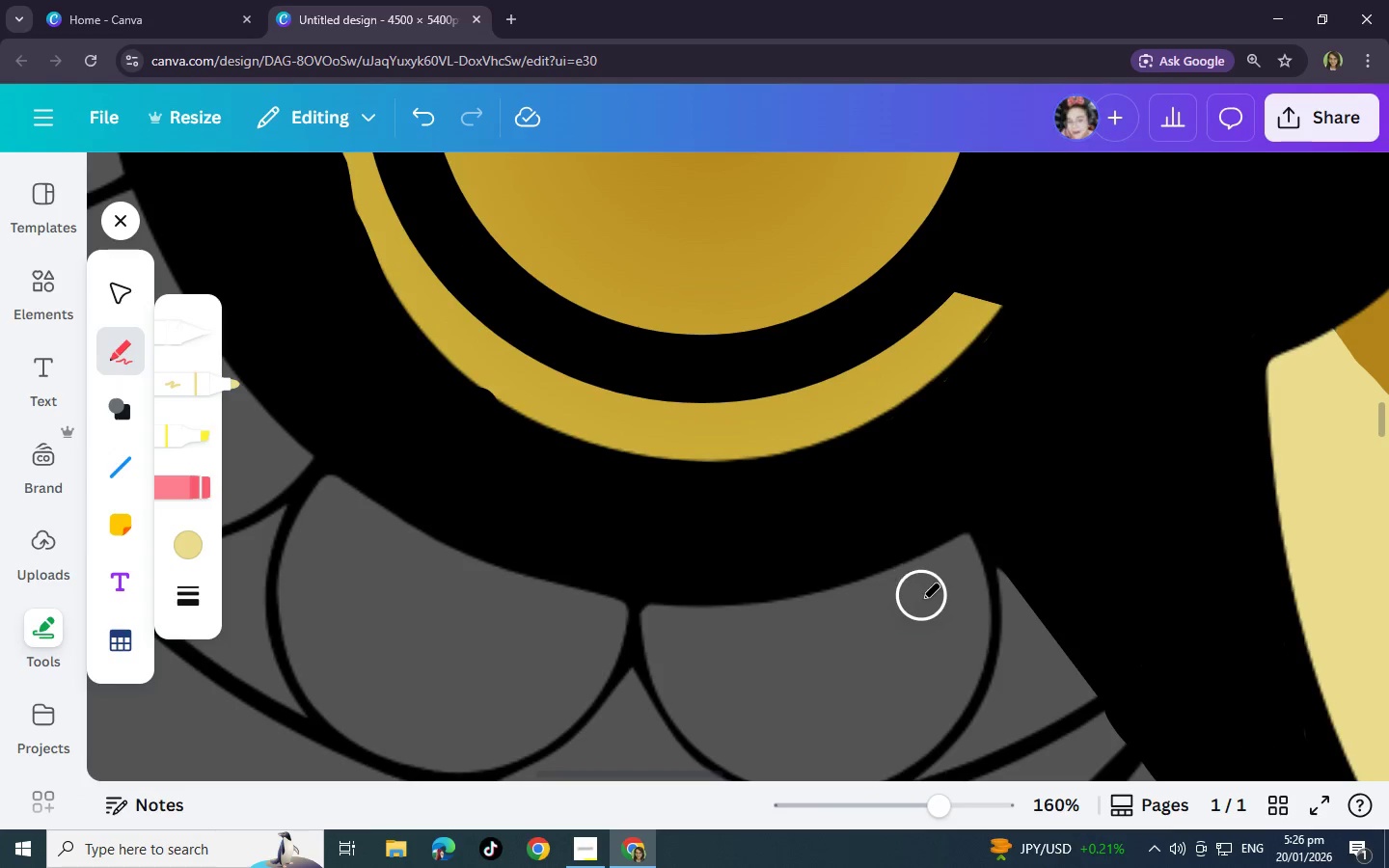 
left_click_drag(start_coordinate=[922, 602], to_coordinate=[831, 607])
 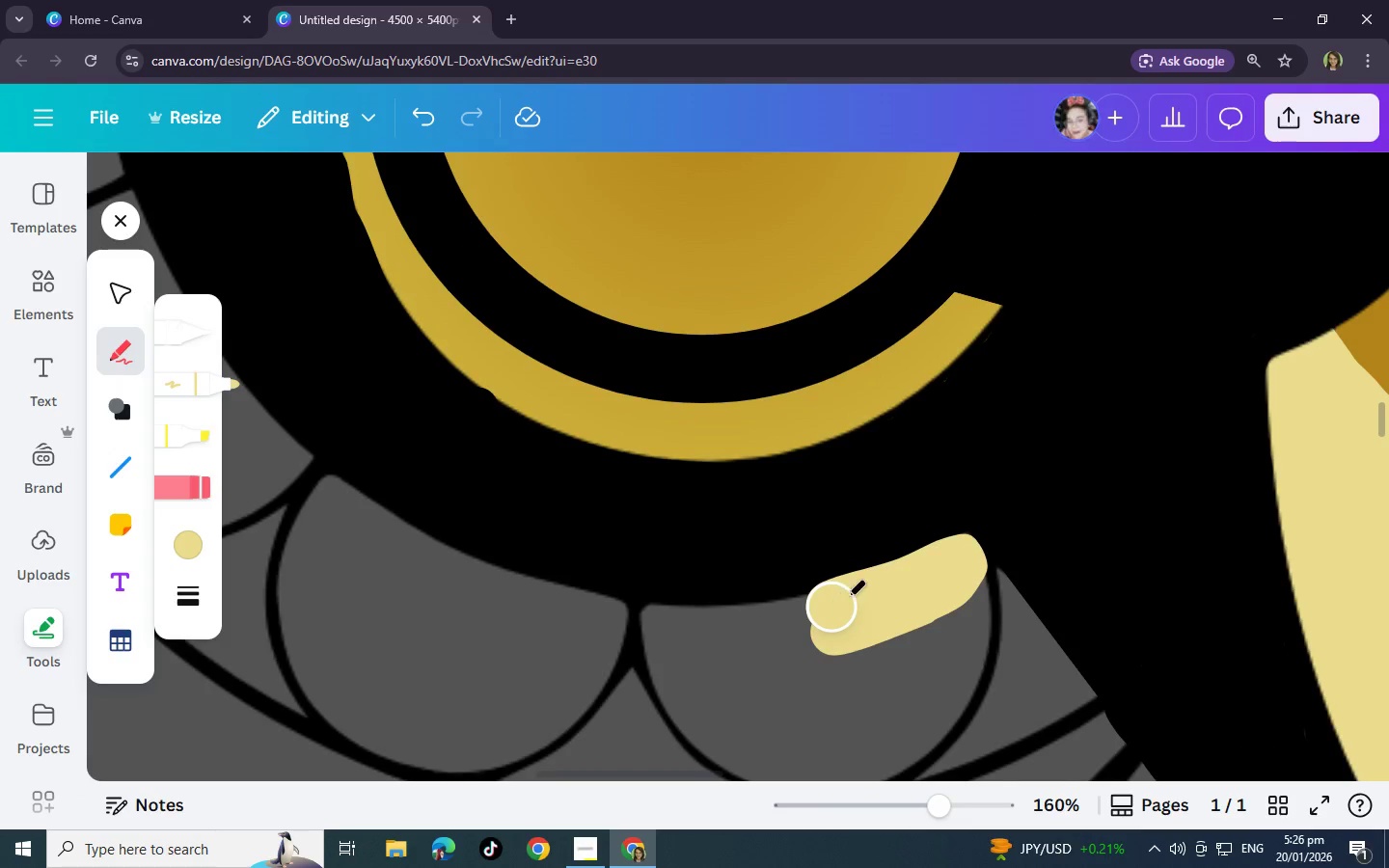 
scroll: coordinate [836, 606], scroll_direction: down, amount: 3.0
 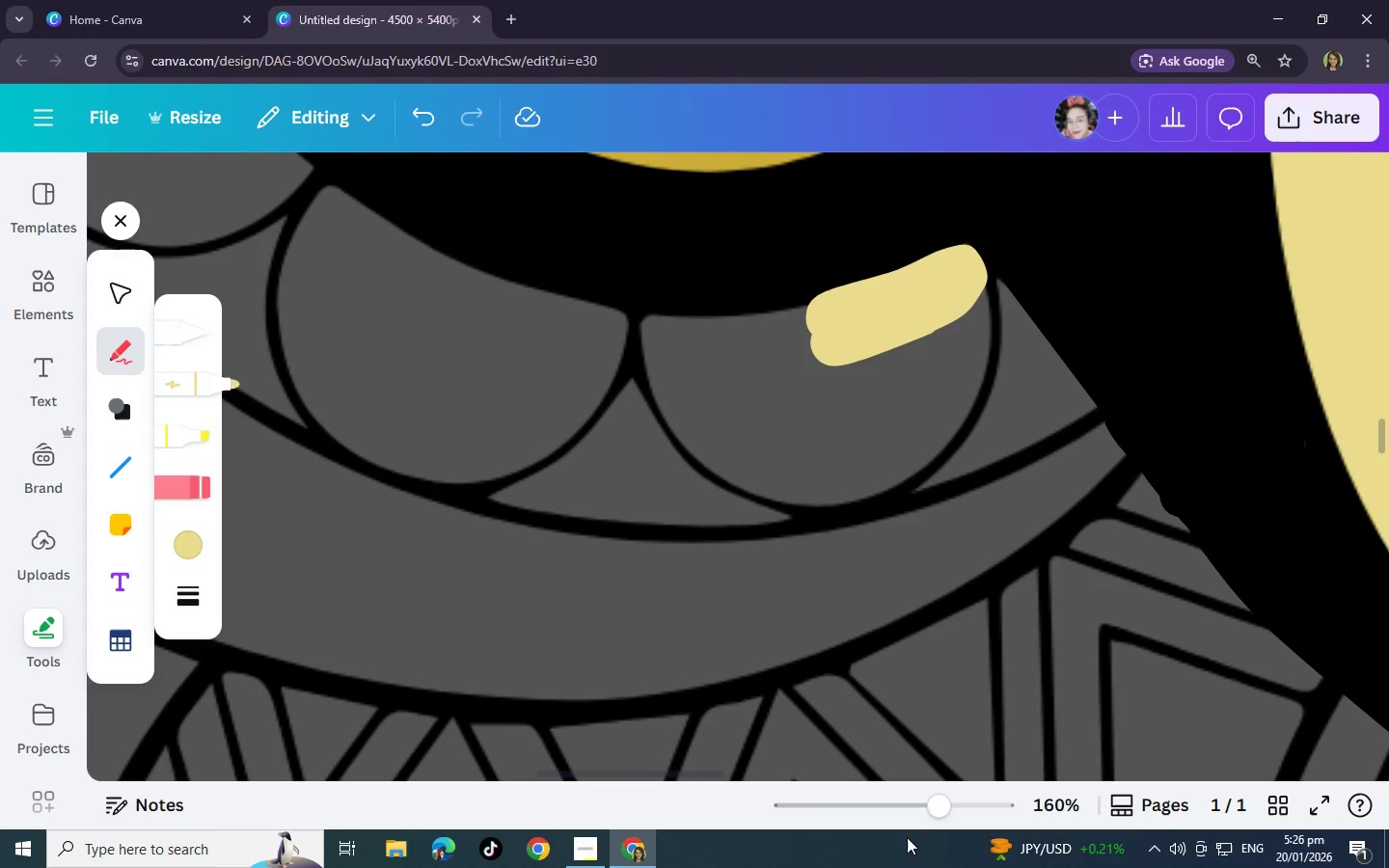 
left_click_drag(start_coordinate=[924, 820], to_coordinate=[914, 804])
 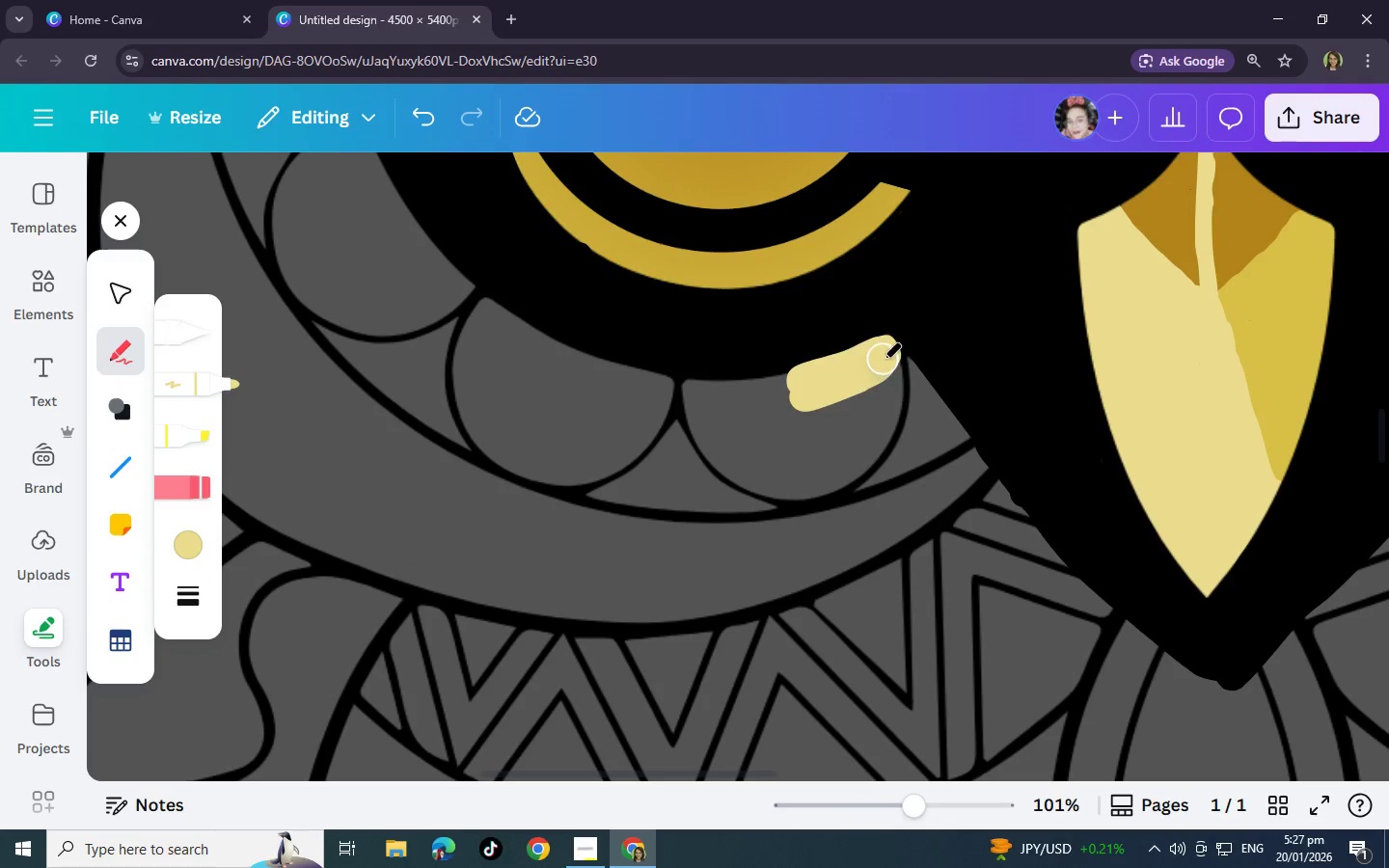 
left_click_drag(start_coordinate=[901, 368], to_coordinate=[414, 345])
 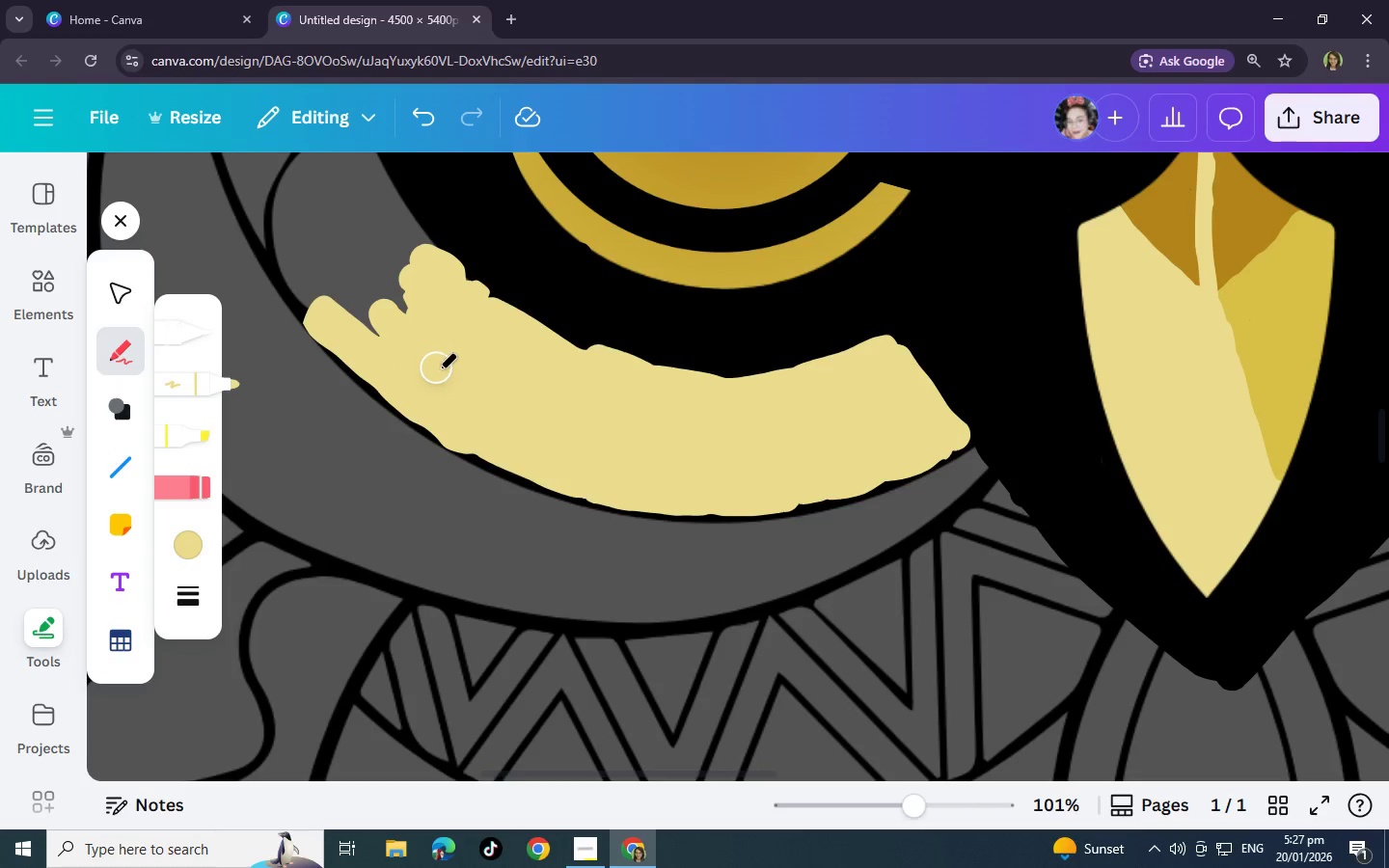 
left_click_drag(start_coordinate=[438, 362], to_coordinate=[371, 236])
 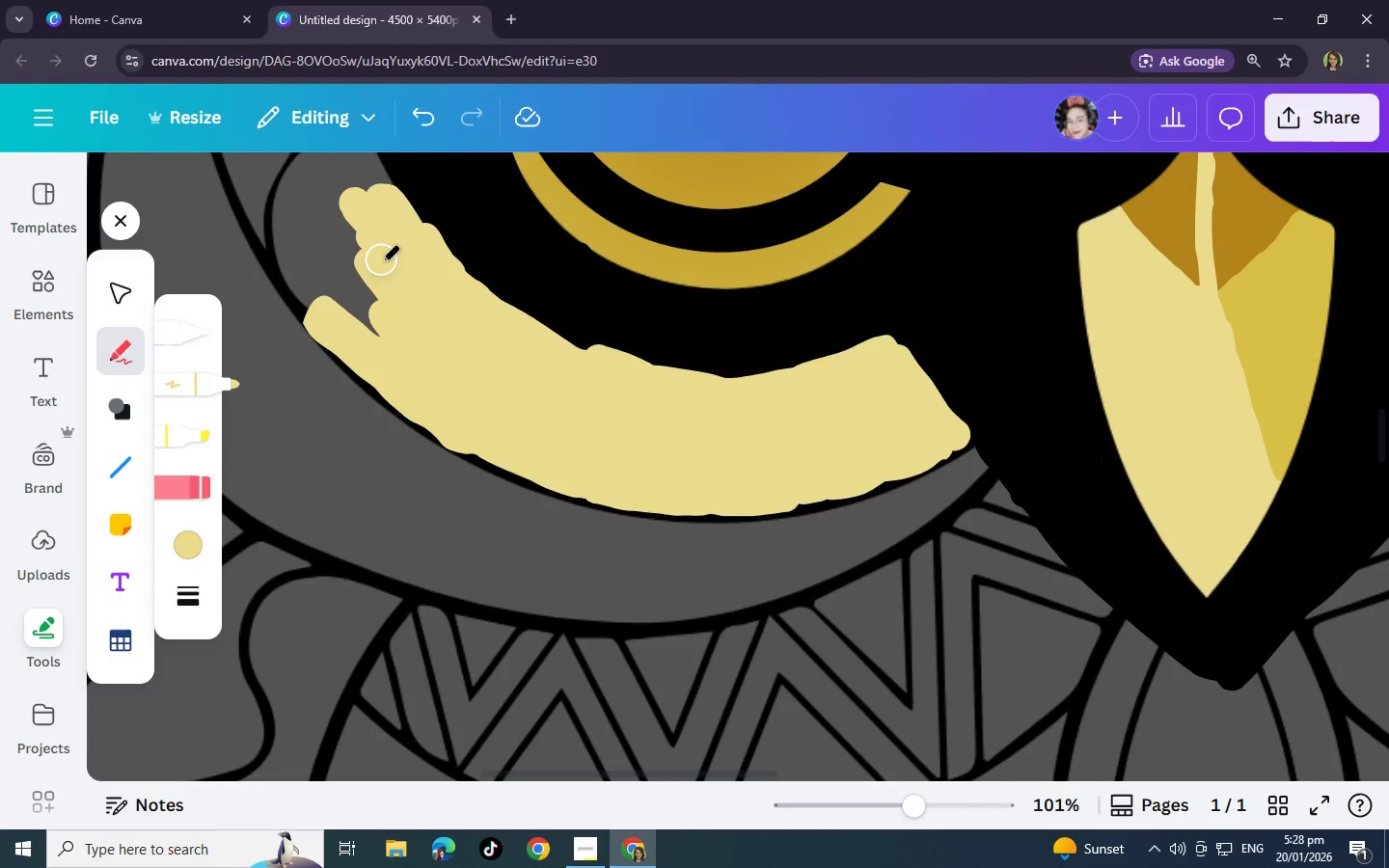 
scroll: coordinate [382, 261], scroll_direction: up, amount: 3.0
 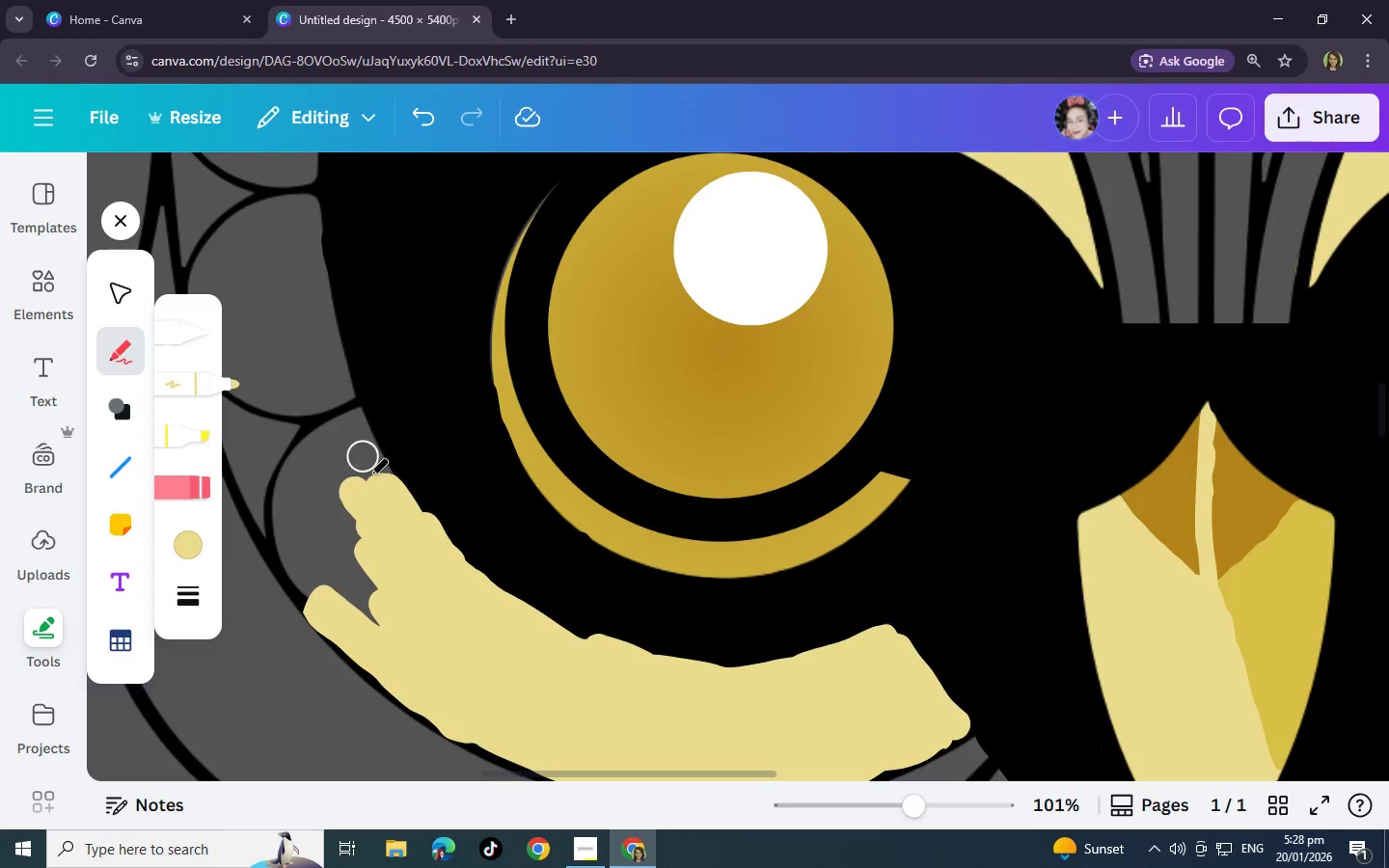 
left_click_drag(start_coordinate=[370, 475], to_coordinate=[303, 205])
 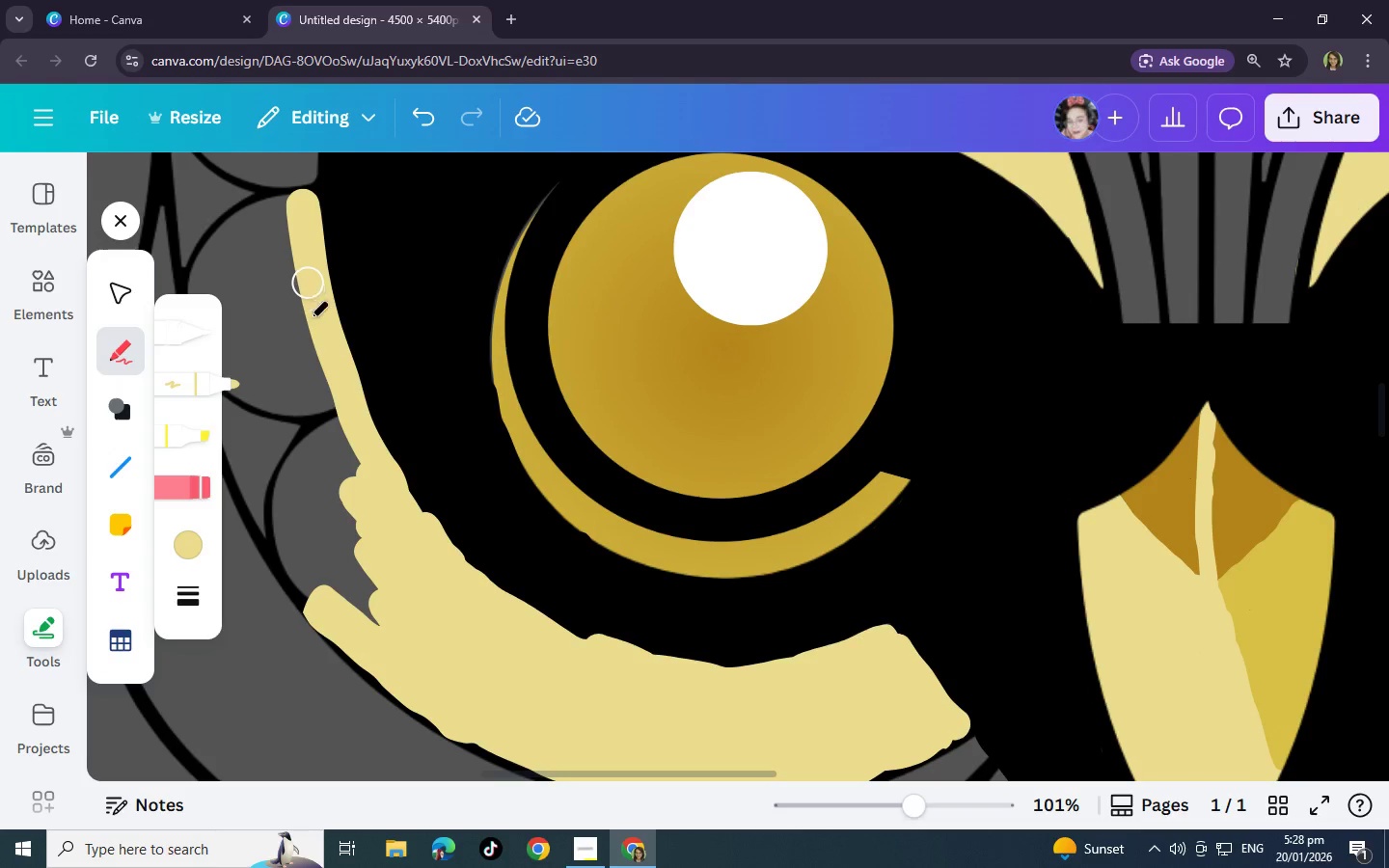 
scroll: coordinate [311, 304], scroll_direction: up, amount: 4.0
 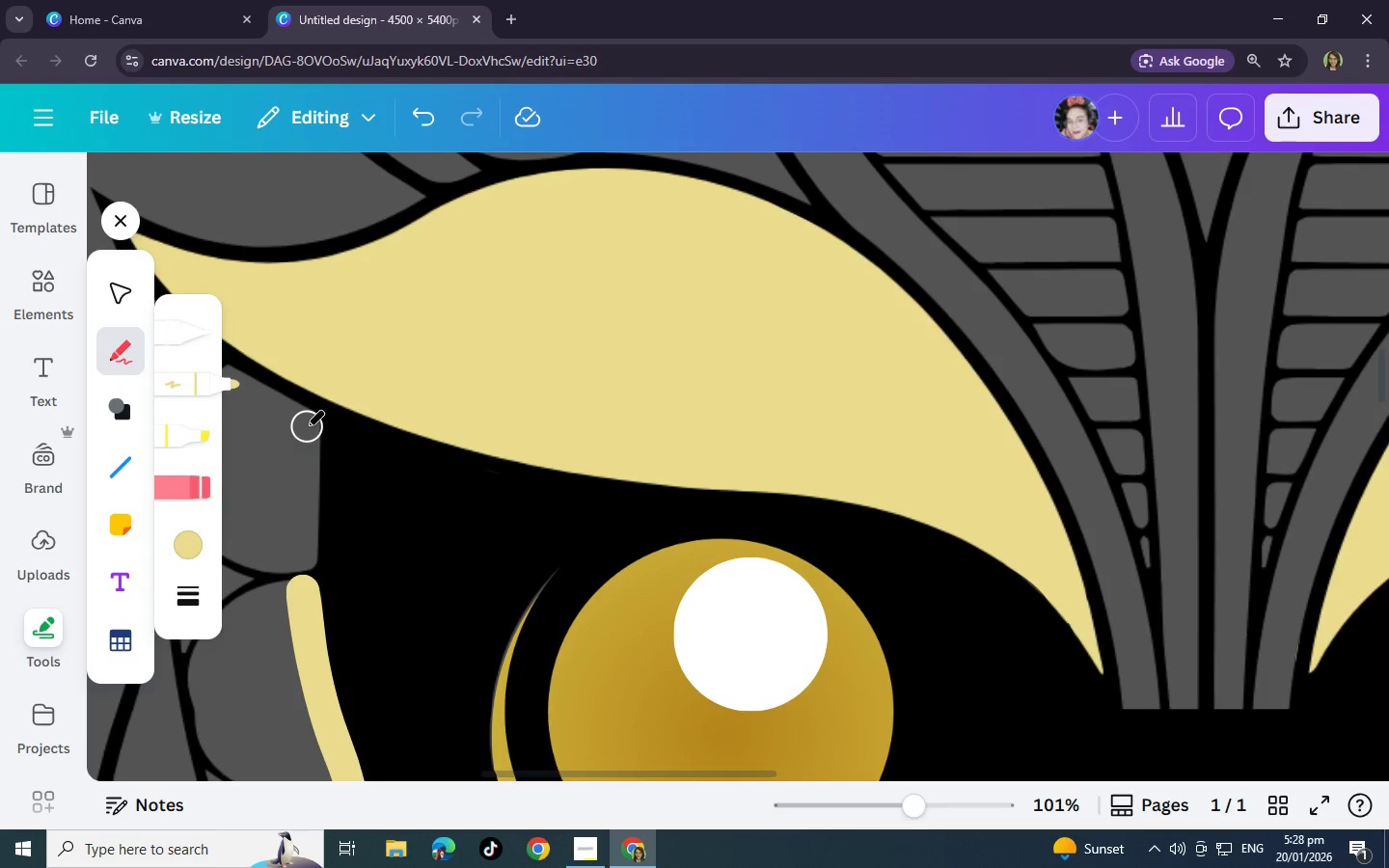 
left_click_drag(start_coordinate=[307, 426], to_coordinate=[259, 395])
 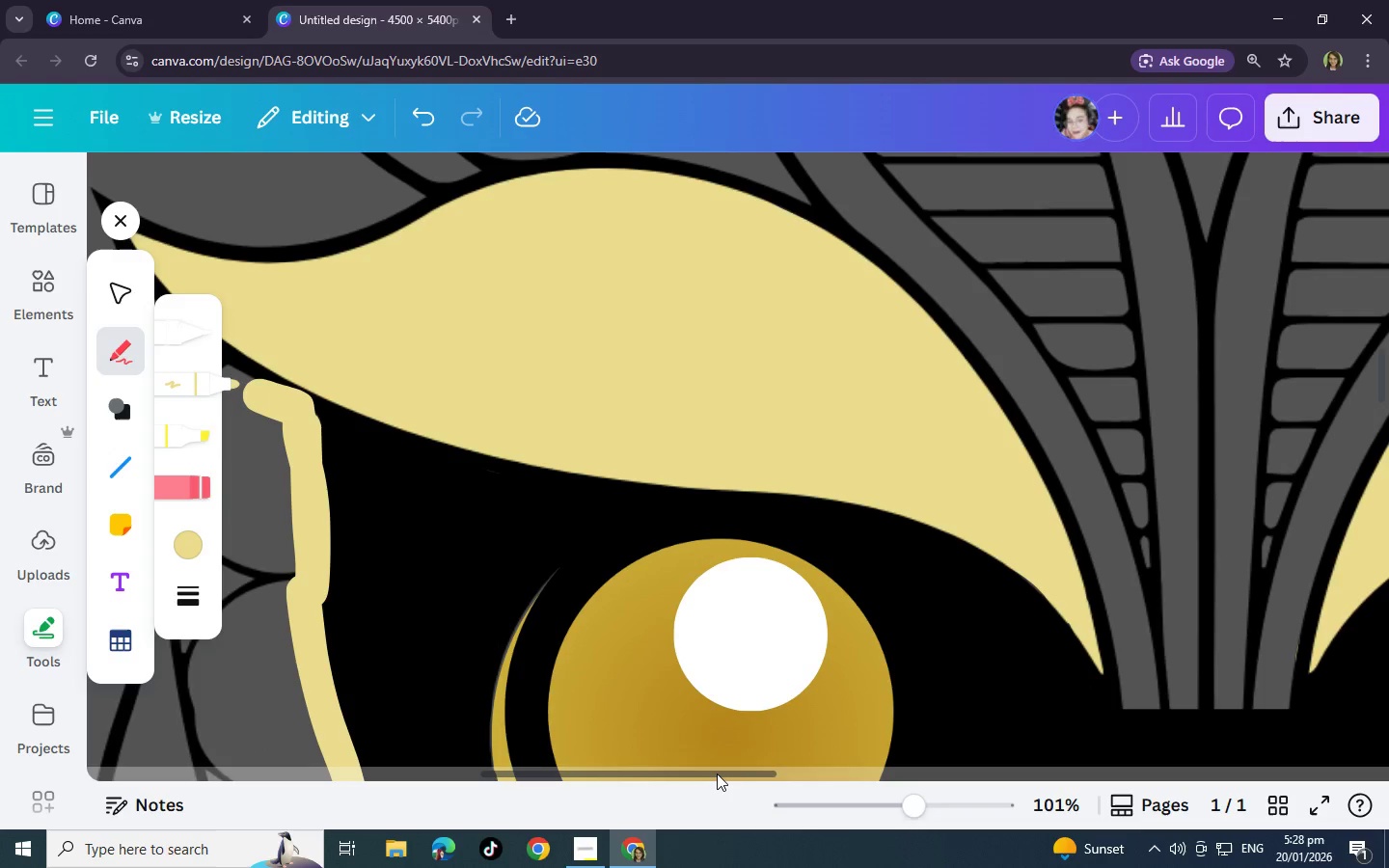 
left_click_drag(start_coordinate=[716, 773], to_coordinate=[632, 775])
 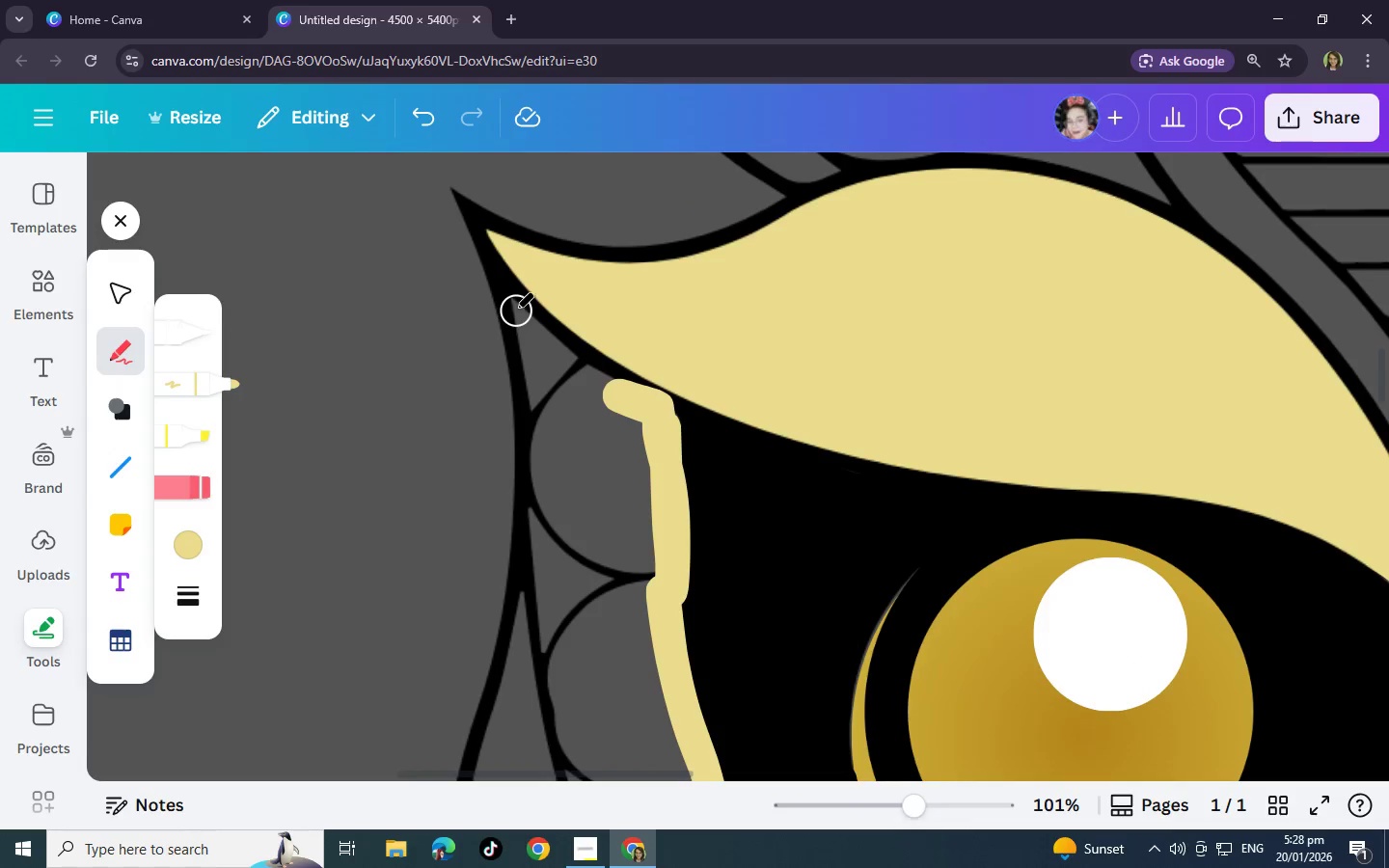 
left_click_drag(start_coordinate=[516, 308], to_coordinate=[731, 746])
 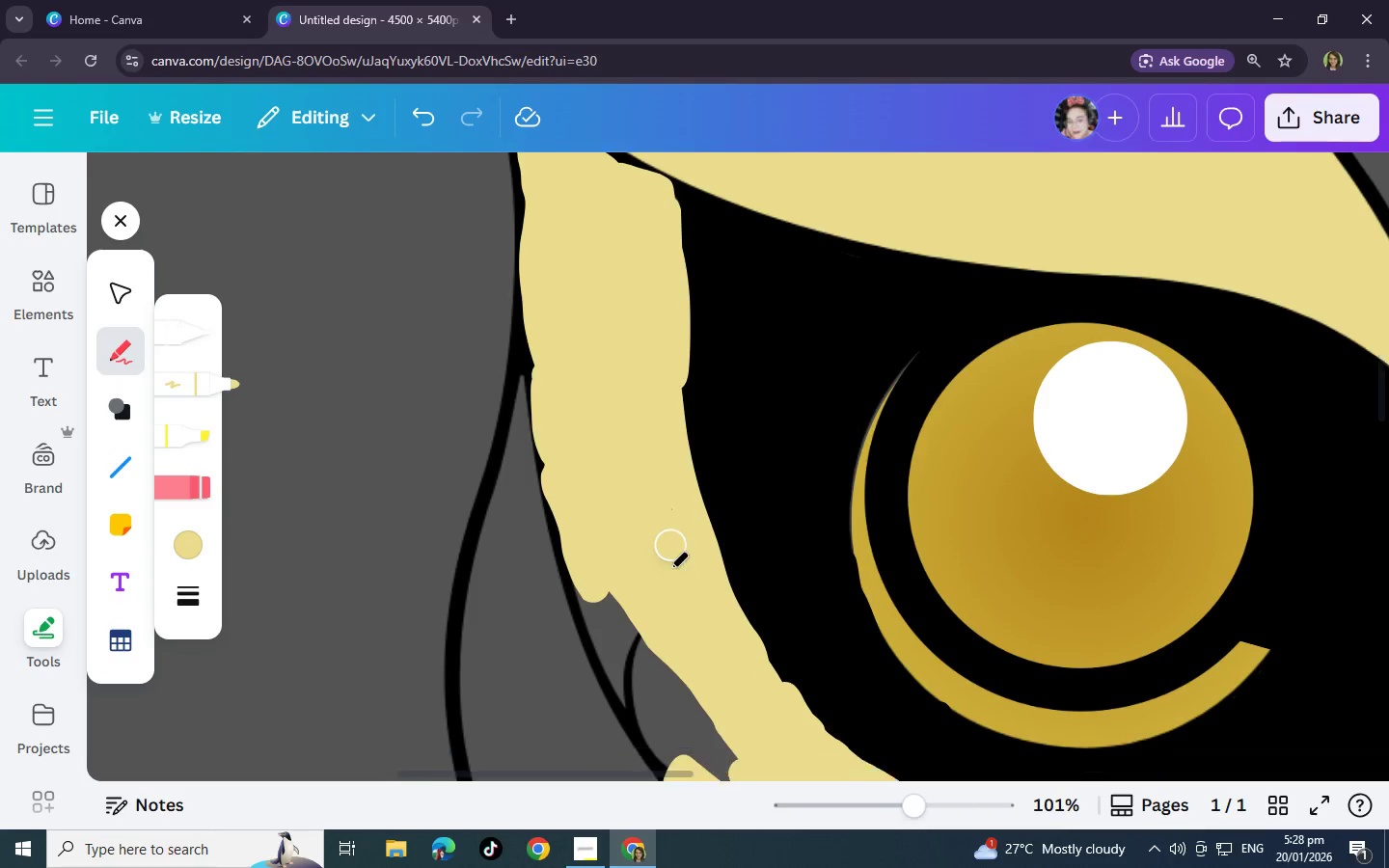 
scroll: coordinate [670, 568], scroll_direction: down, amount: 3.0
 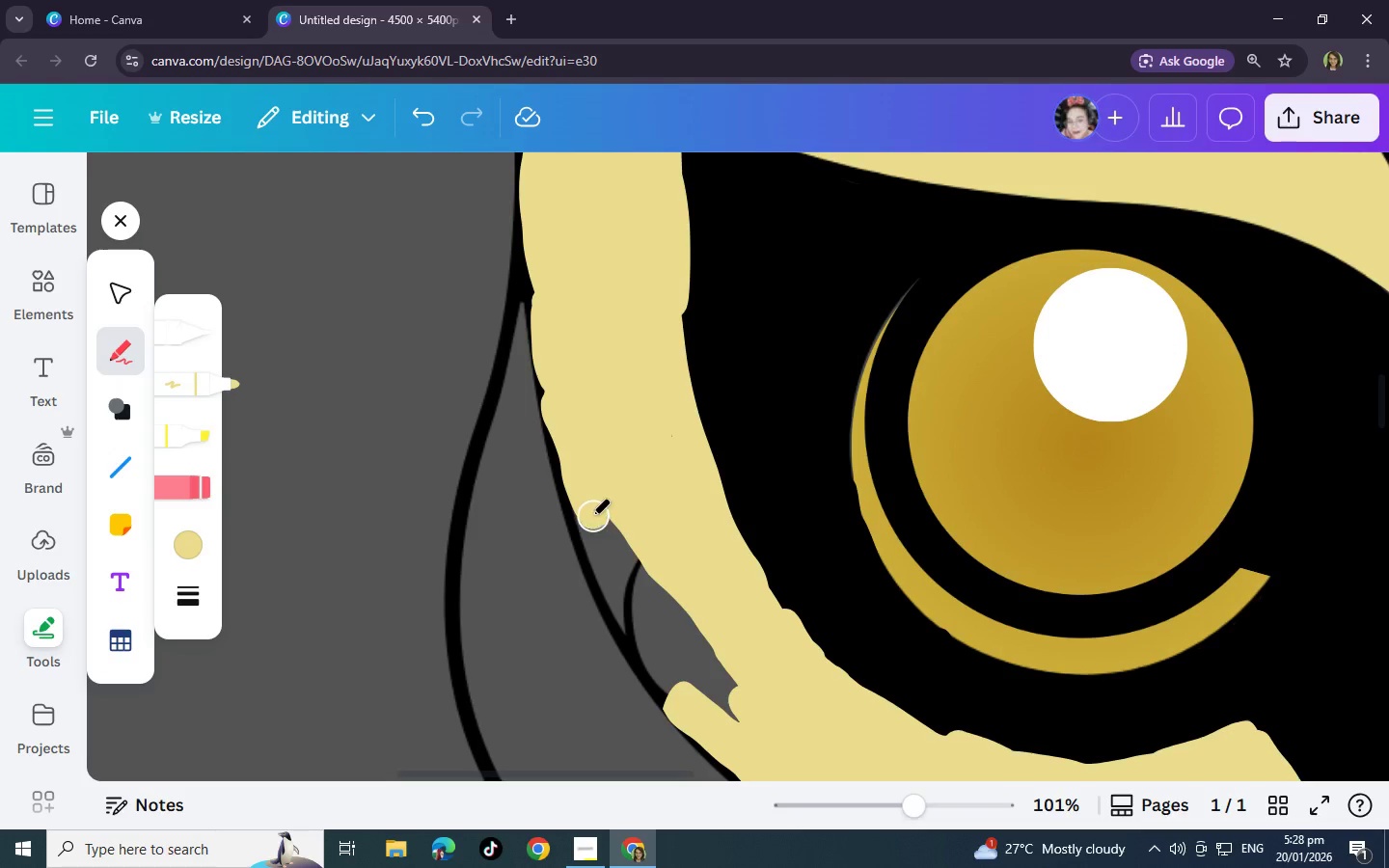 
left_click_drag(start_coordinate=[588, 512], to_coordinate=[665, 631])
 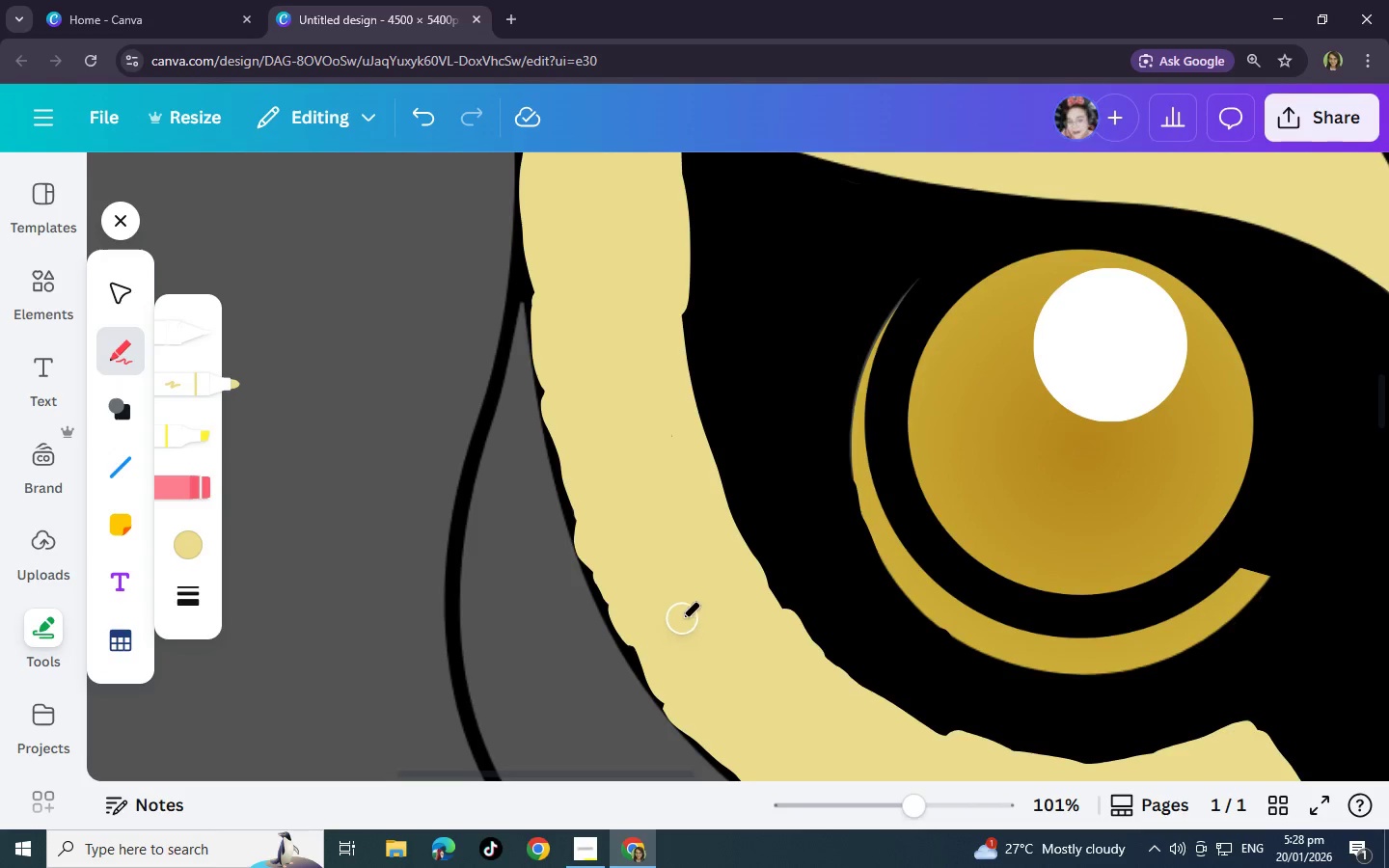 
scroll: coordinate [922, 566], scroll_direction: down, amount: 5.0
 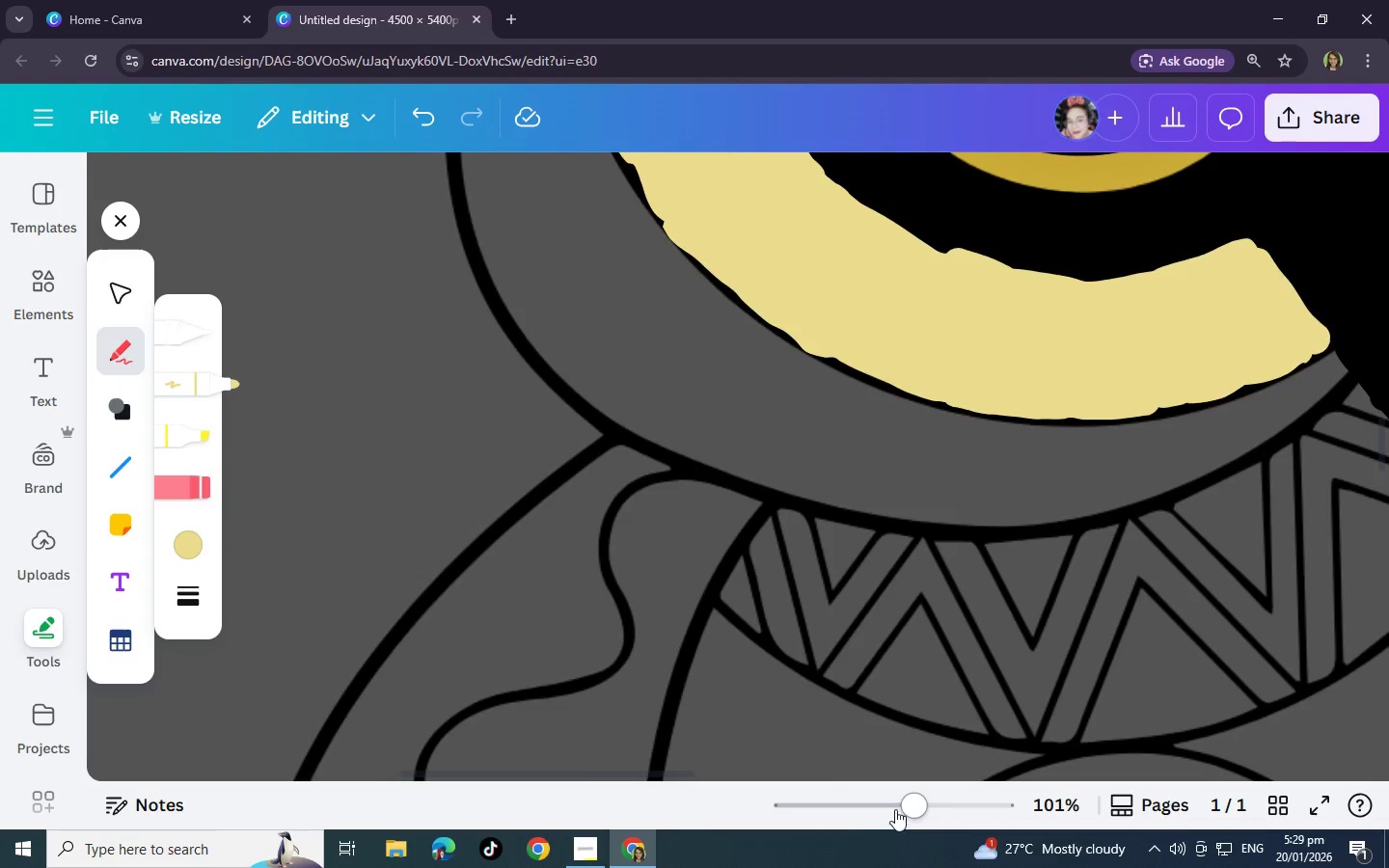 
left_click_drag(start_coordinate=[895, 809], to_coordinate=[836, 809])
 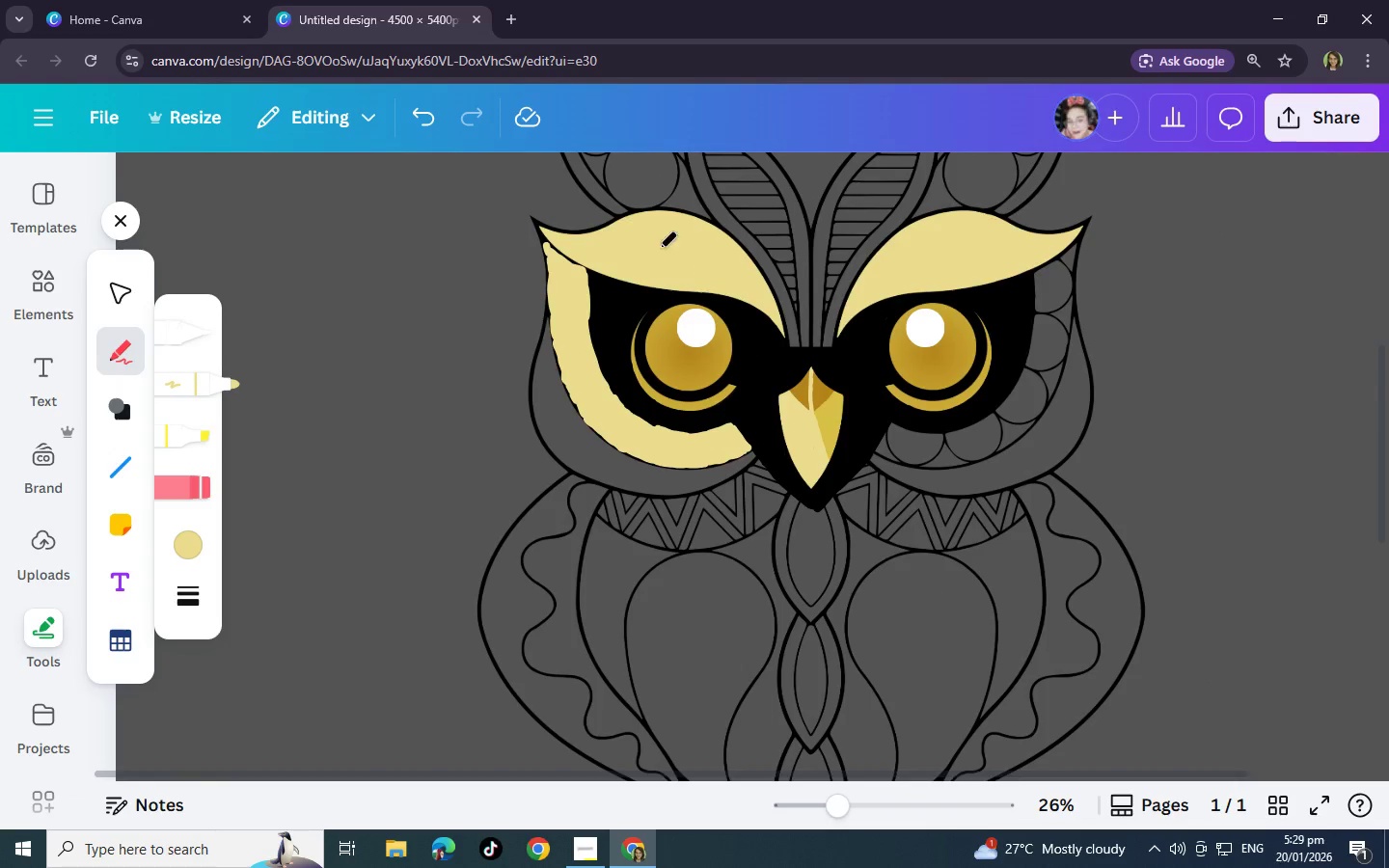 
double_click([893, 158])
 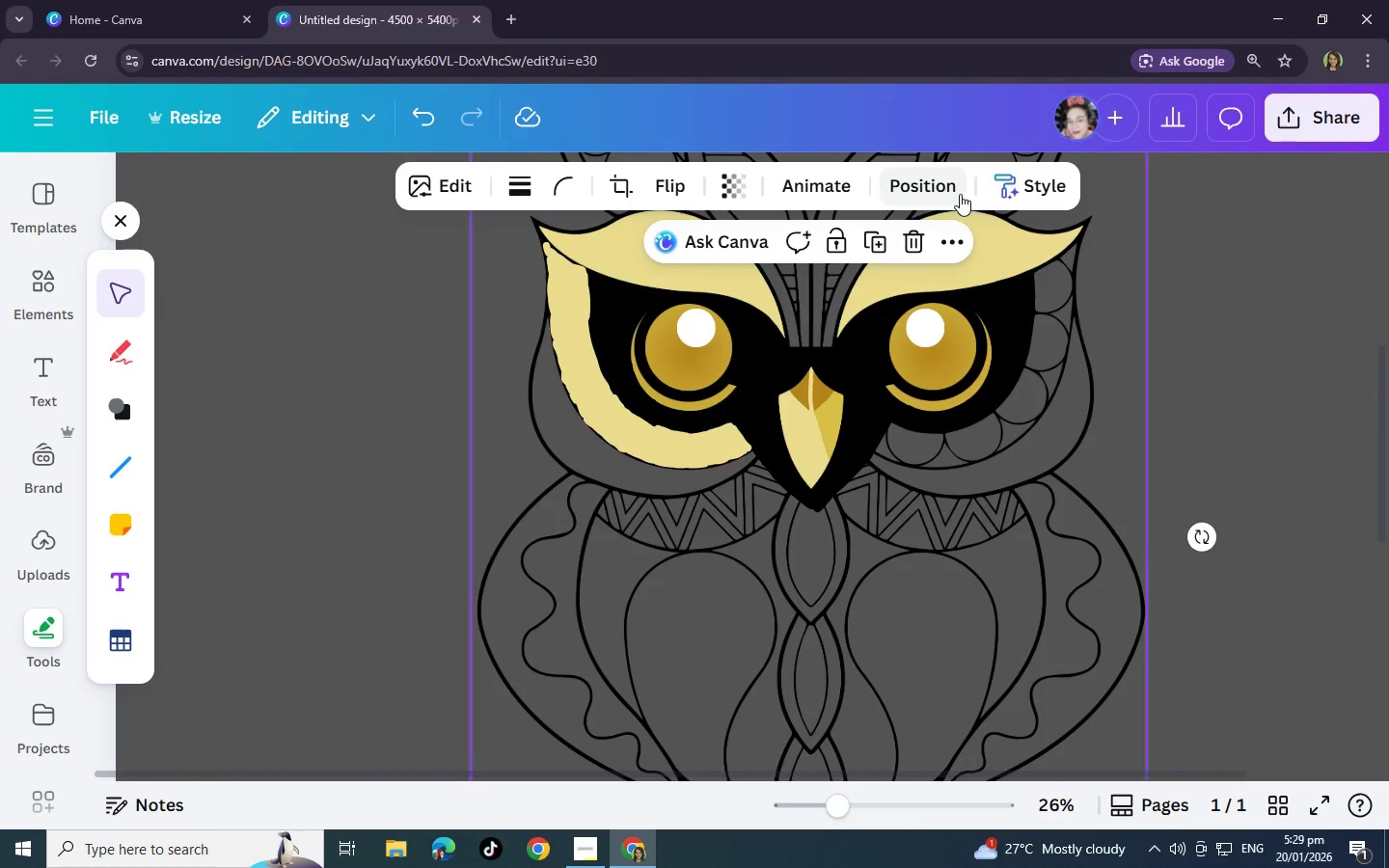 
left_click([955, 195])
 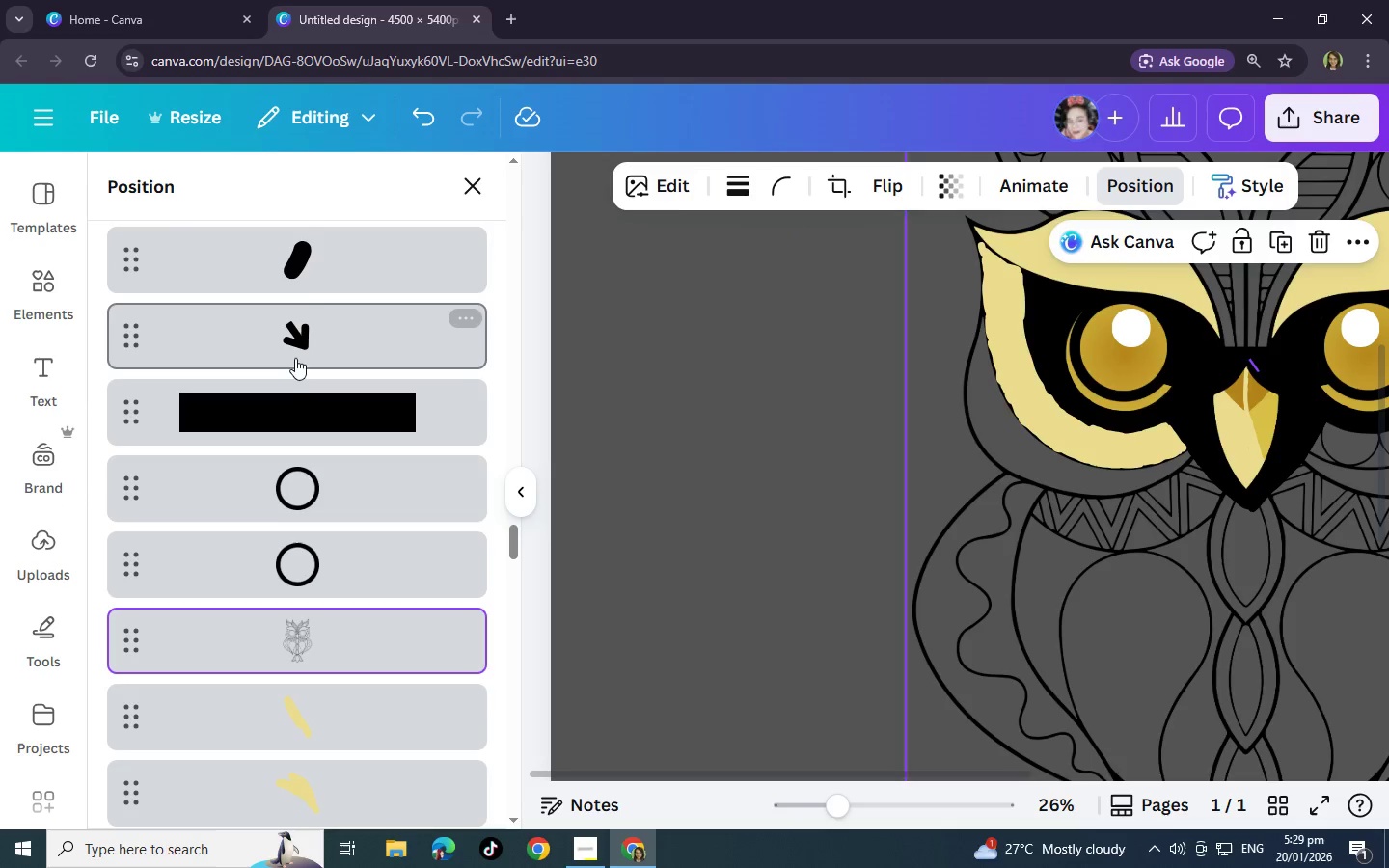 
left_click_drag(start_coordinate=[346, 645], to_coordinate=[331, 361])
 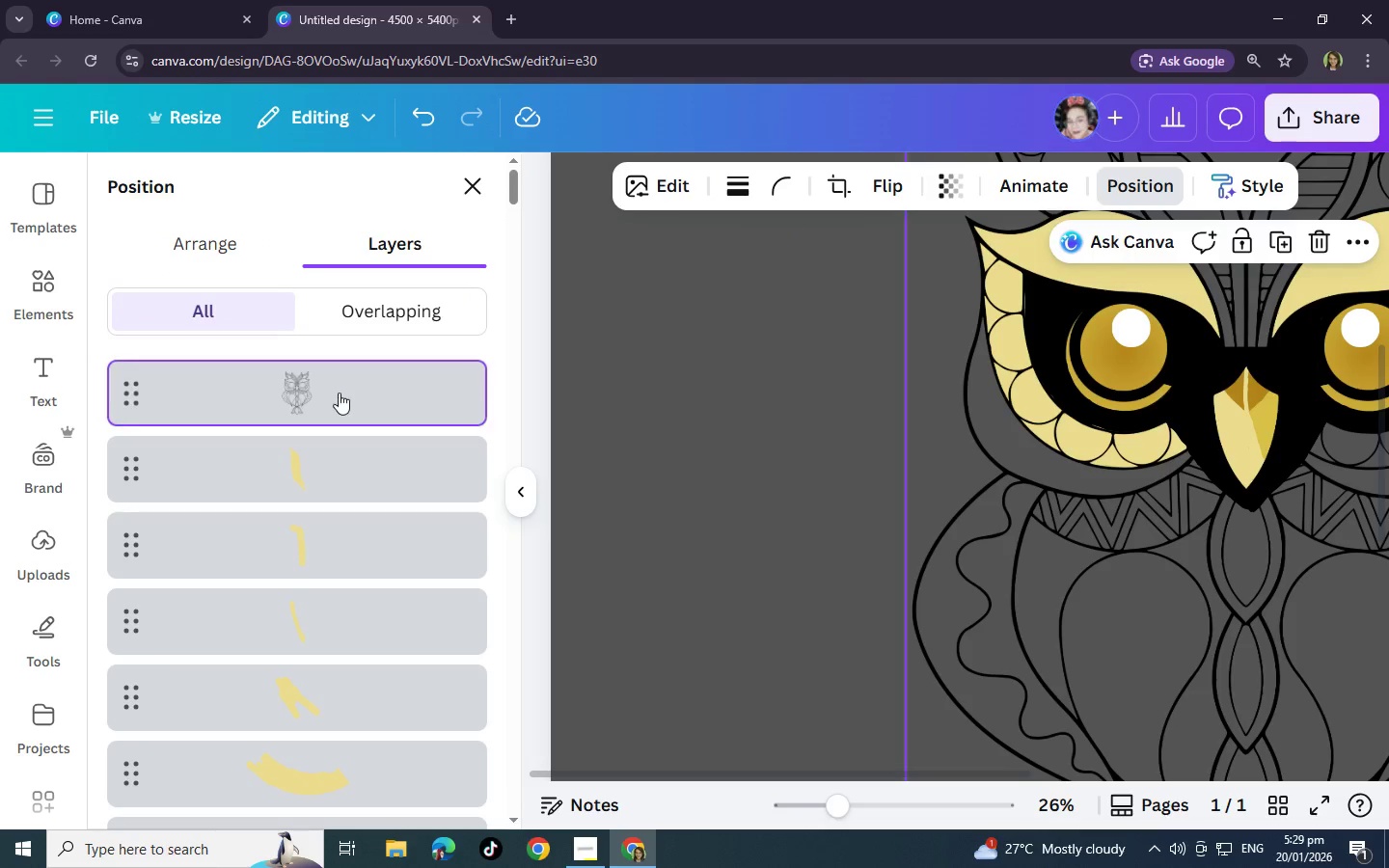 
scroll: coordinate [347, 279], scroll_direction: up, amount: 83.0
 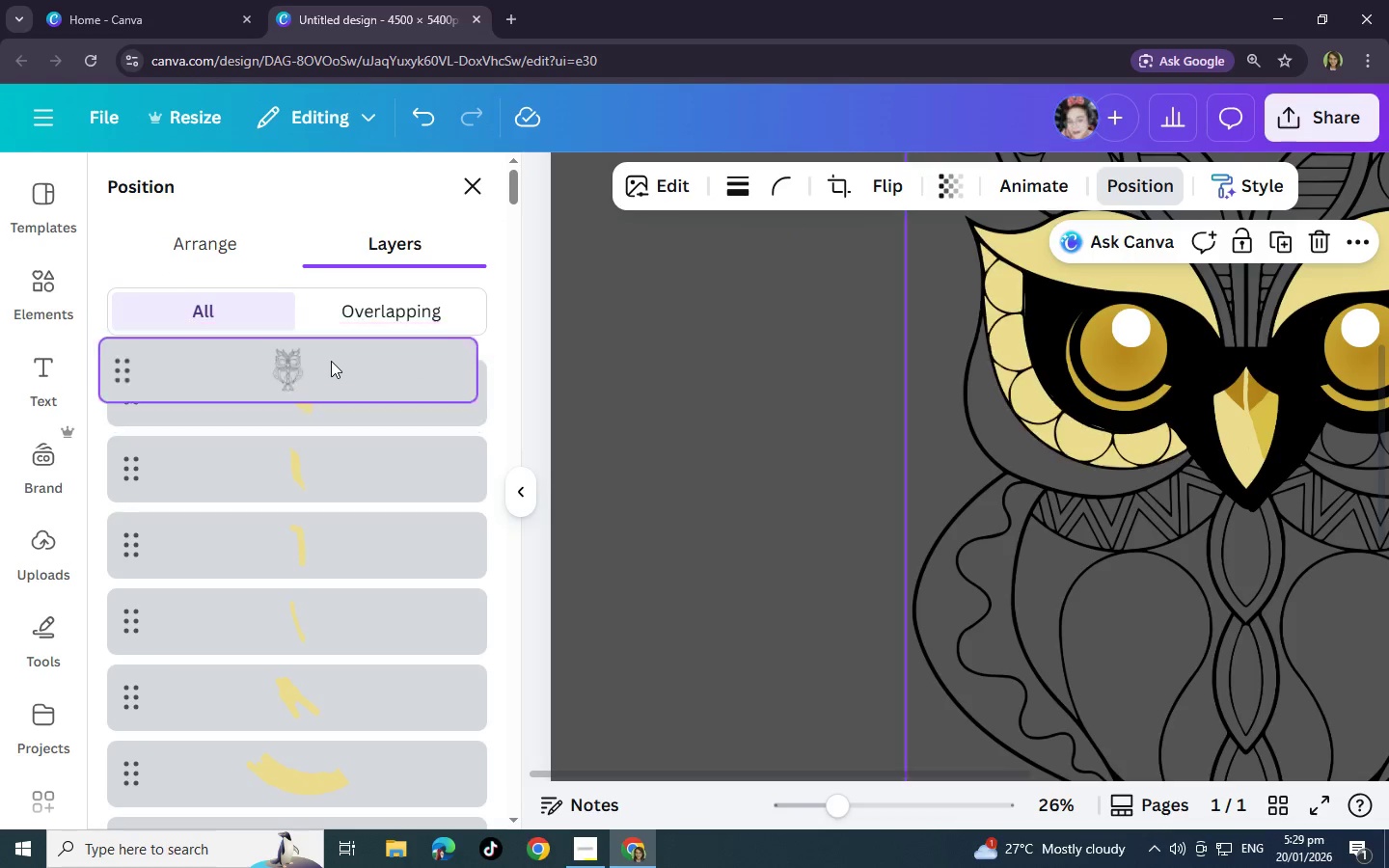 
mouse_move([344, 372])
 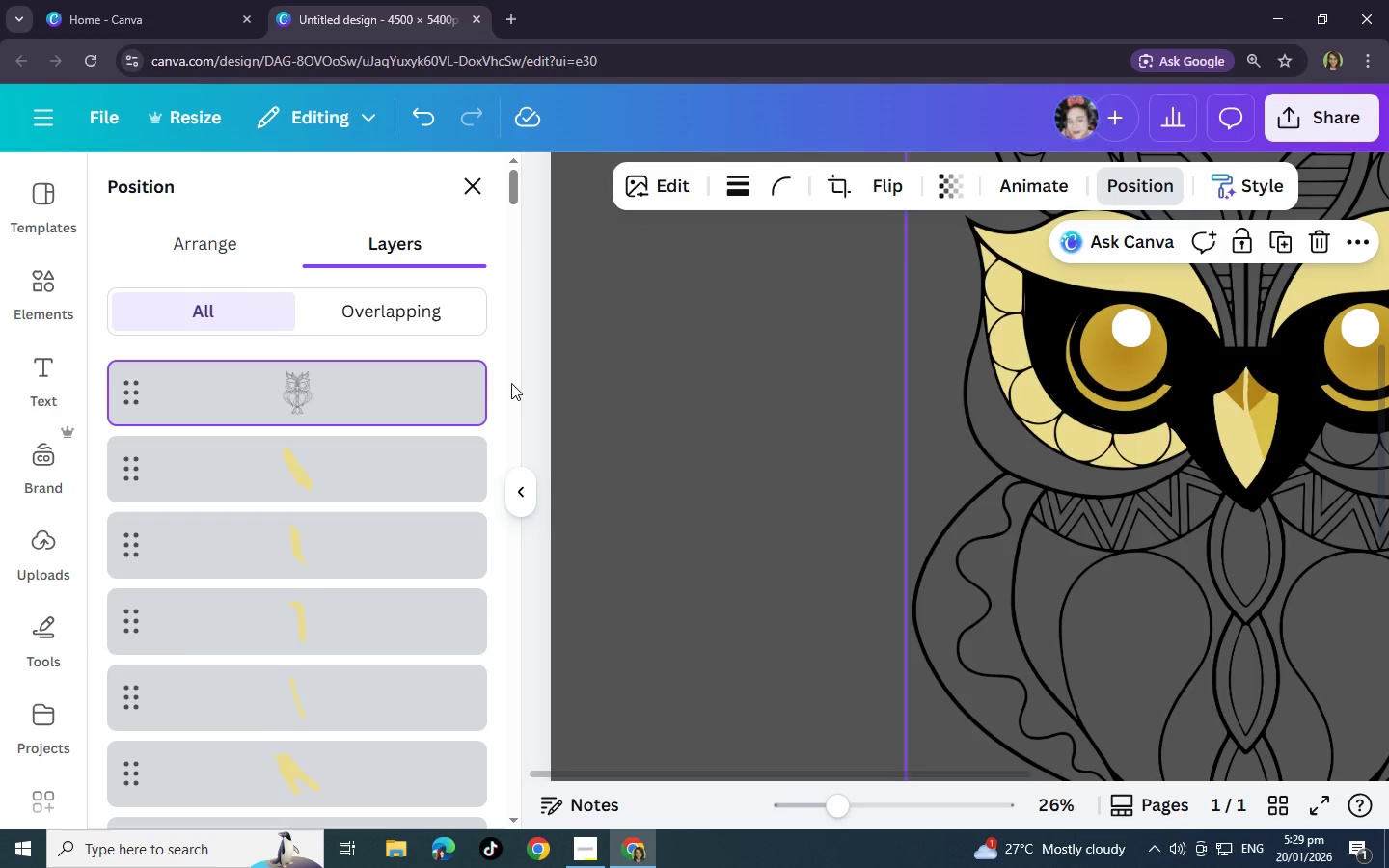 
wait(6.96)
 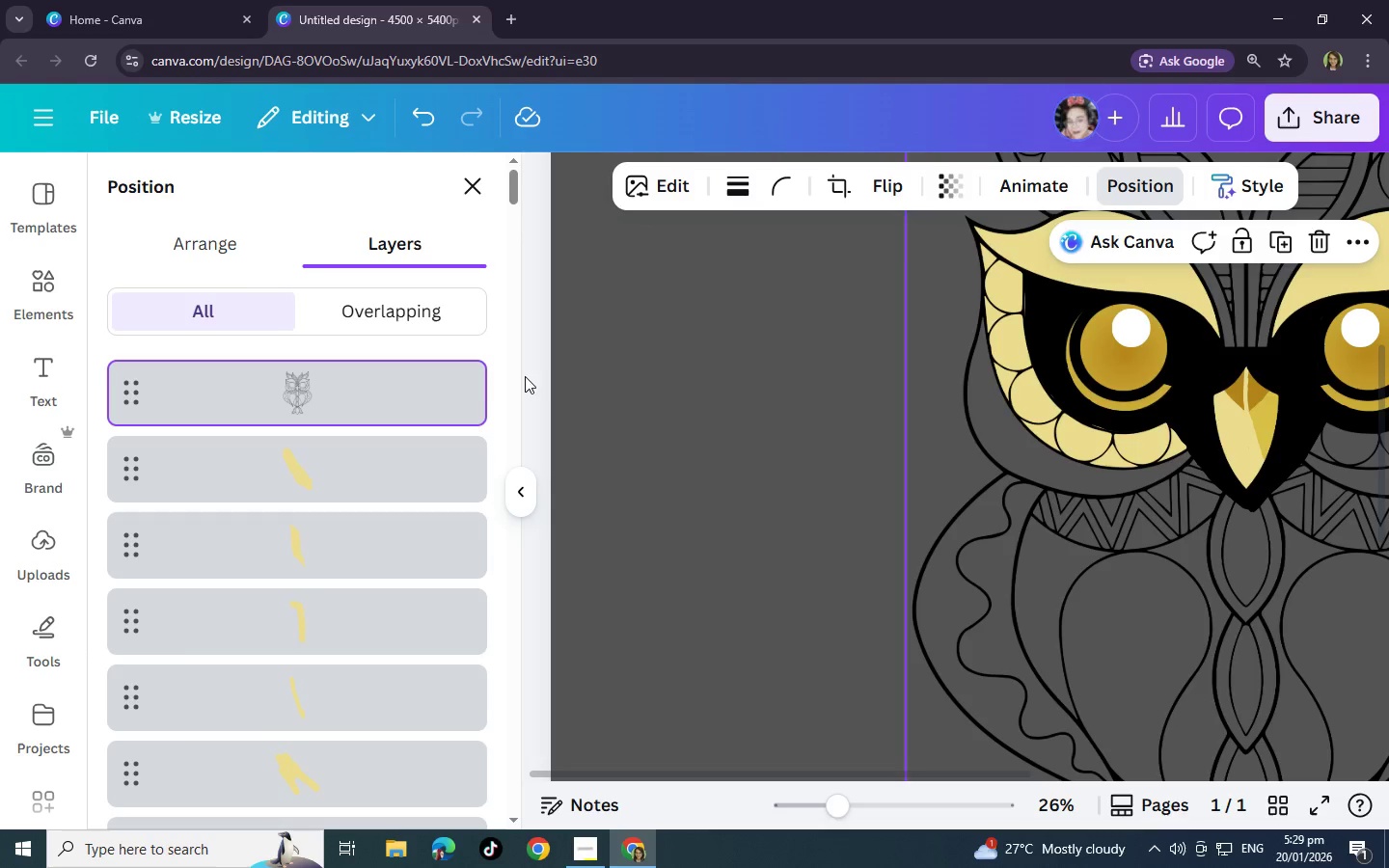 
mouse_move([494, 415])
 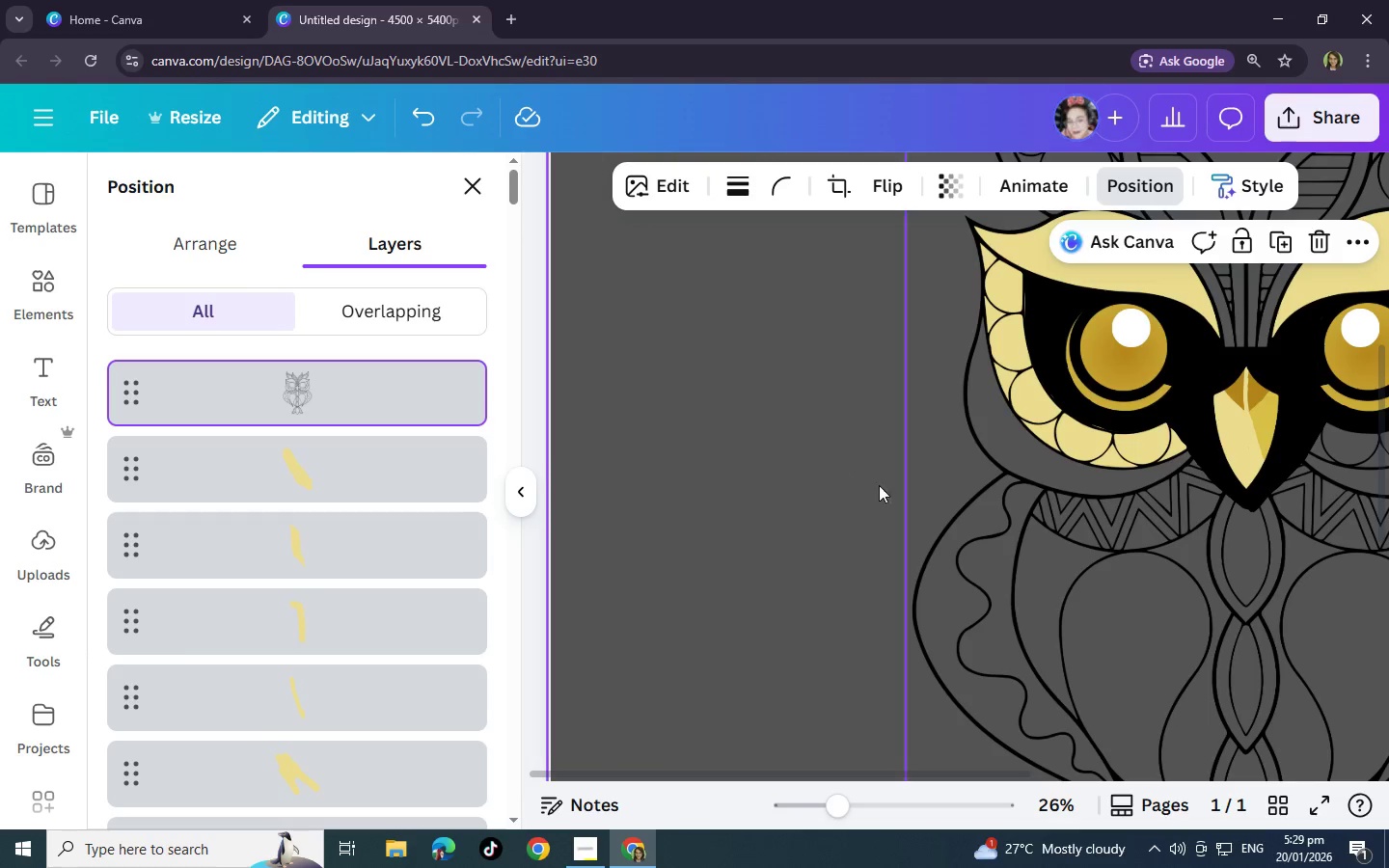 
scroll: coordinate [901, 489], scroll_direction: up, amount: 2.0
 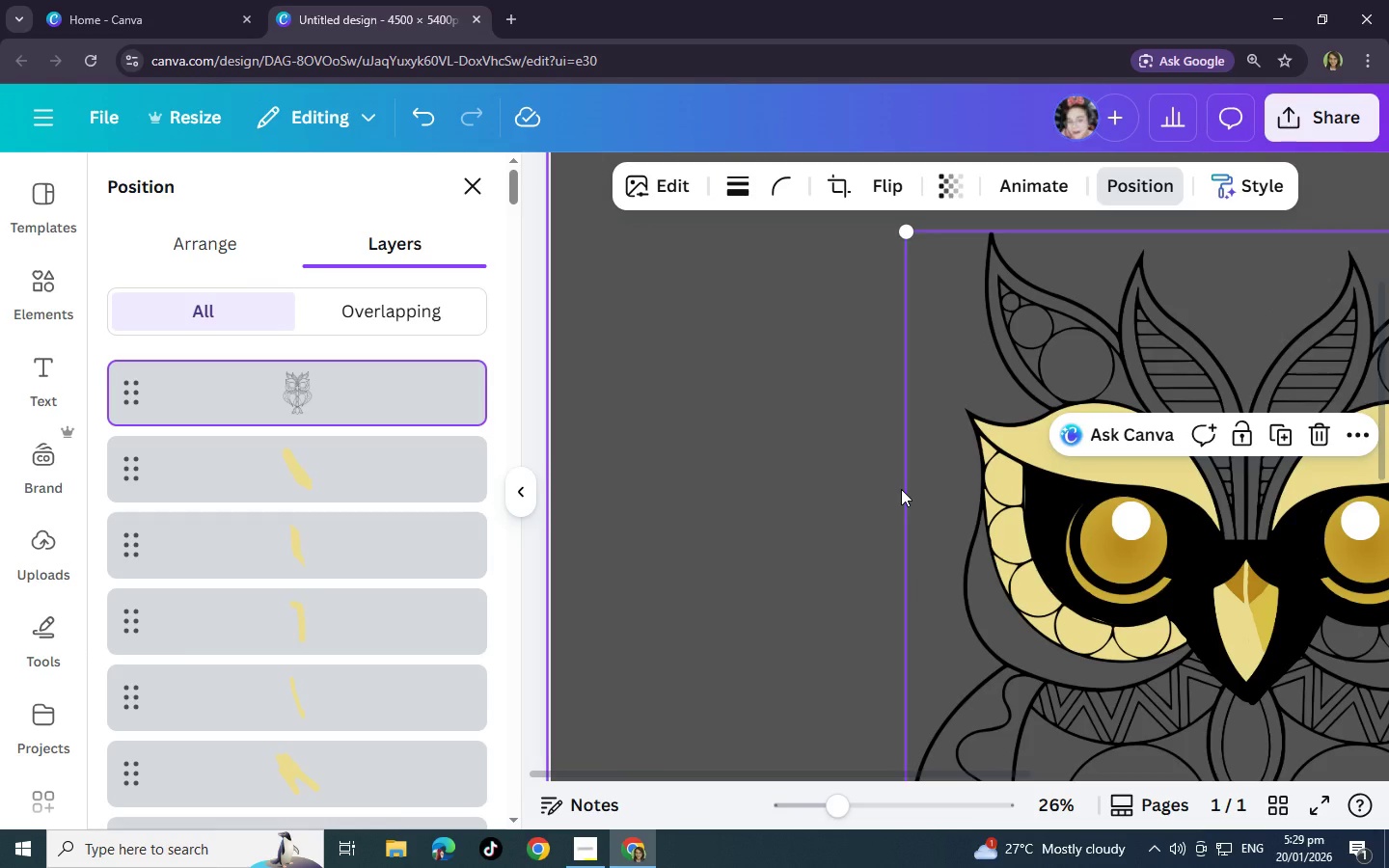 
scroll: coordinate [901, 489], scroll_direction: down, amount: 4.0
 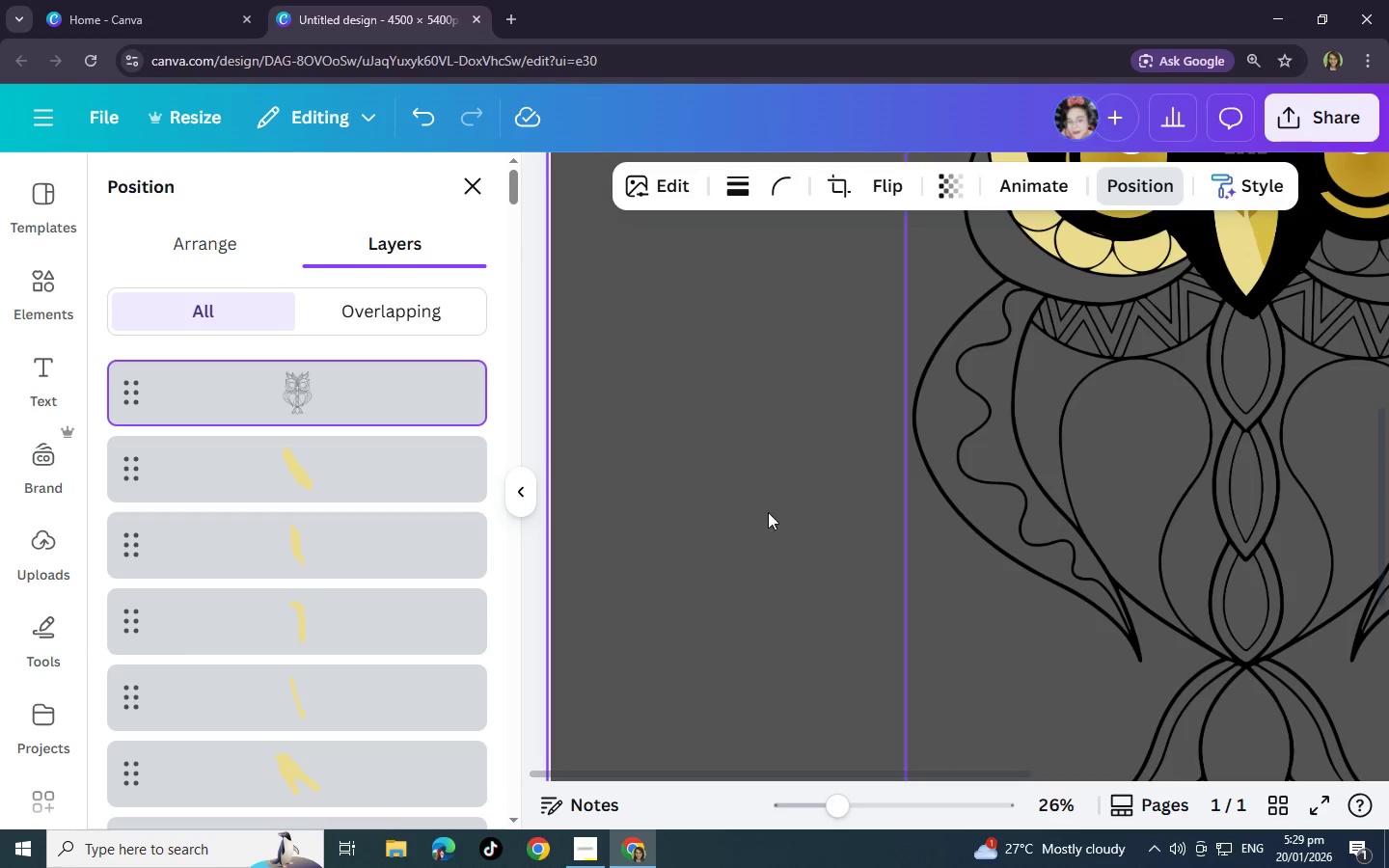 
scroll: coordinate [858, 530], scroll_direction: up, amount: 3.0
 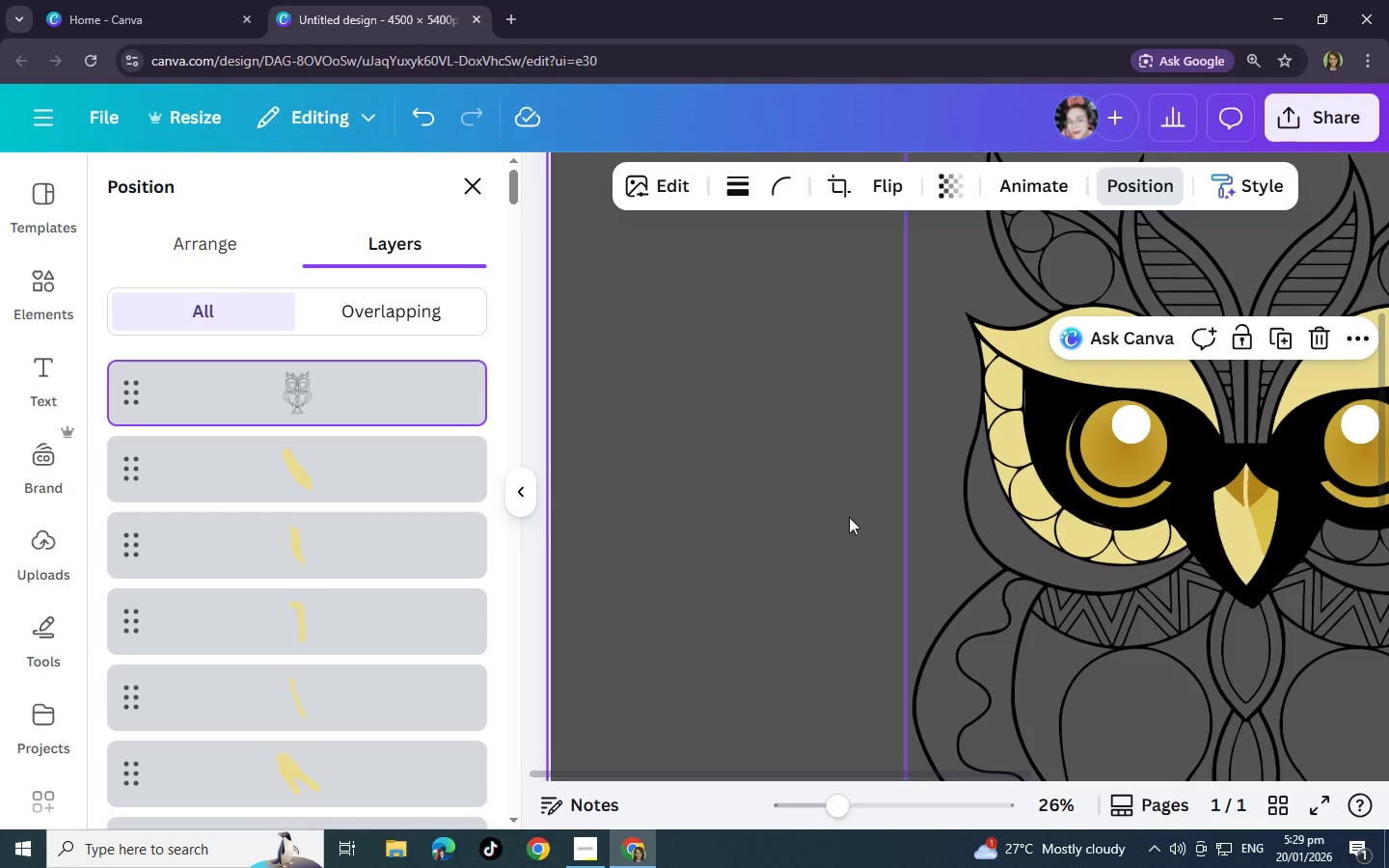 
wait(9.46)
 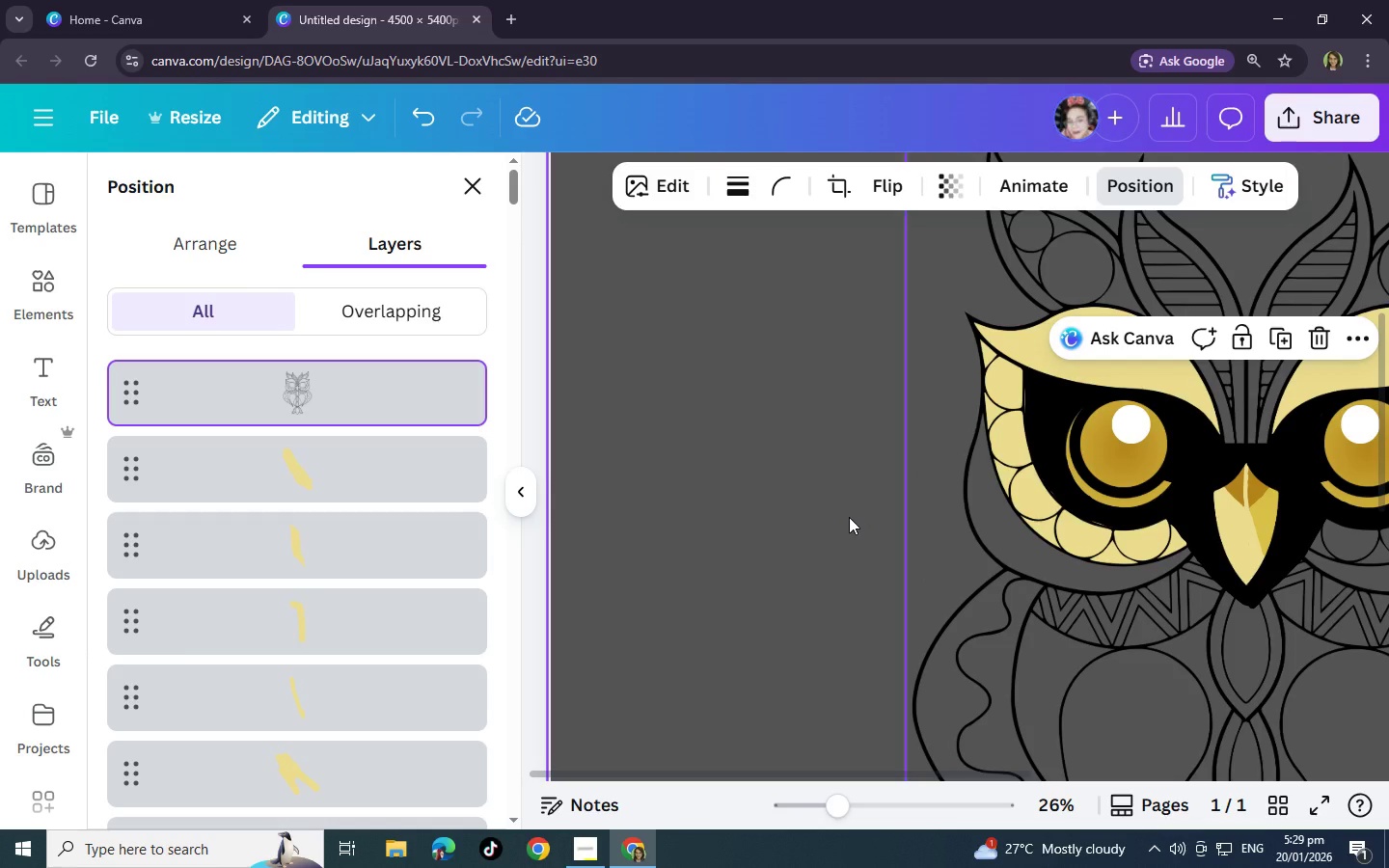 
scroll: coordinate [913, 515], scroll_direction: up, amount: 2.0
 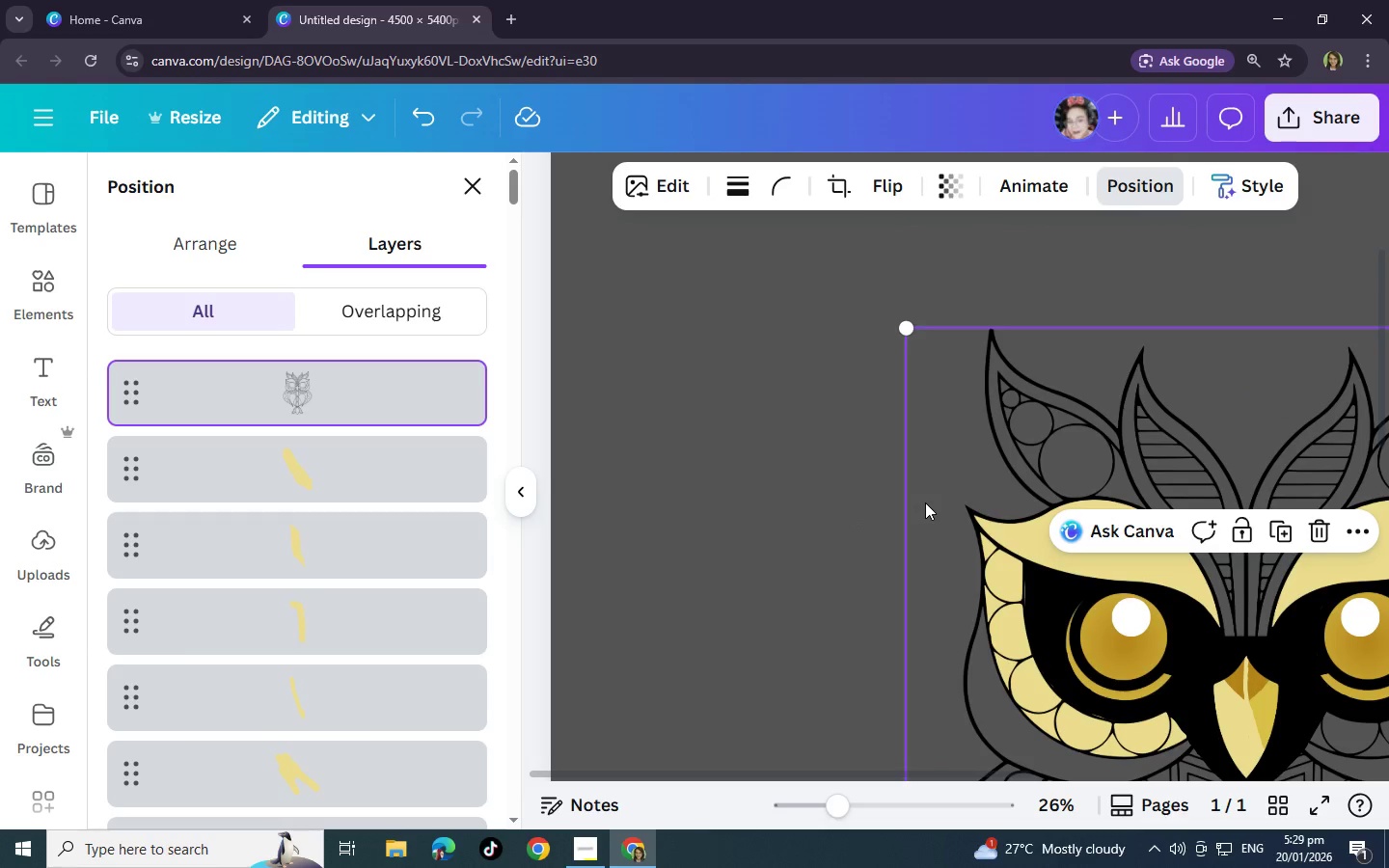 
scroll: coordinate [1130, 777], scroll_direction: down, amount: 3.0
 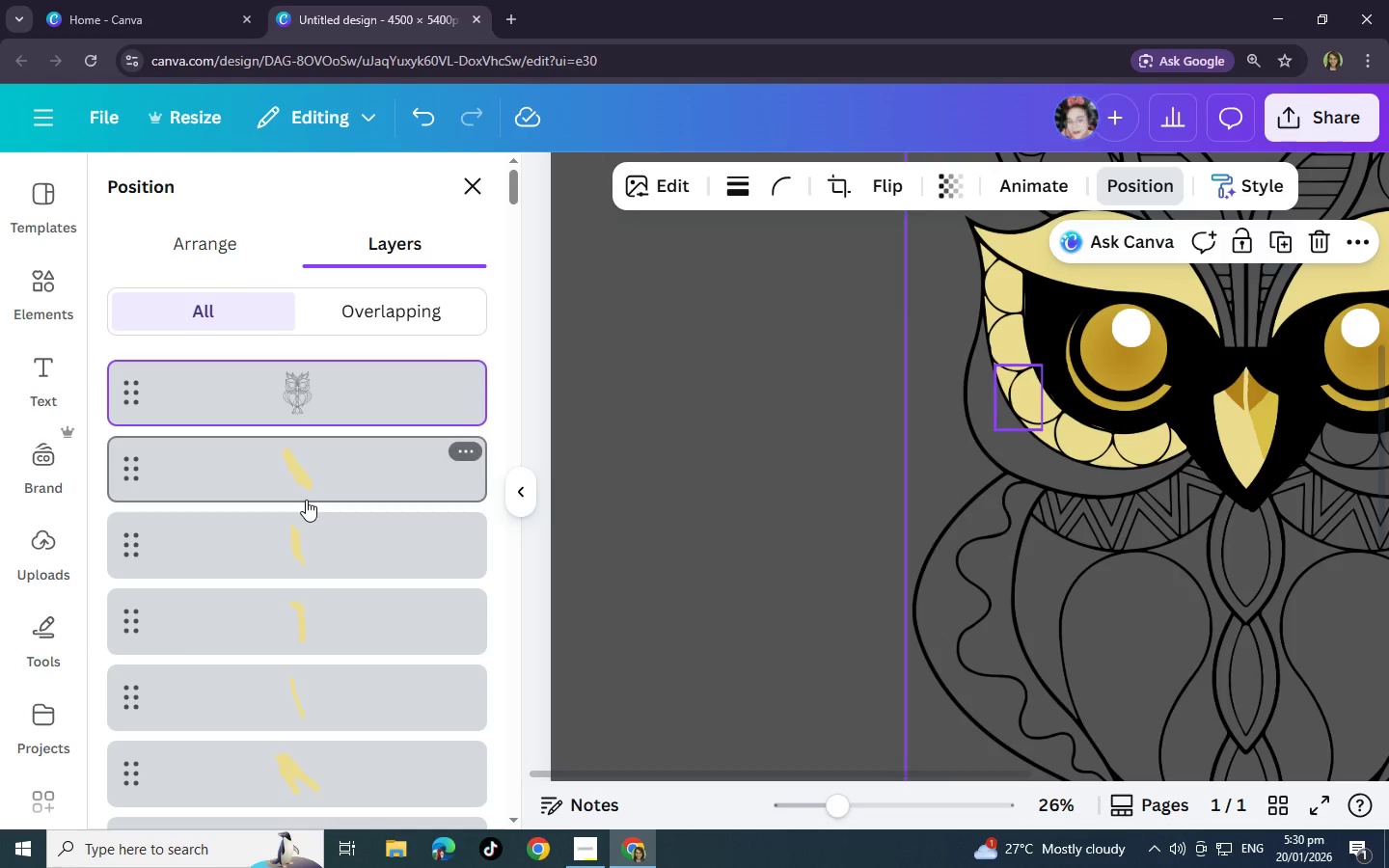 
wait(7.78)
 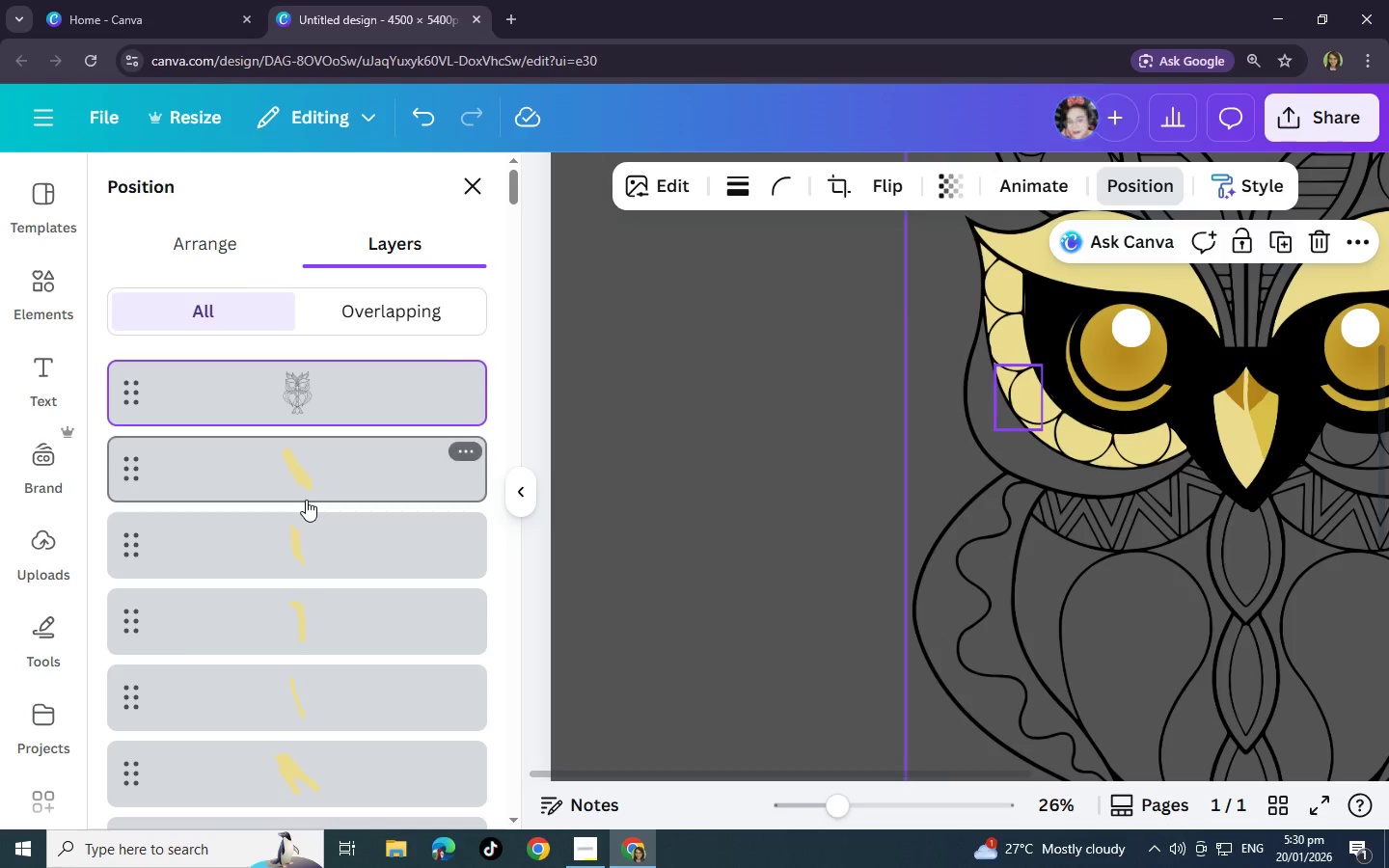 
scroll: coordinate [277, 470], scroll_direction: down, amount: 4.0
 